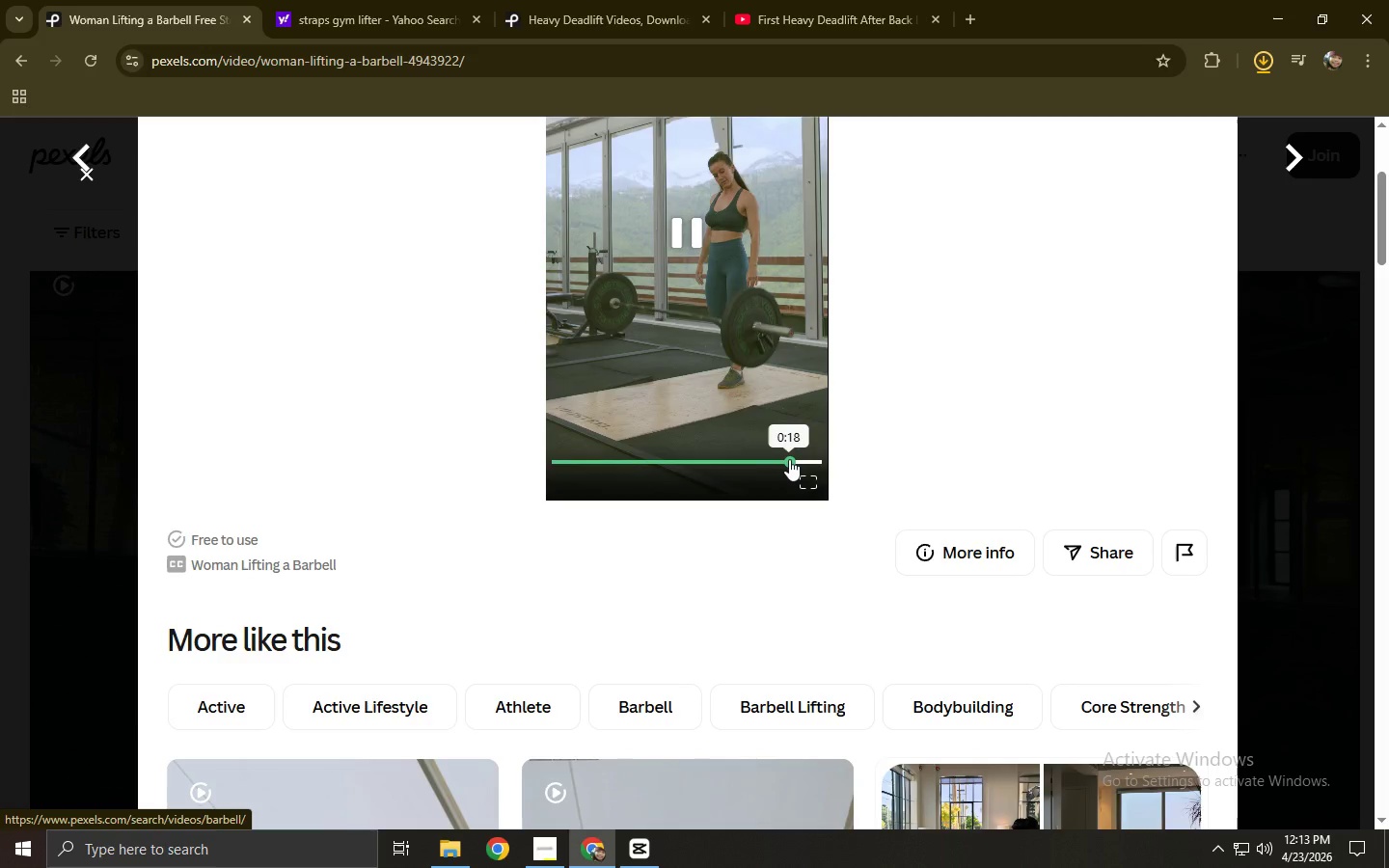 
left_click([765, 466])
 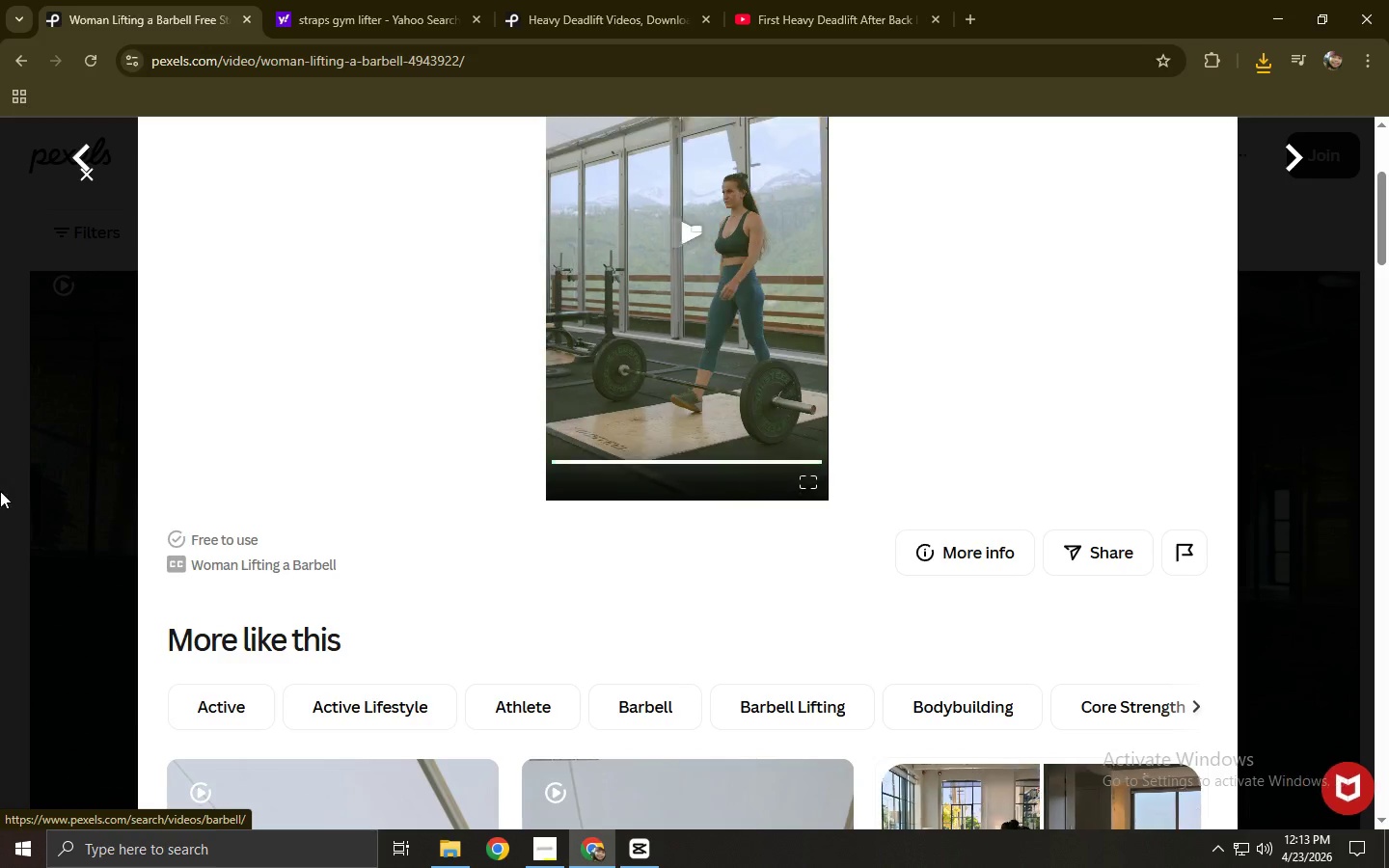 
wait(6.41)
 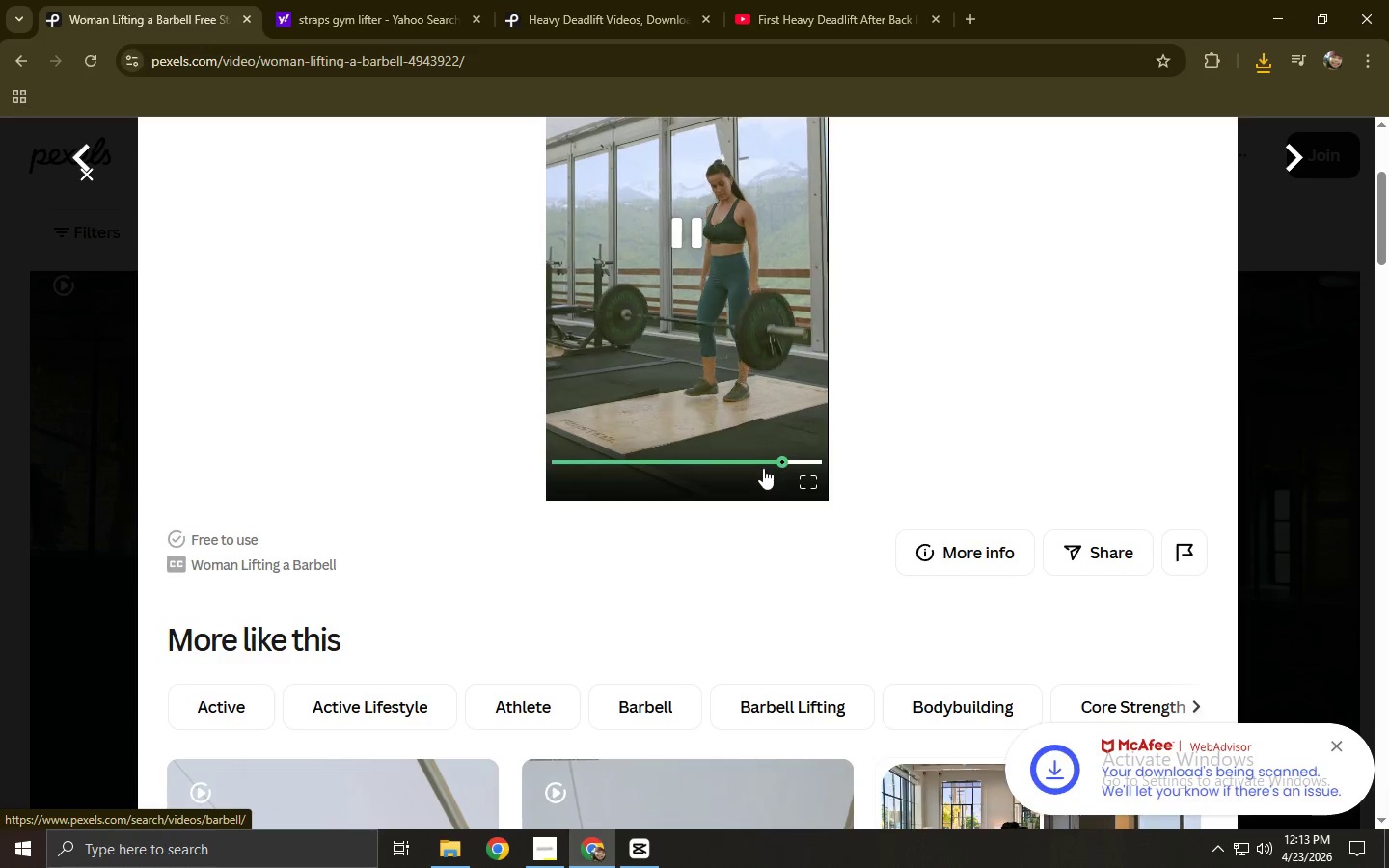 
left_click([0, 492])
 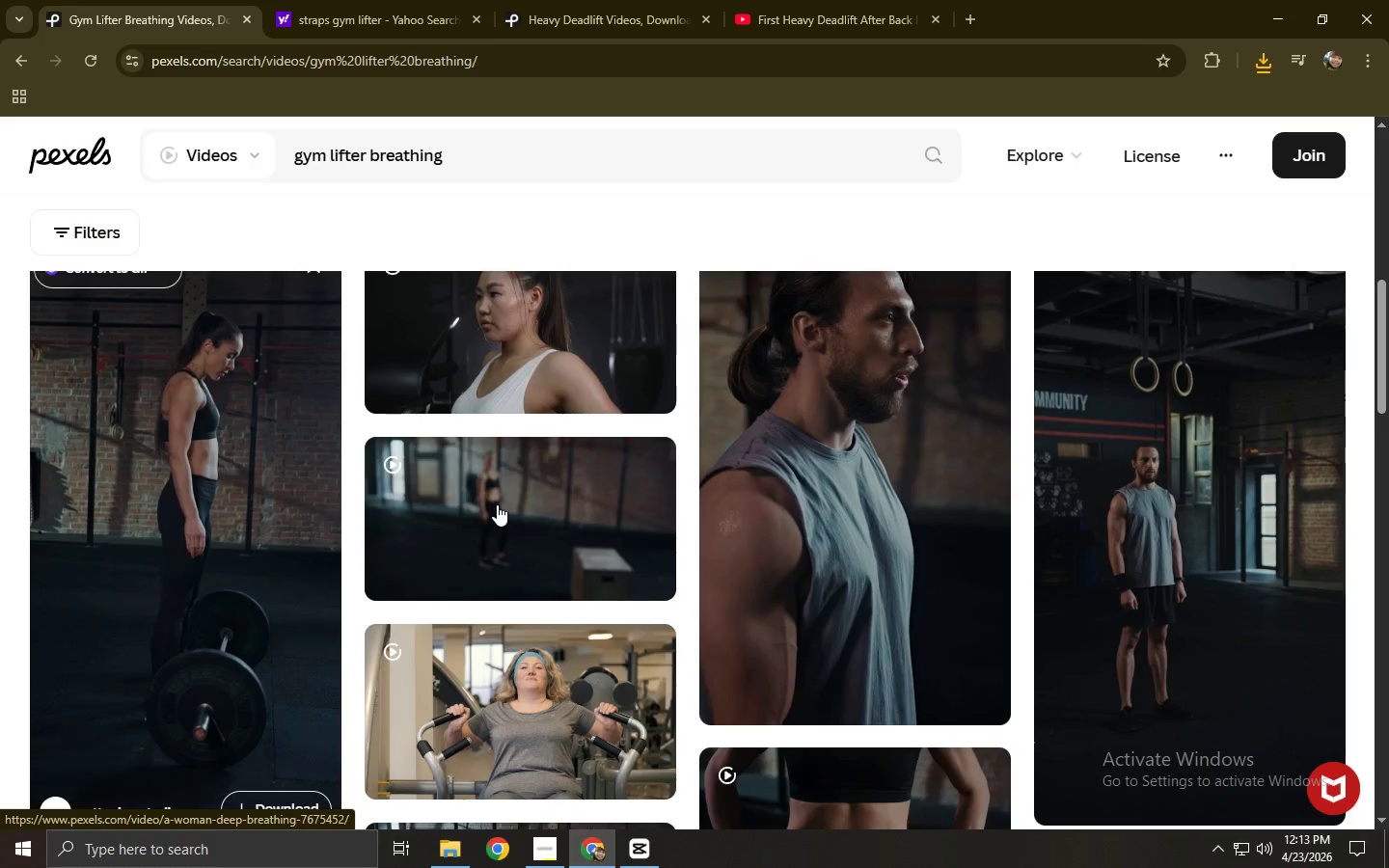 
scroll: coordinate [497, 504], scroll_direction: down, amount: 5.0
 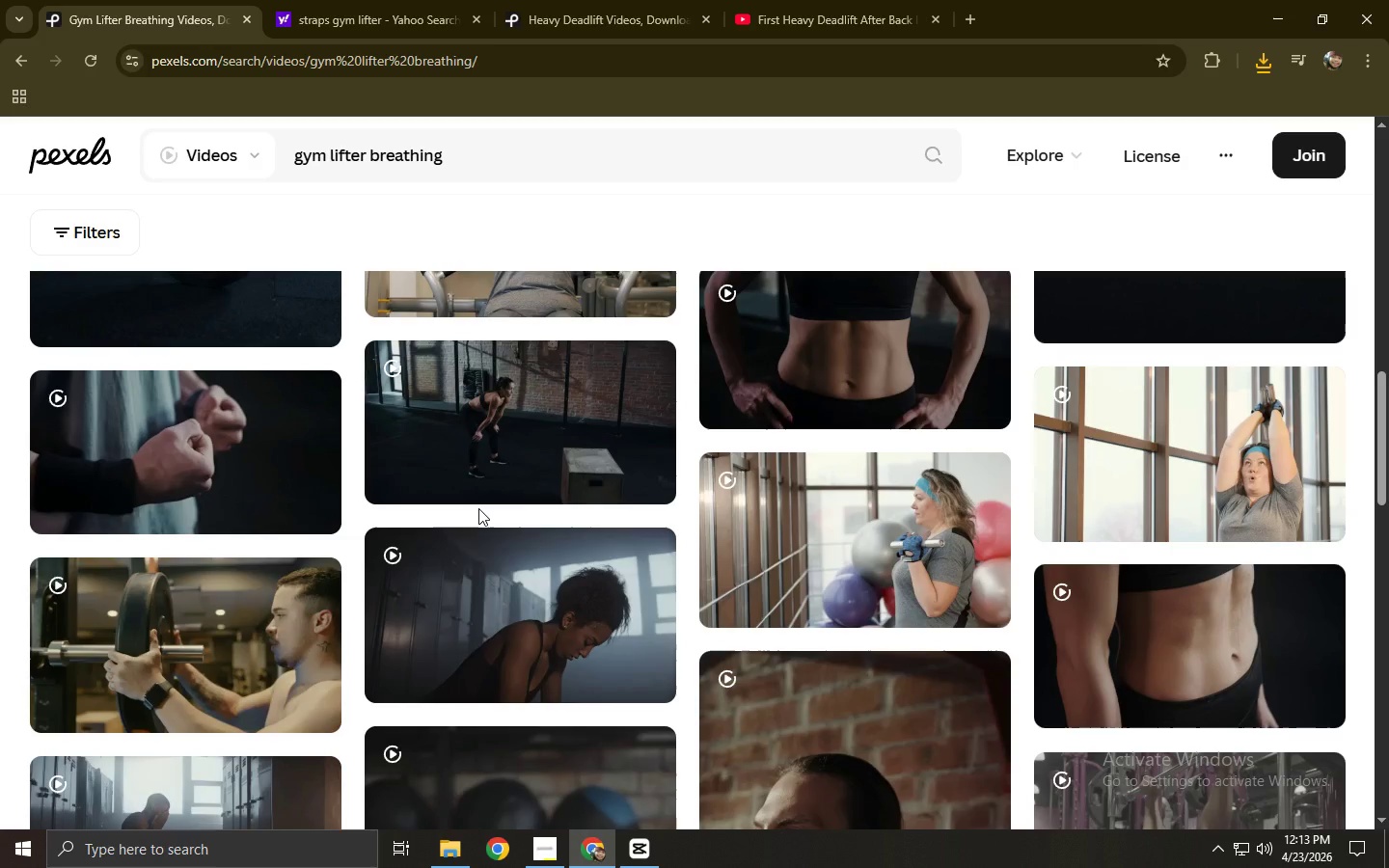 
wait(7.05)
 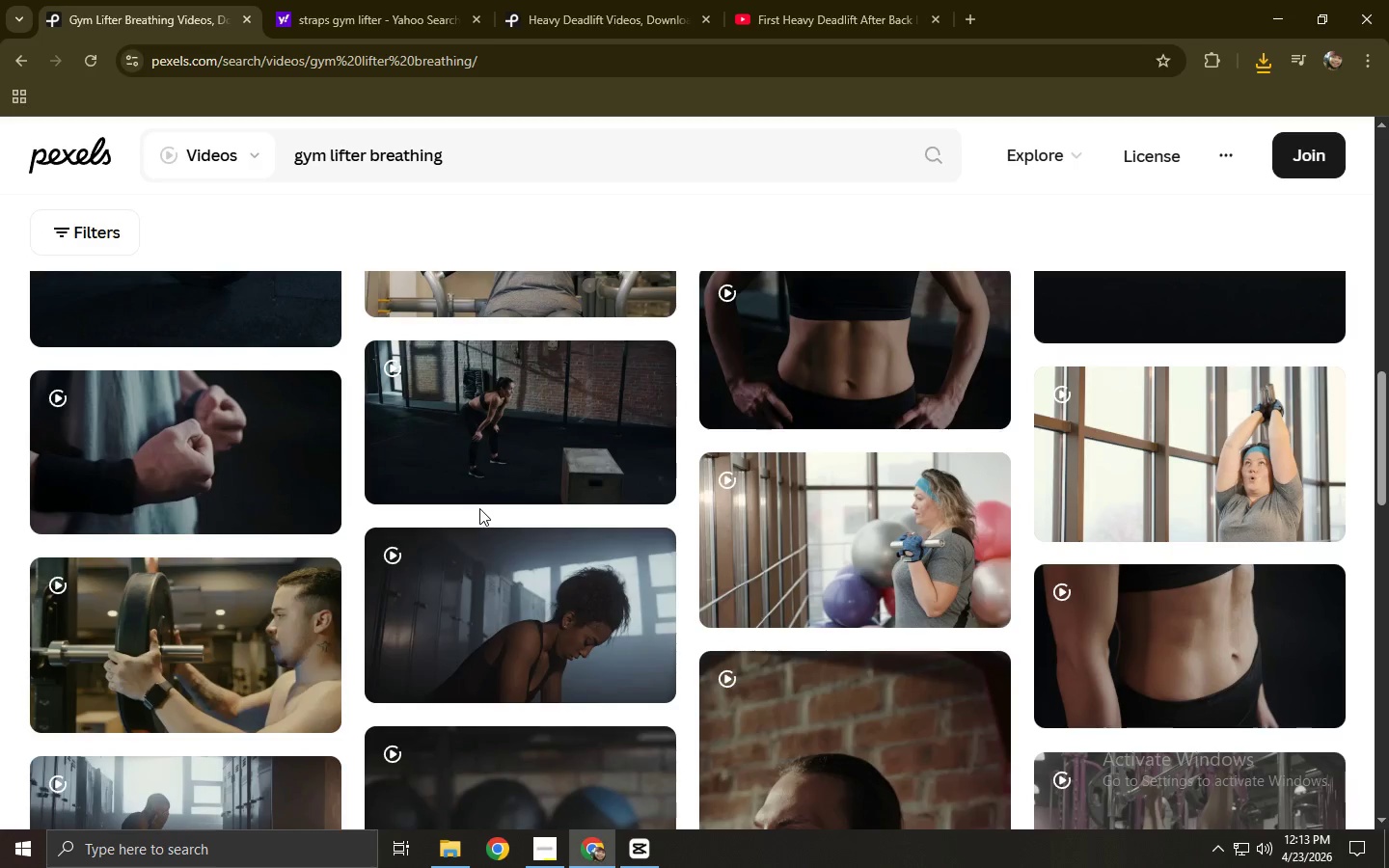 
scroll: coordinate [506, 353], scroll_direction: up, amount: 5.0
 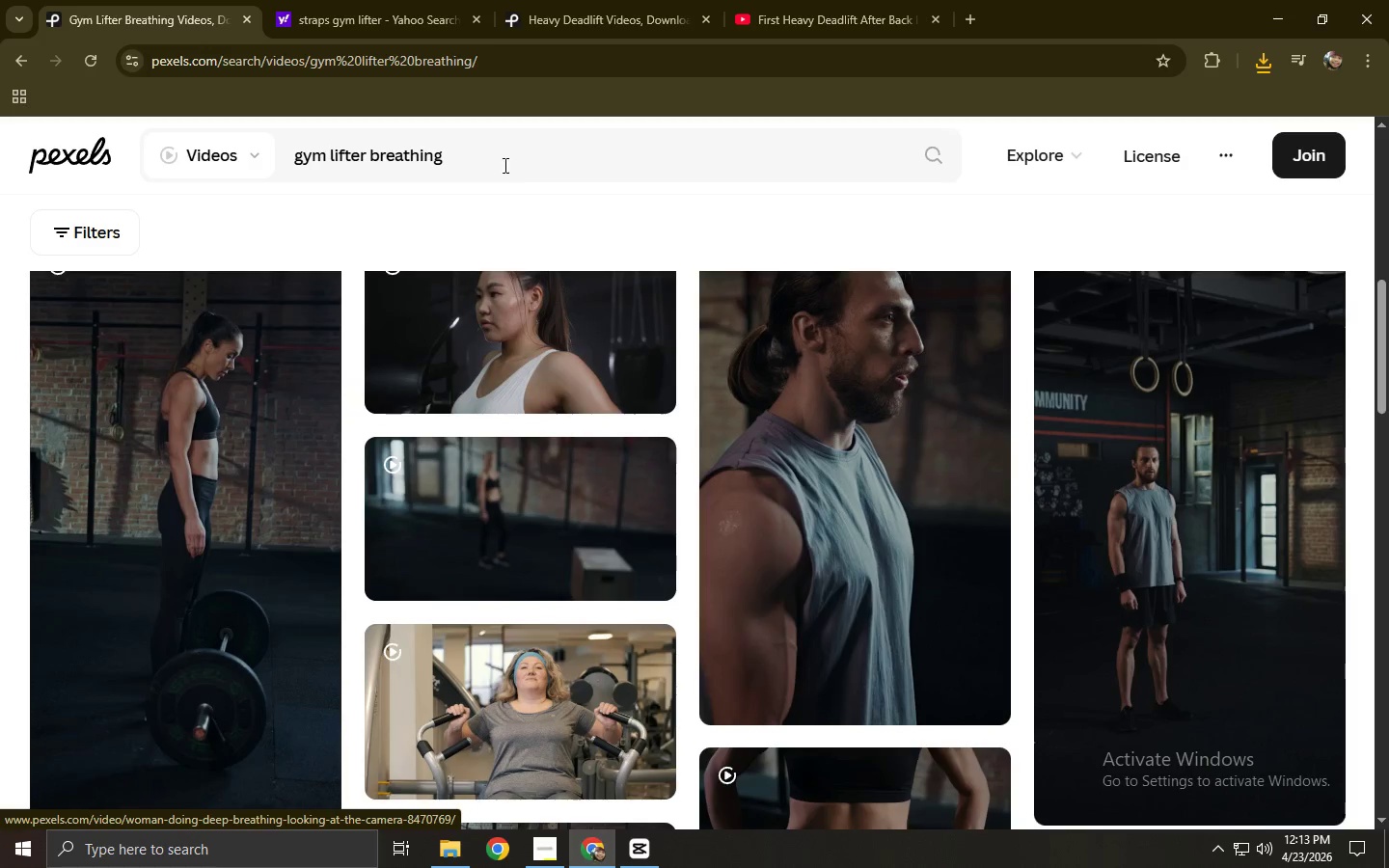 
left_click_drag(start_coordinate=[503, 160], to_coordinate=[217, 157])
 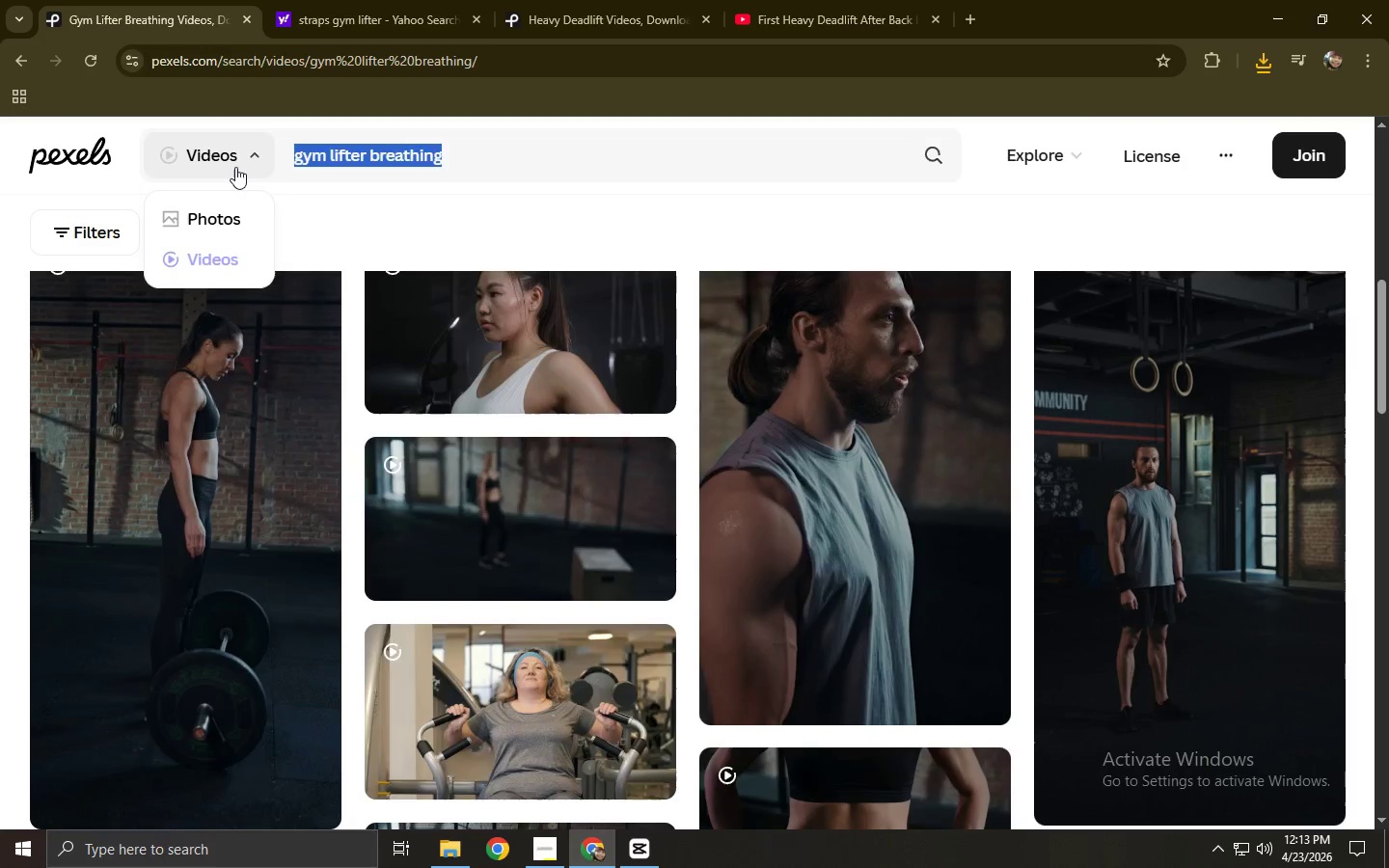 
type(deadlift)
 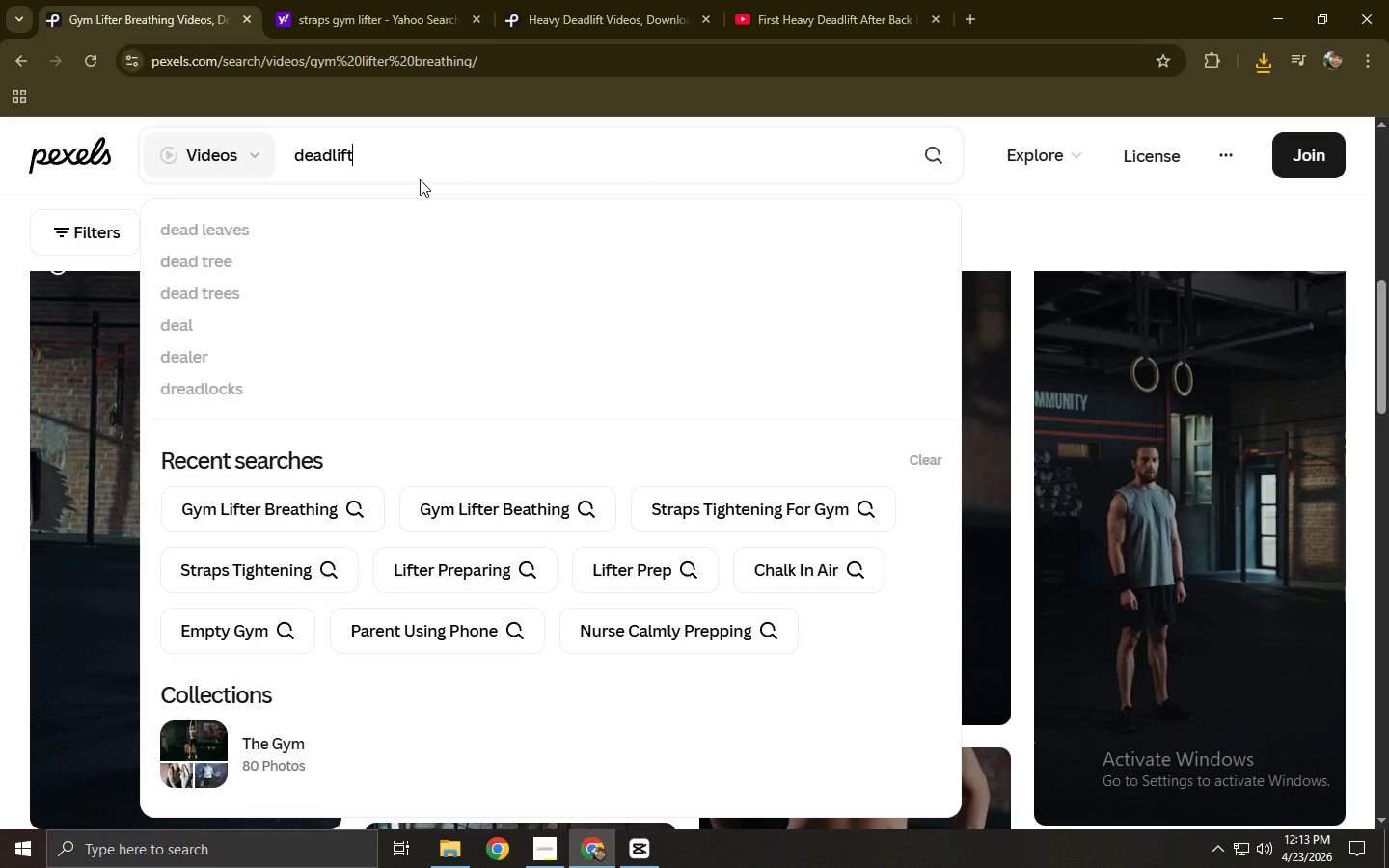 
key(Enter)
 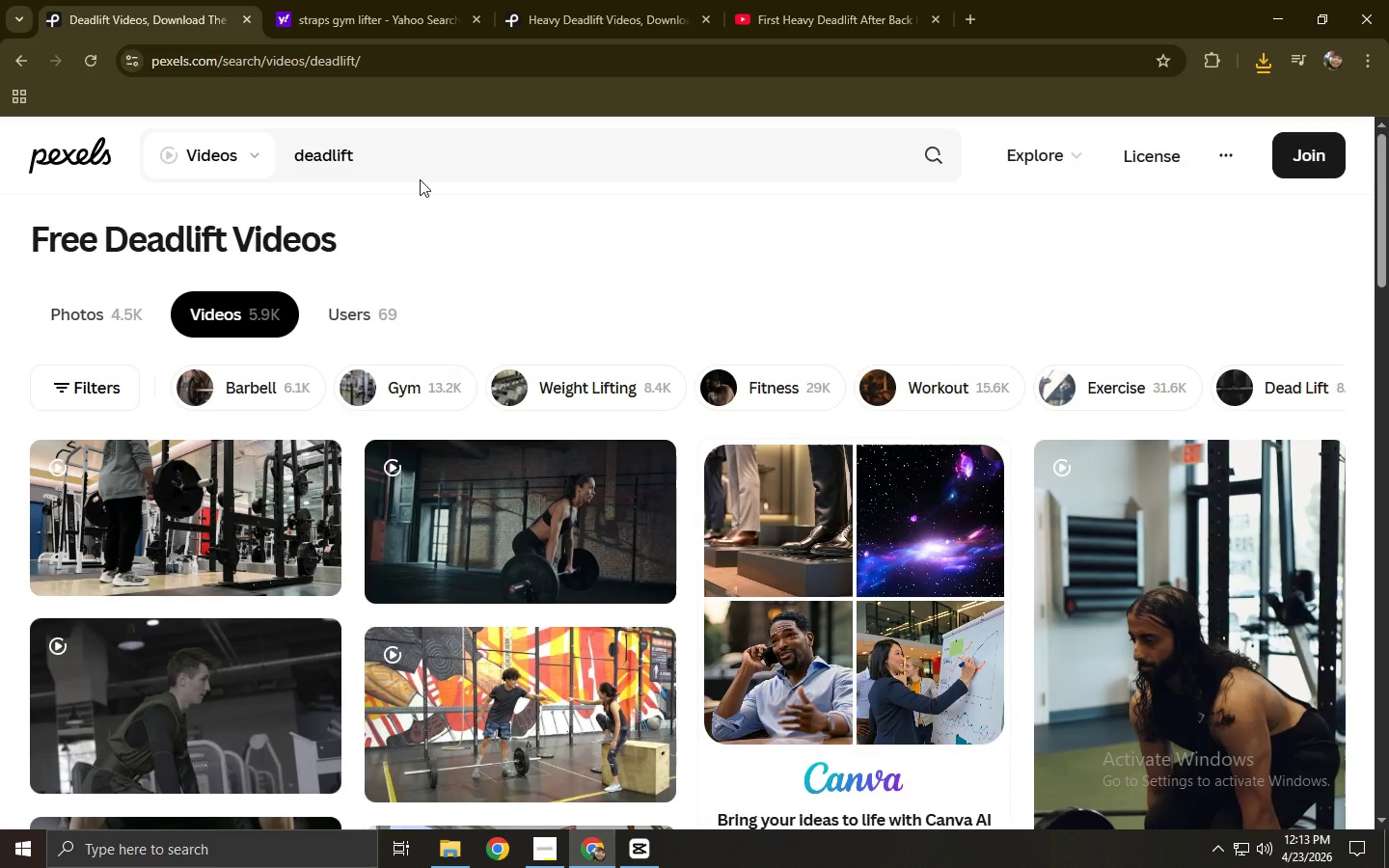 
wait(6.48)
 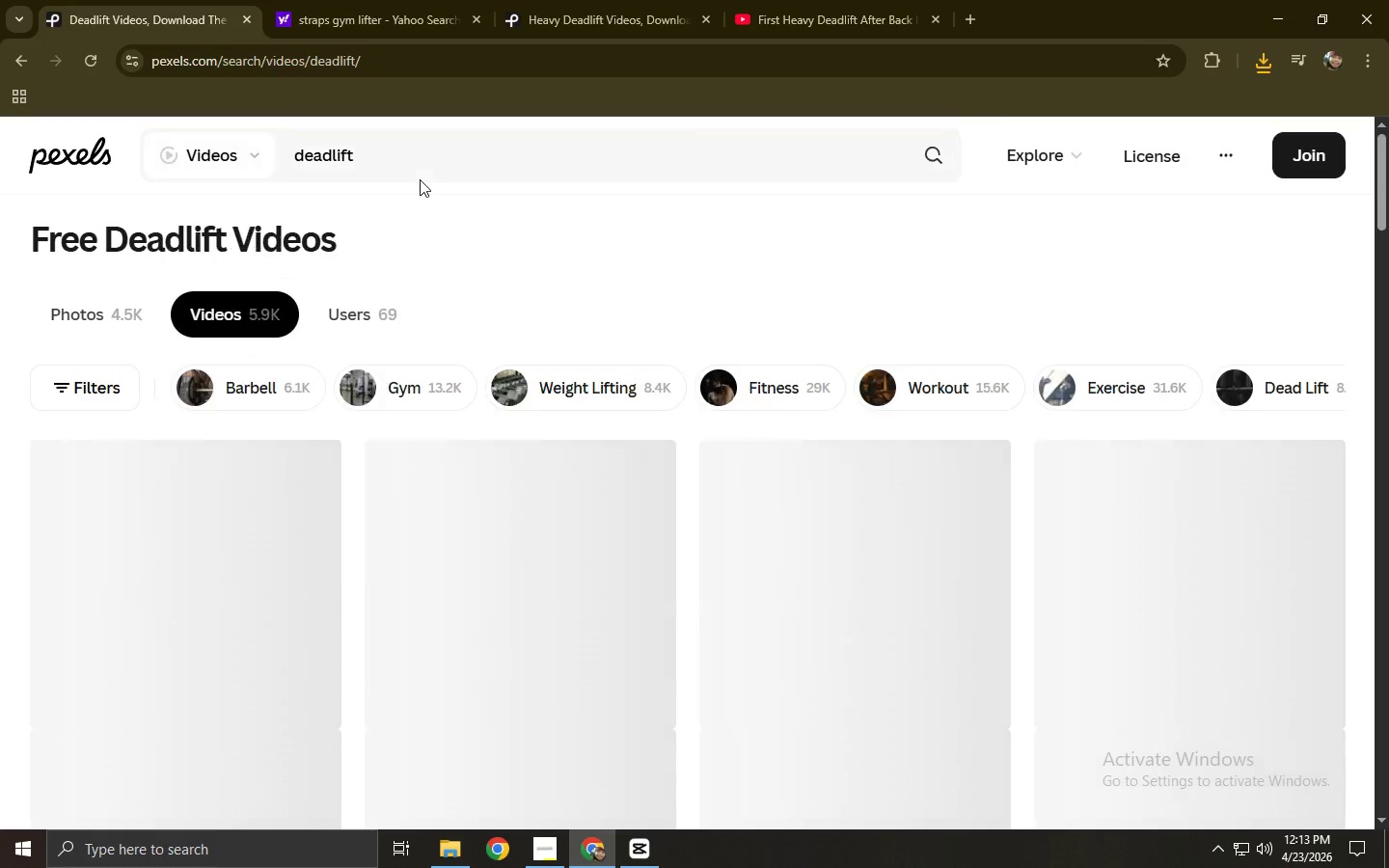 
scroll: coordinate [263, 418], scroll_direction: down, amount: 6.0
 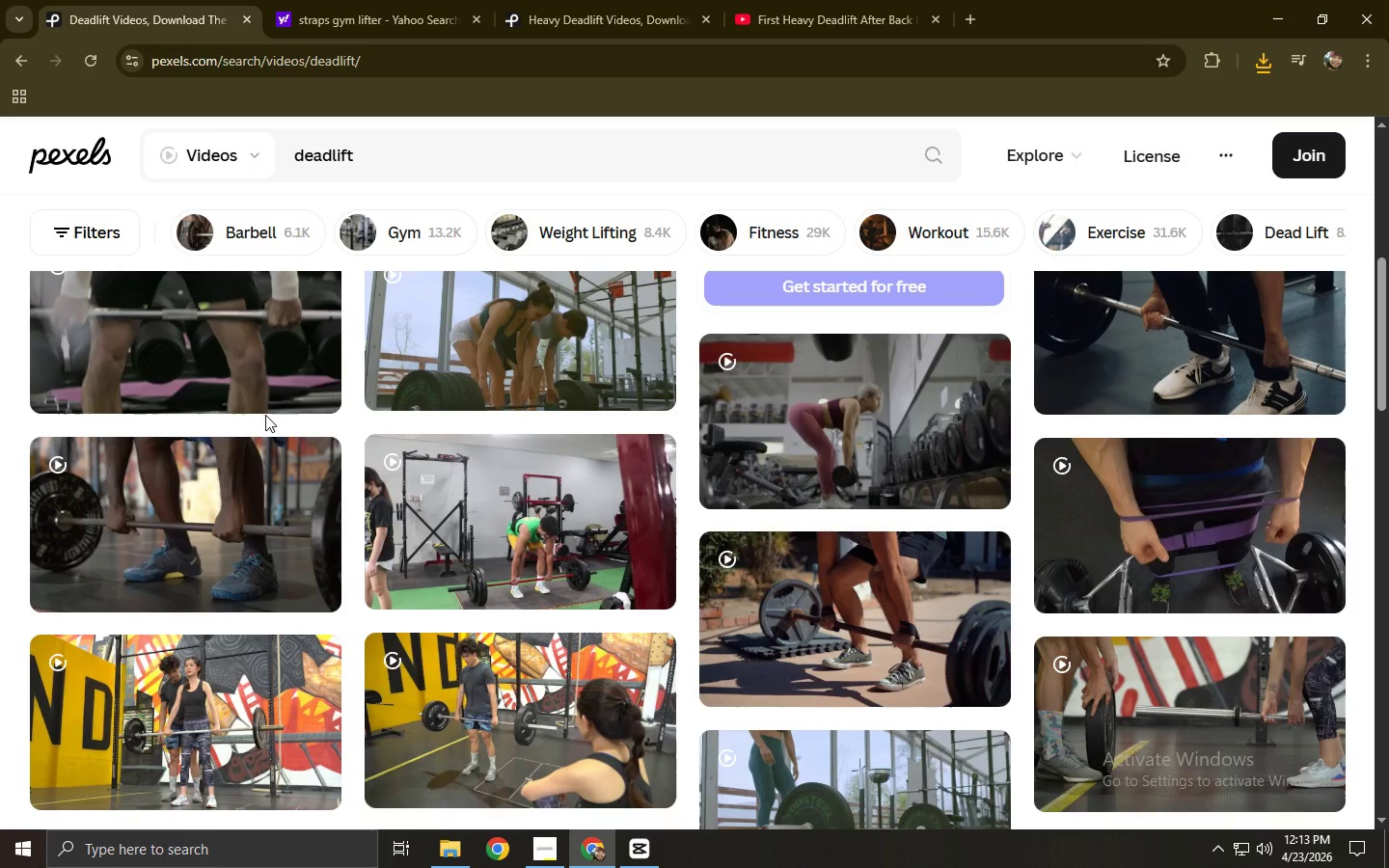 
left_click([511, 328])
 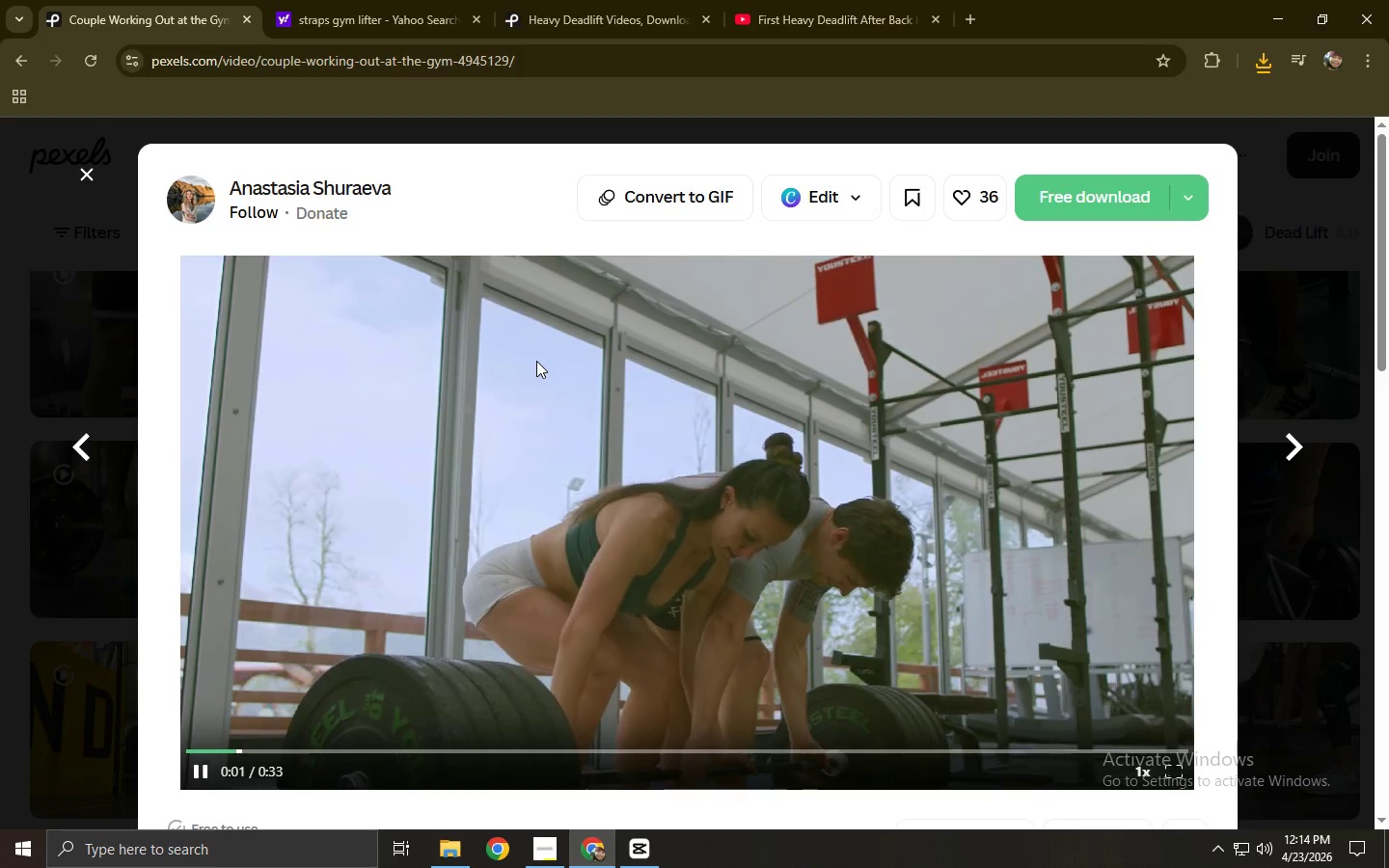 
wait(7.59)
 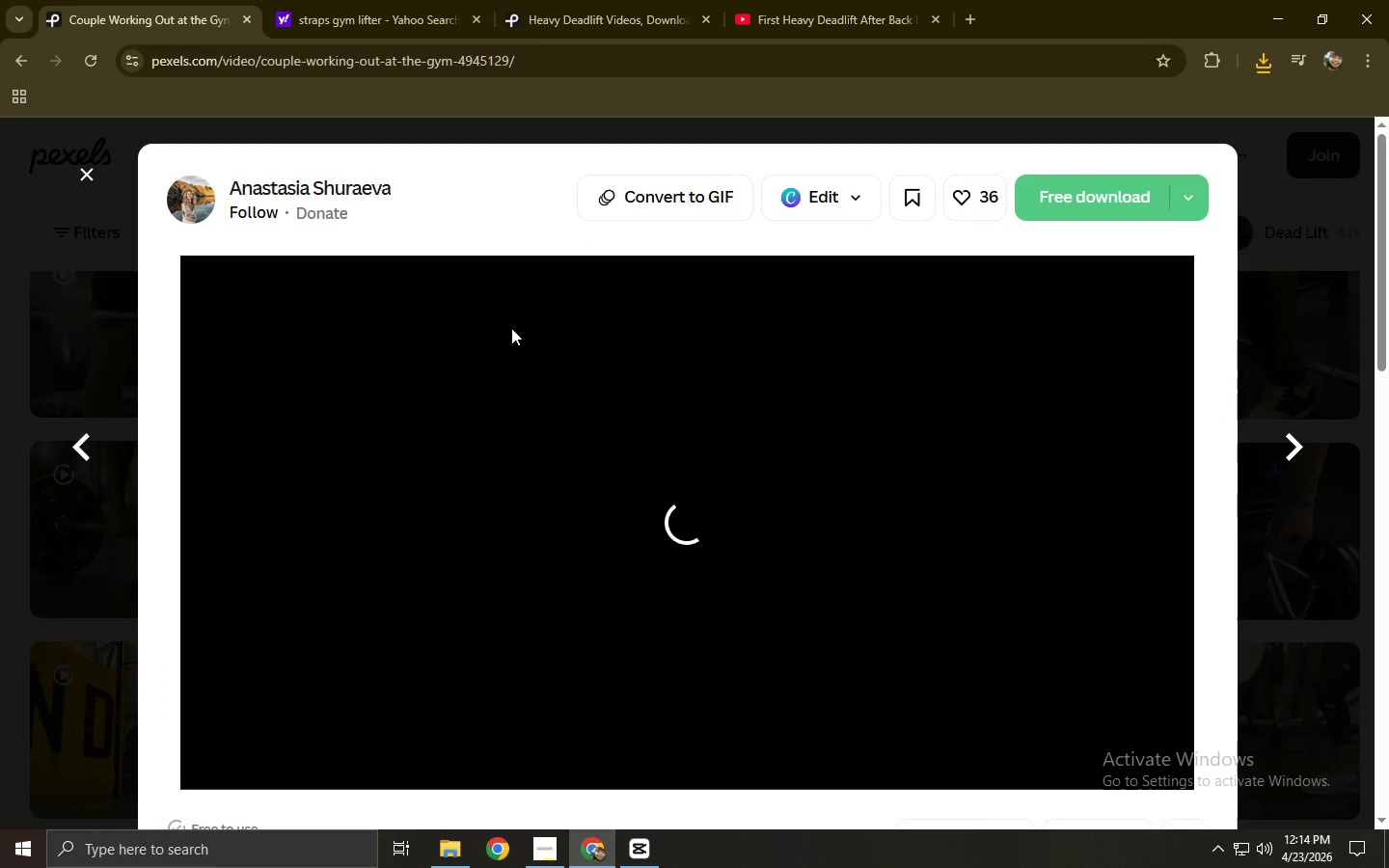 
scroll: coordinate [427, 612], scroll_direction: down, amount: 8.0
 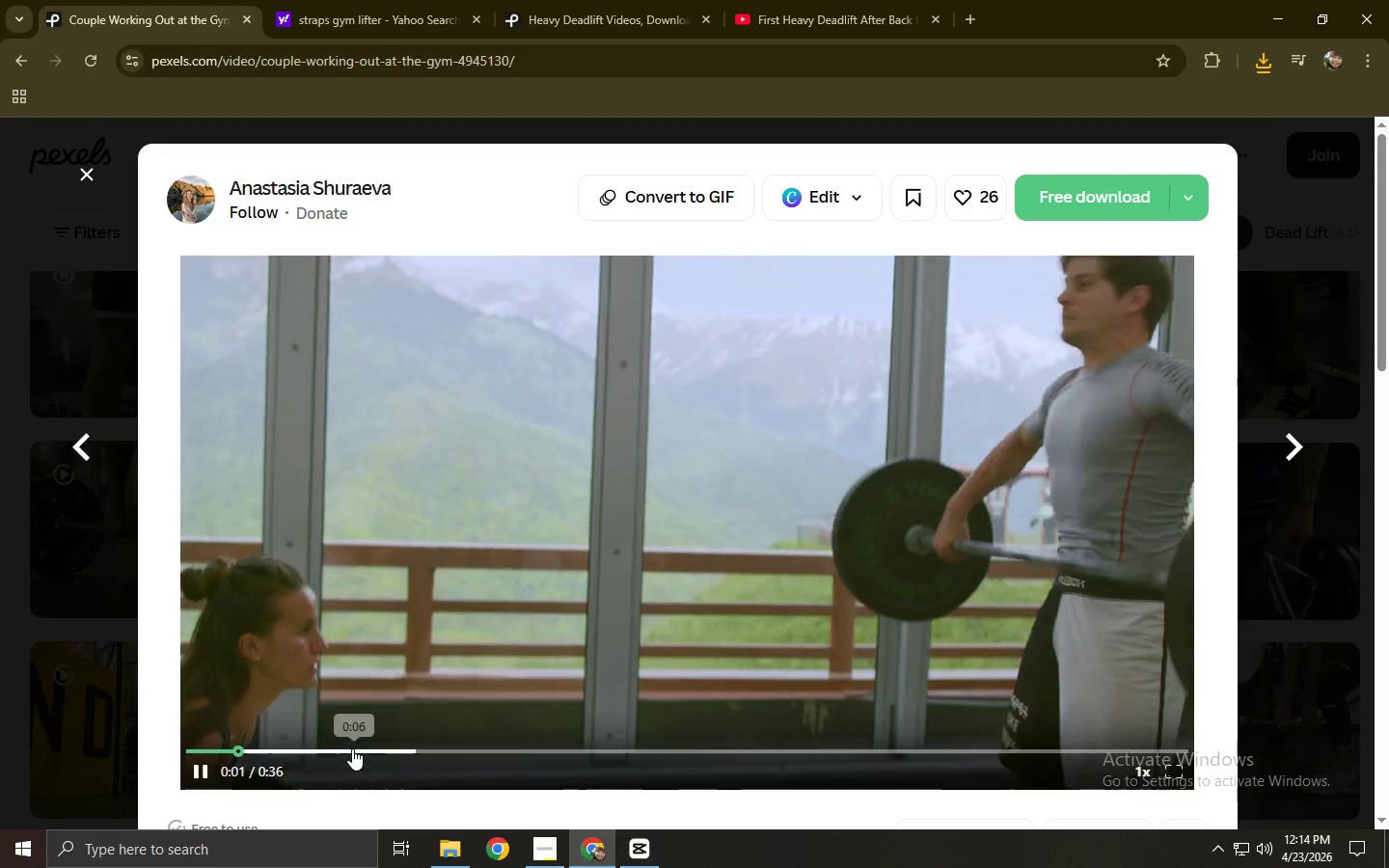 
wait(10.16)
 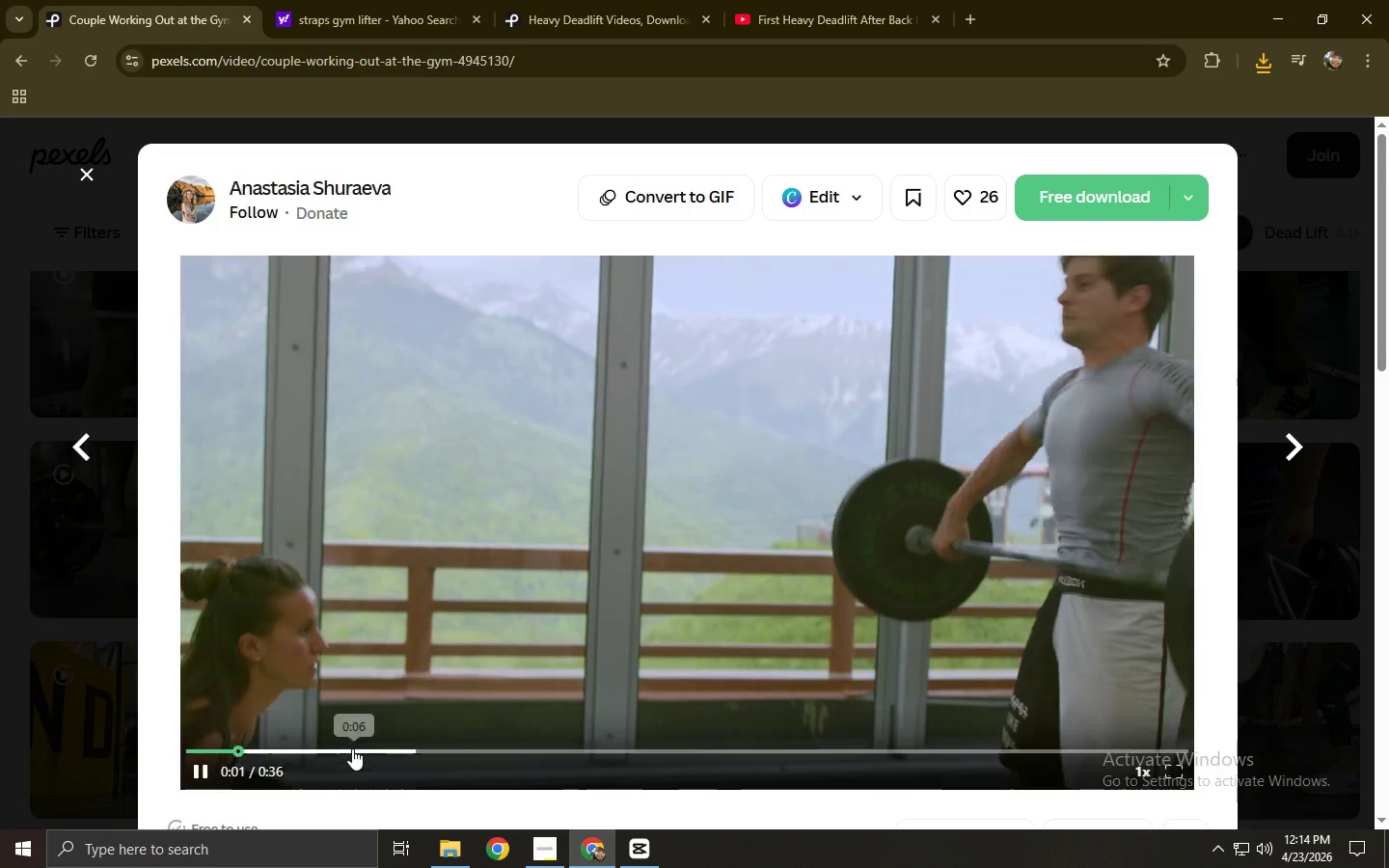 
left_click([1108, 192])
 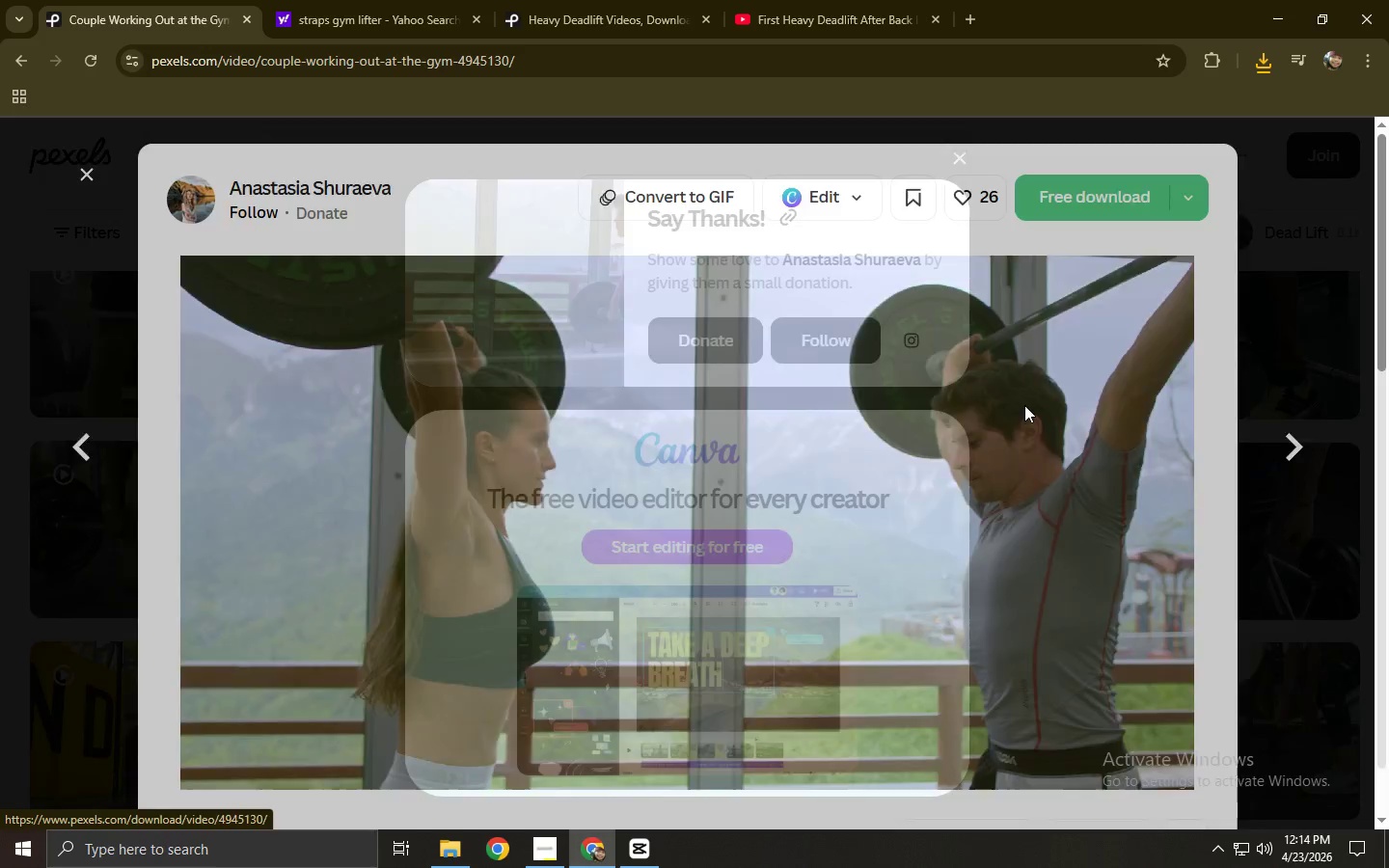 
left_click([1046, 408])
 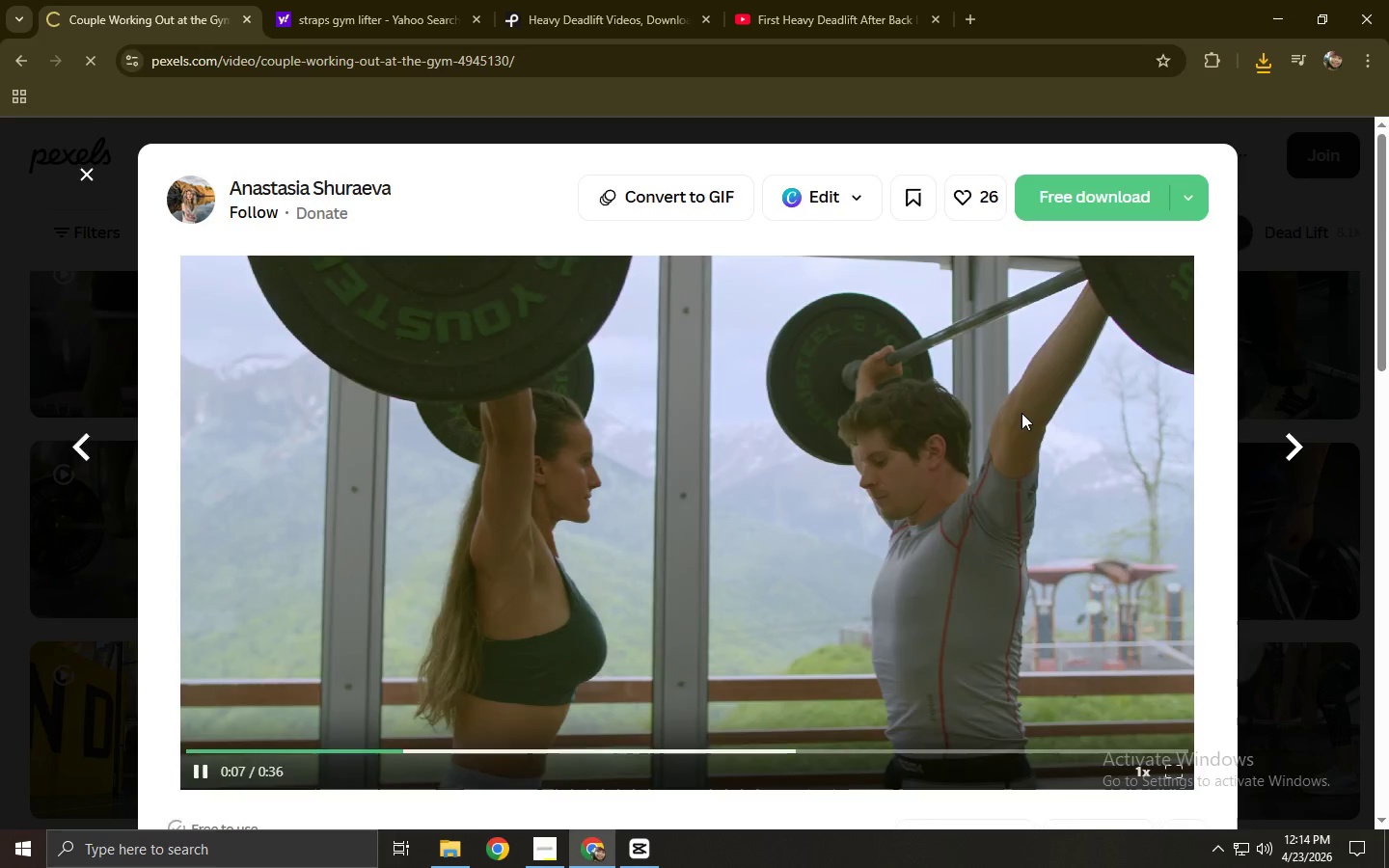 
scroll: coordinate [1021, 413], scroll_direction: down, amount: 5.0
 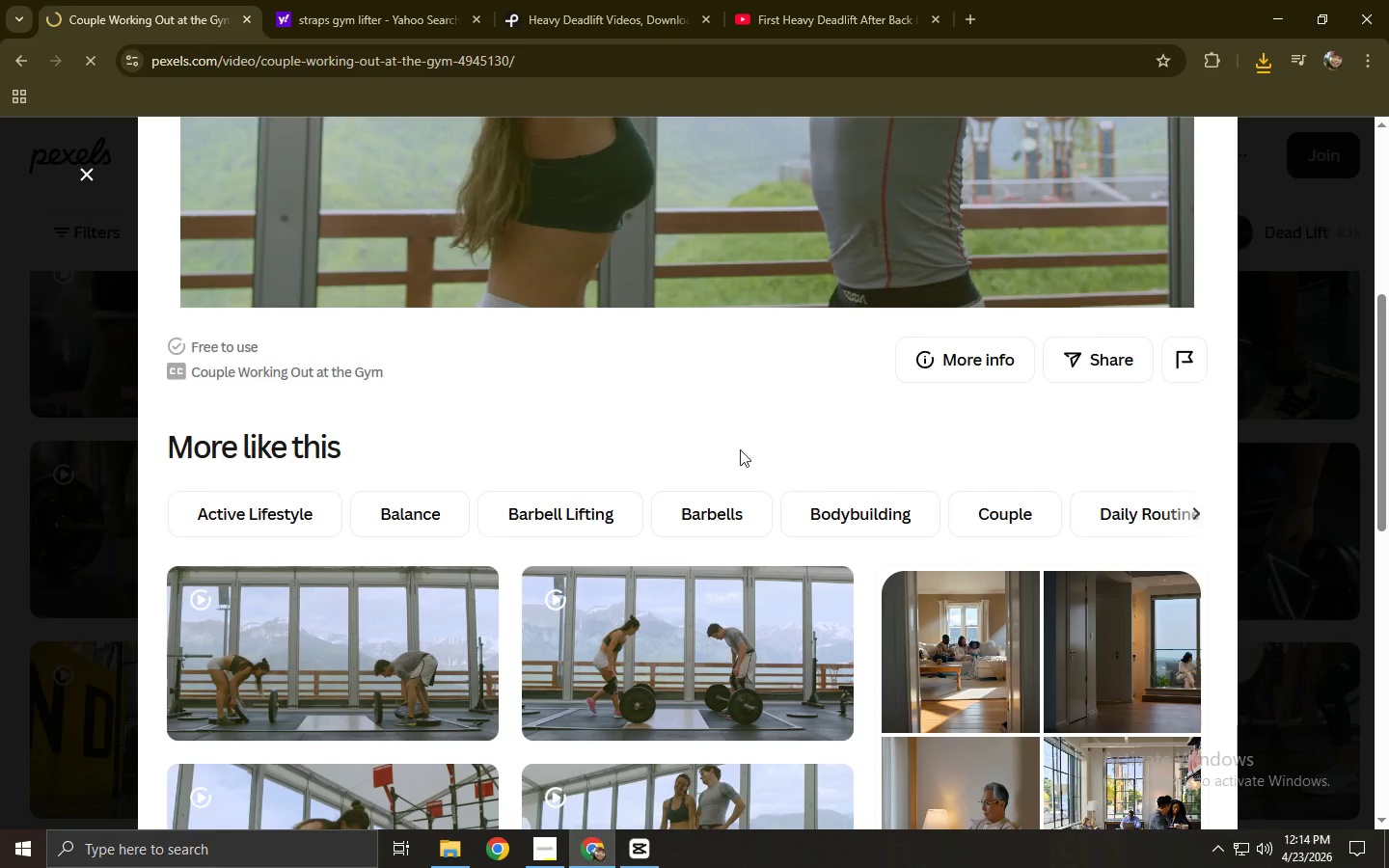 
left_click([671, 652])
 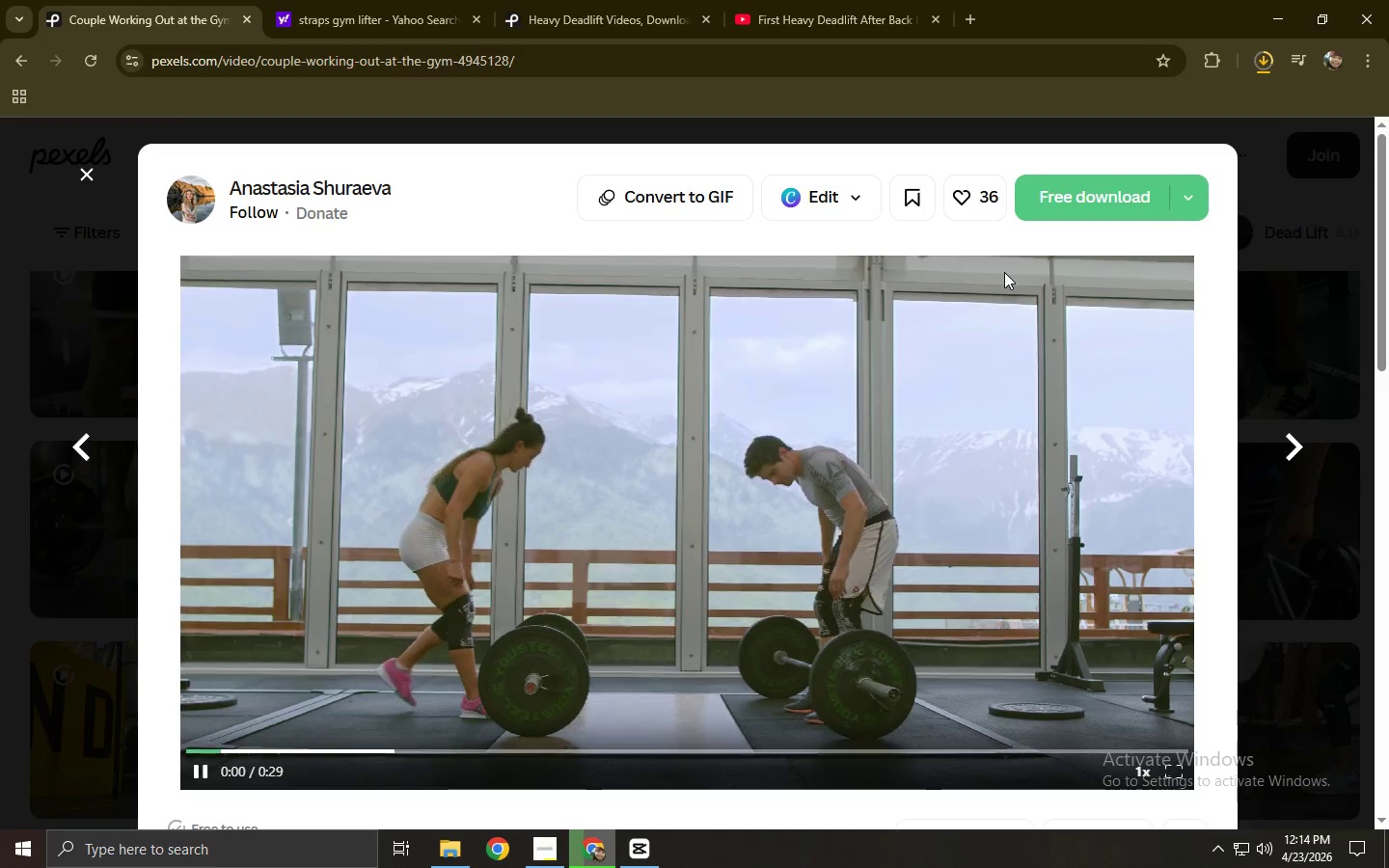 
left_click([1064, 194])
 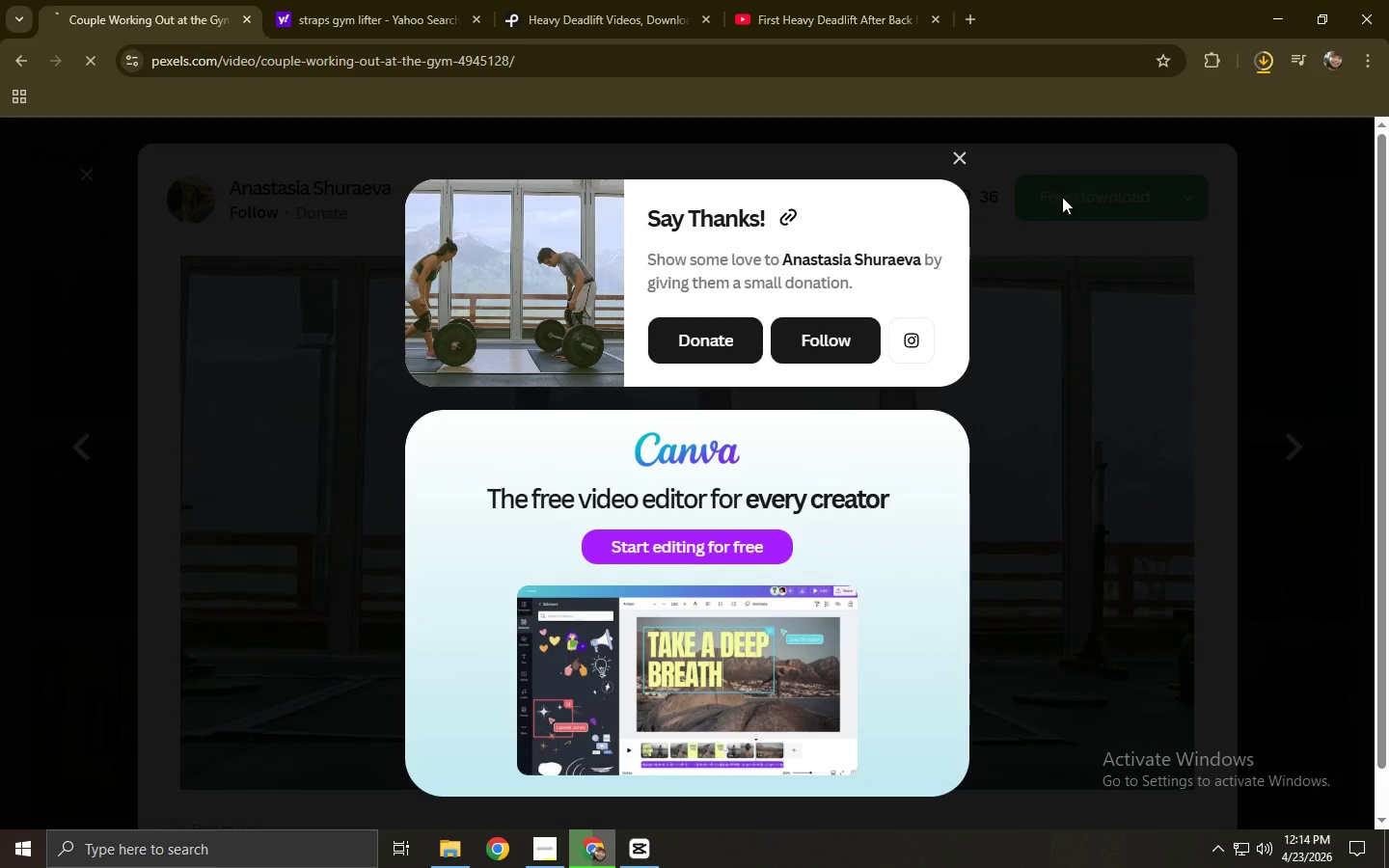 
left_click([1064, 330])
 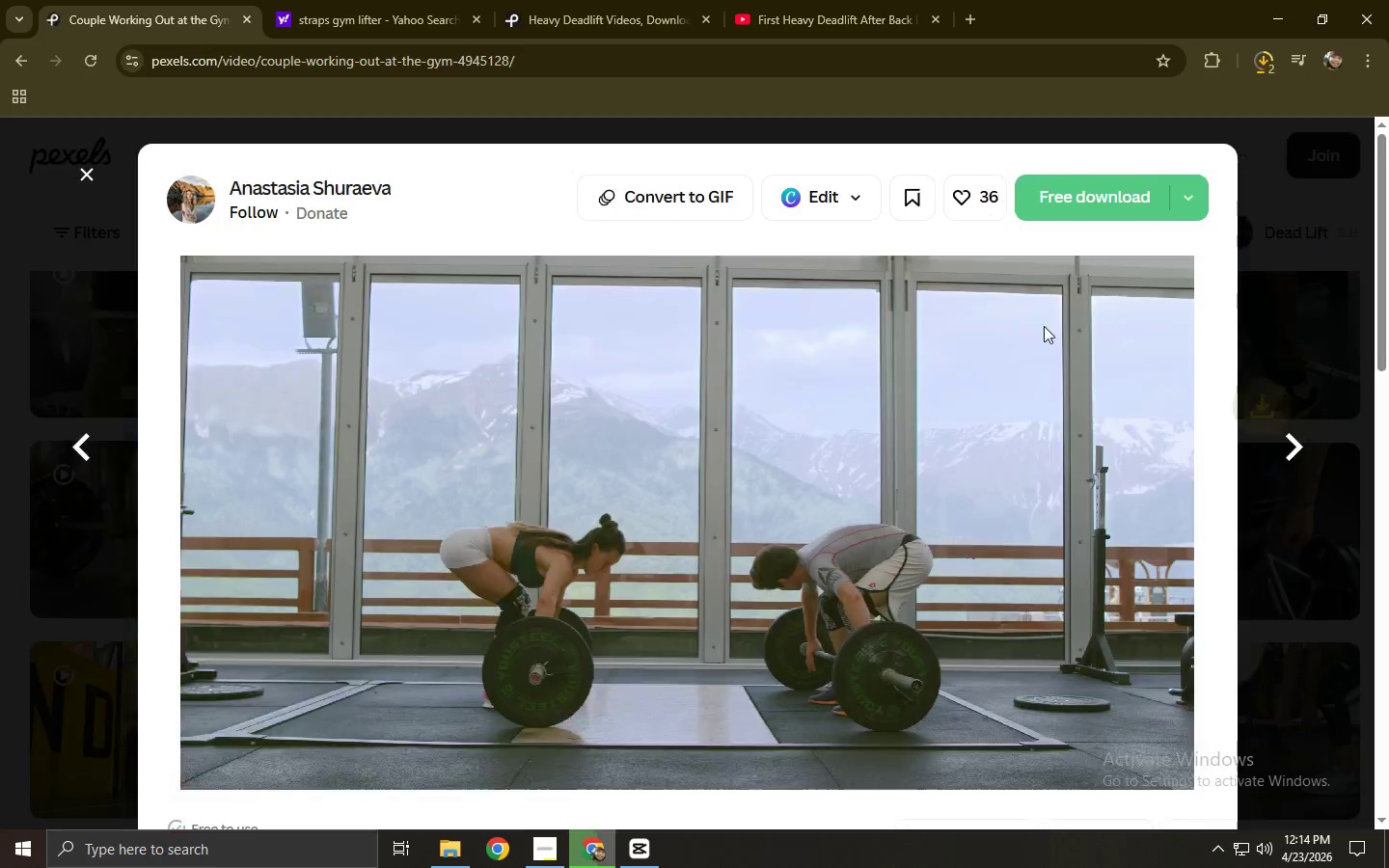 
scroll: coordinate [177, 359], scroll_direction: down, amount: 13.0
 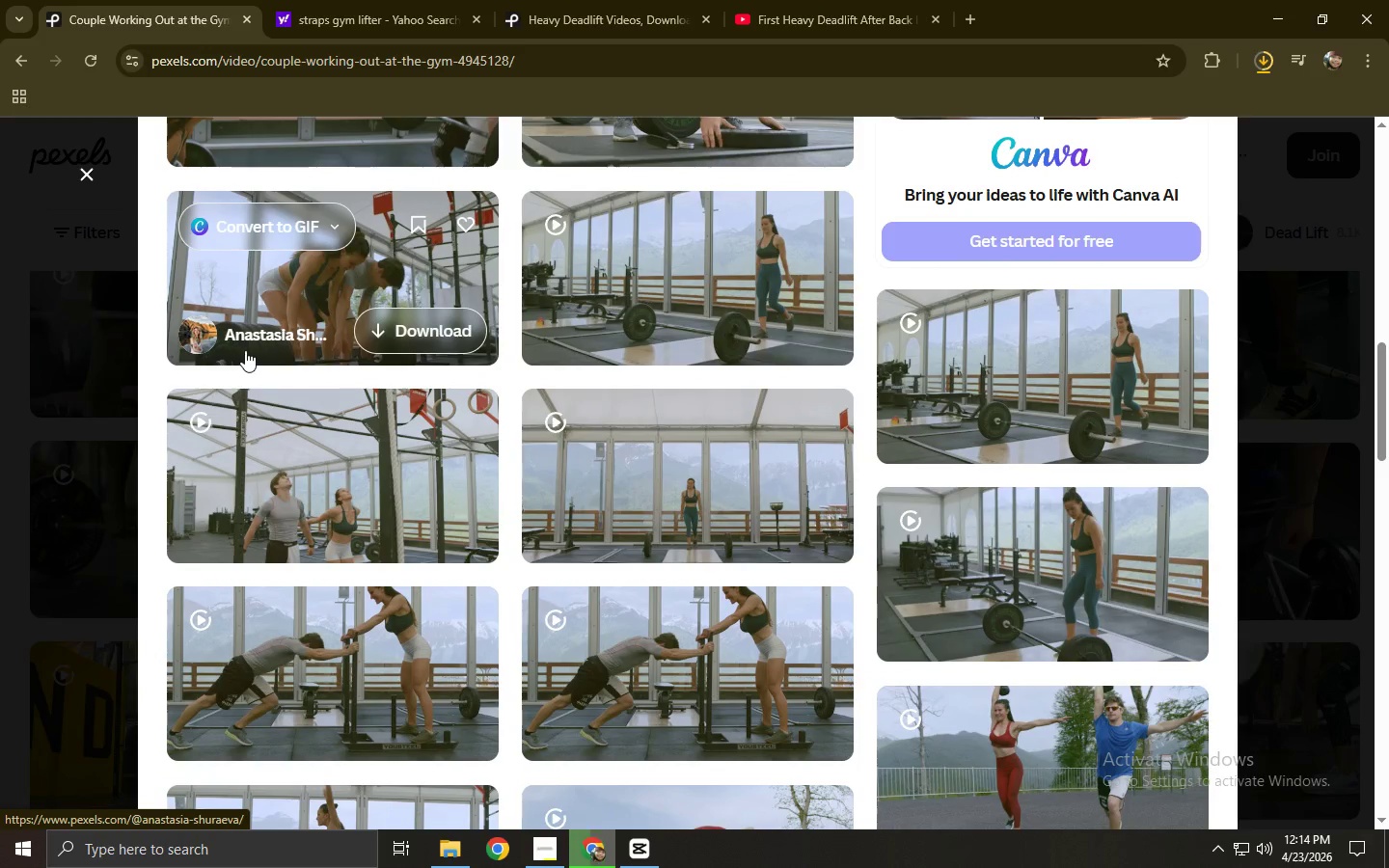 
left_click([1011, 565])
 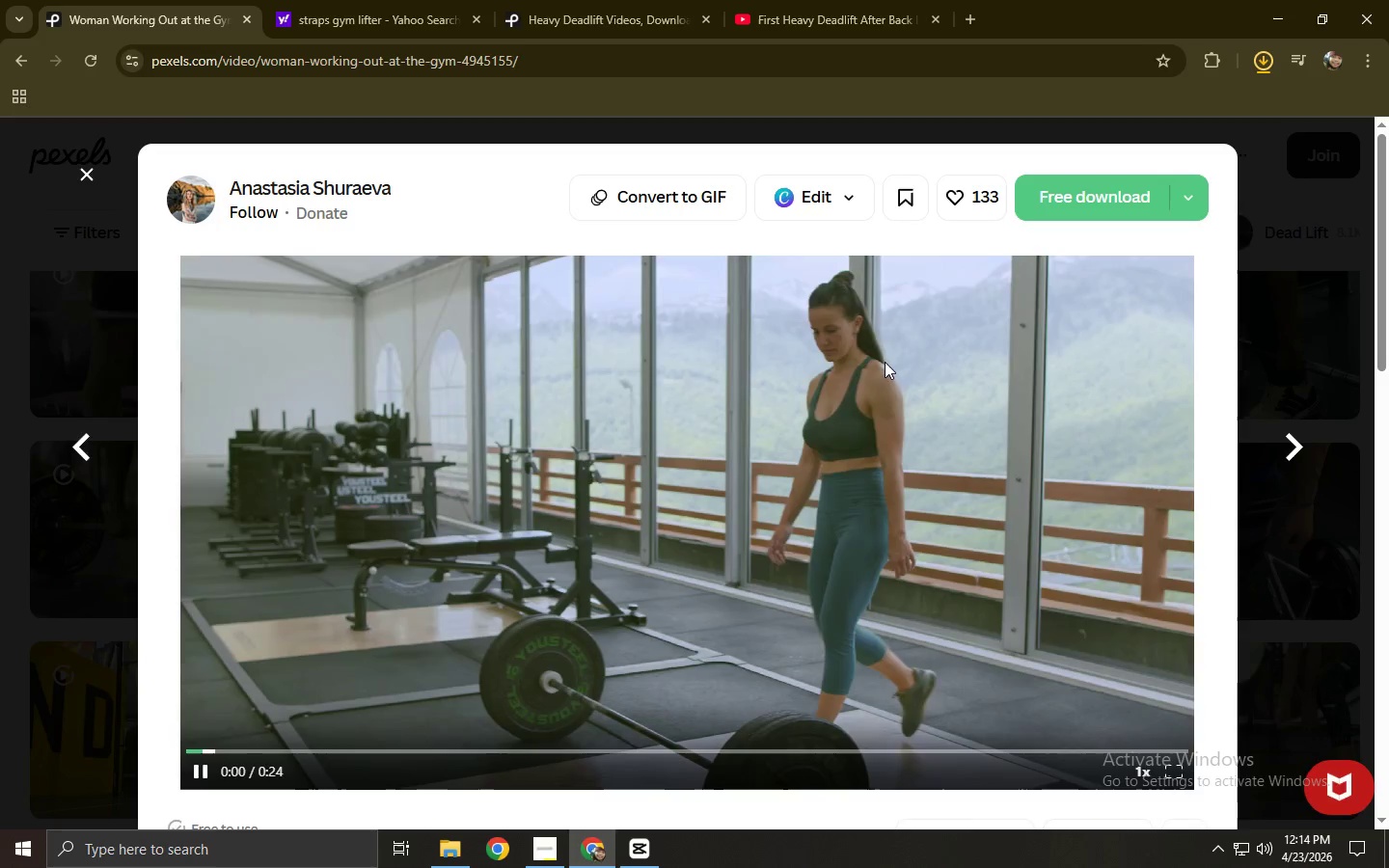 
left_click([549, 754])
 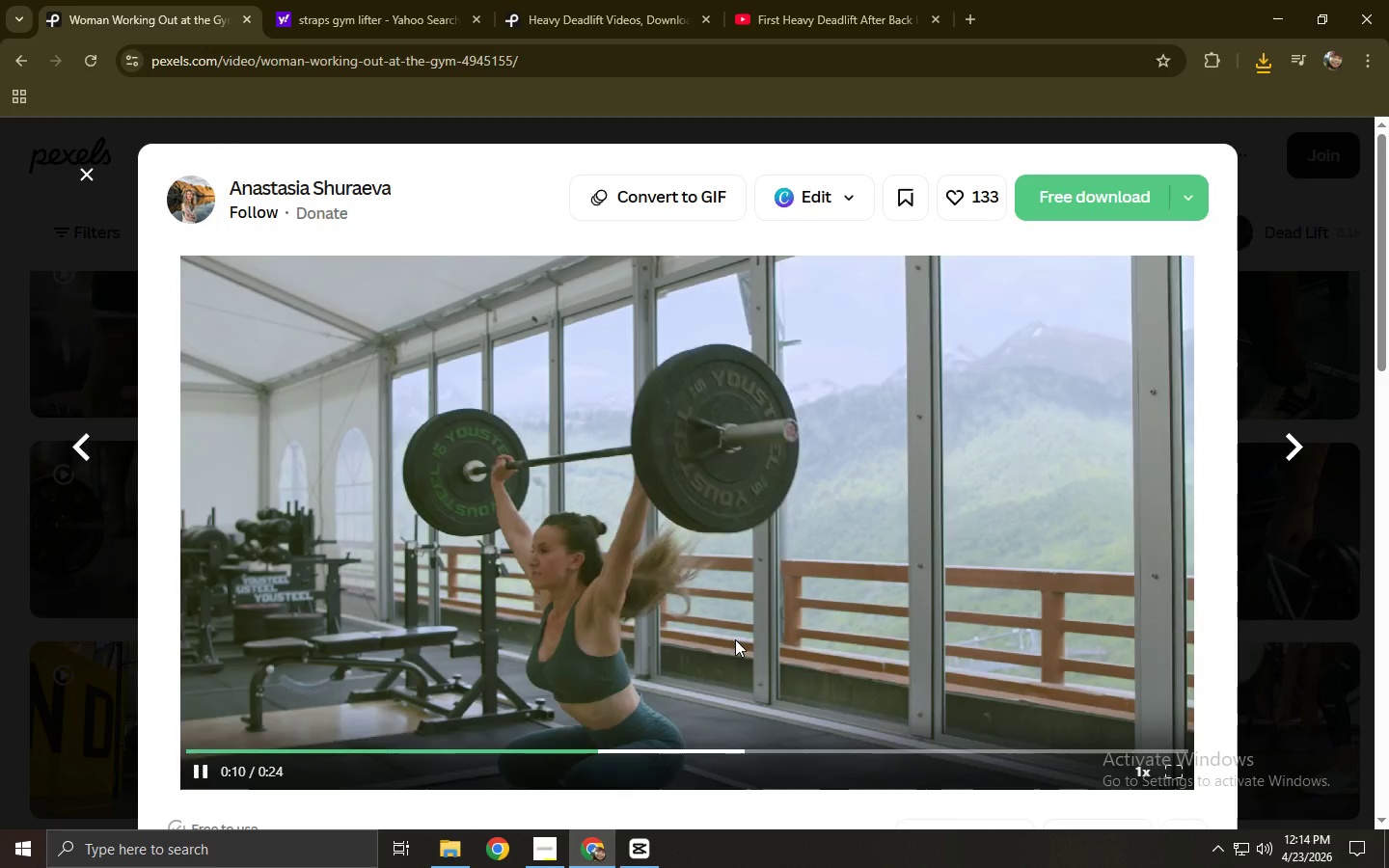 
left_click([1100, 191])
 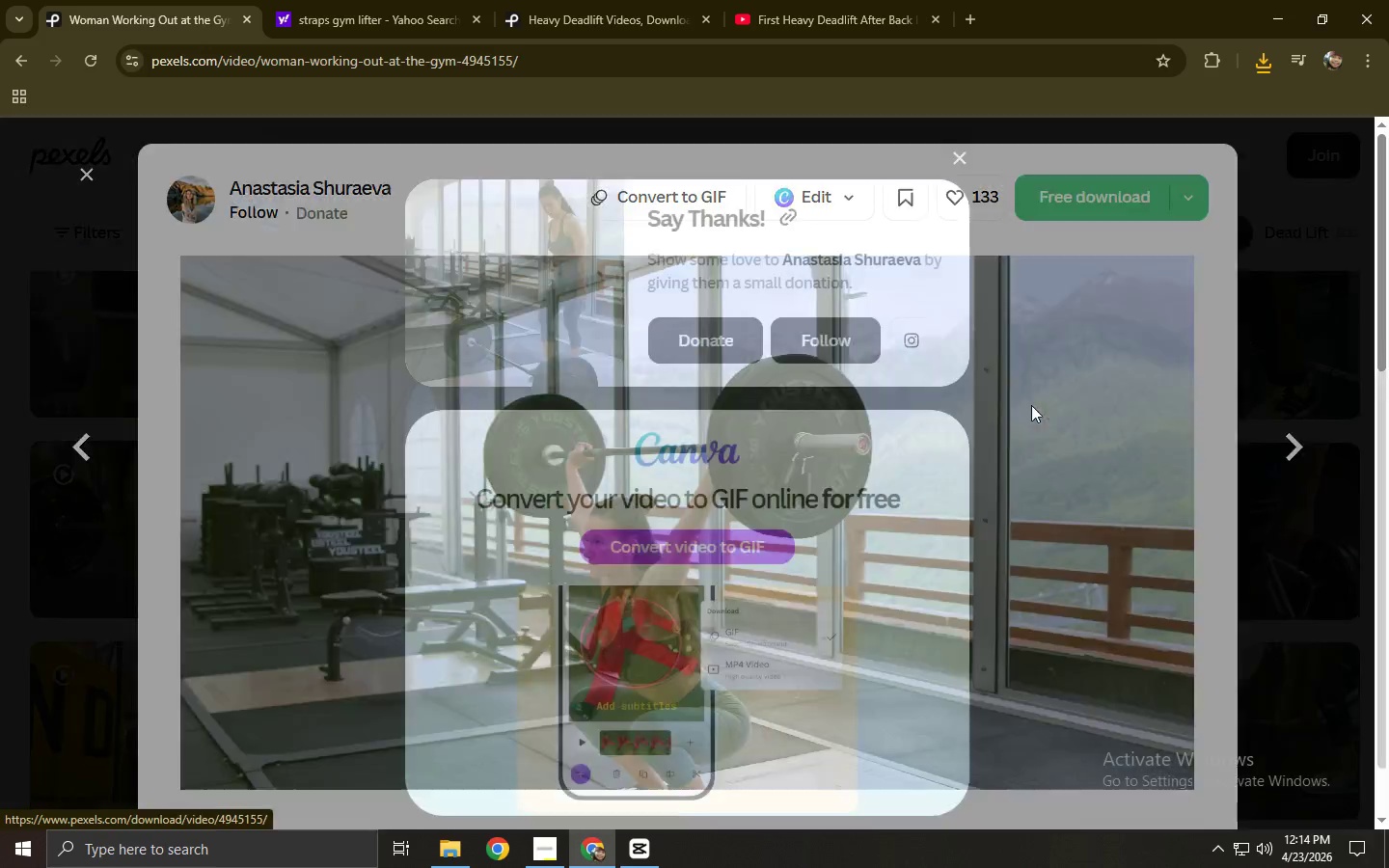 
left_click([1040, 405])
 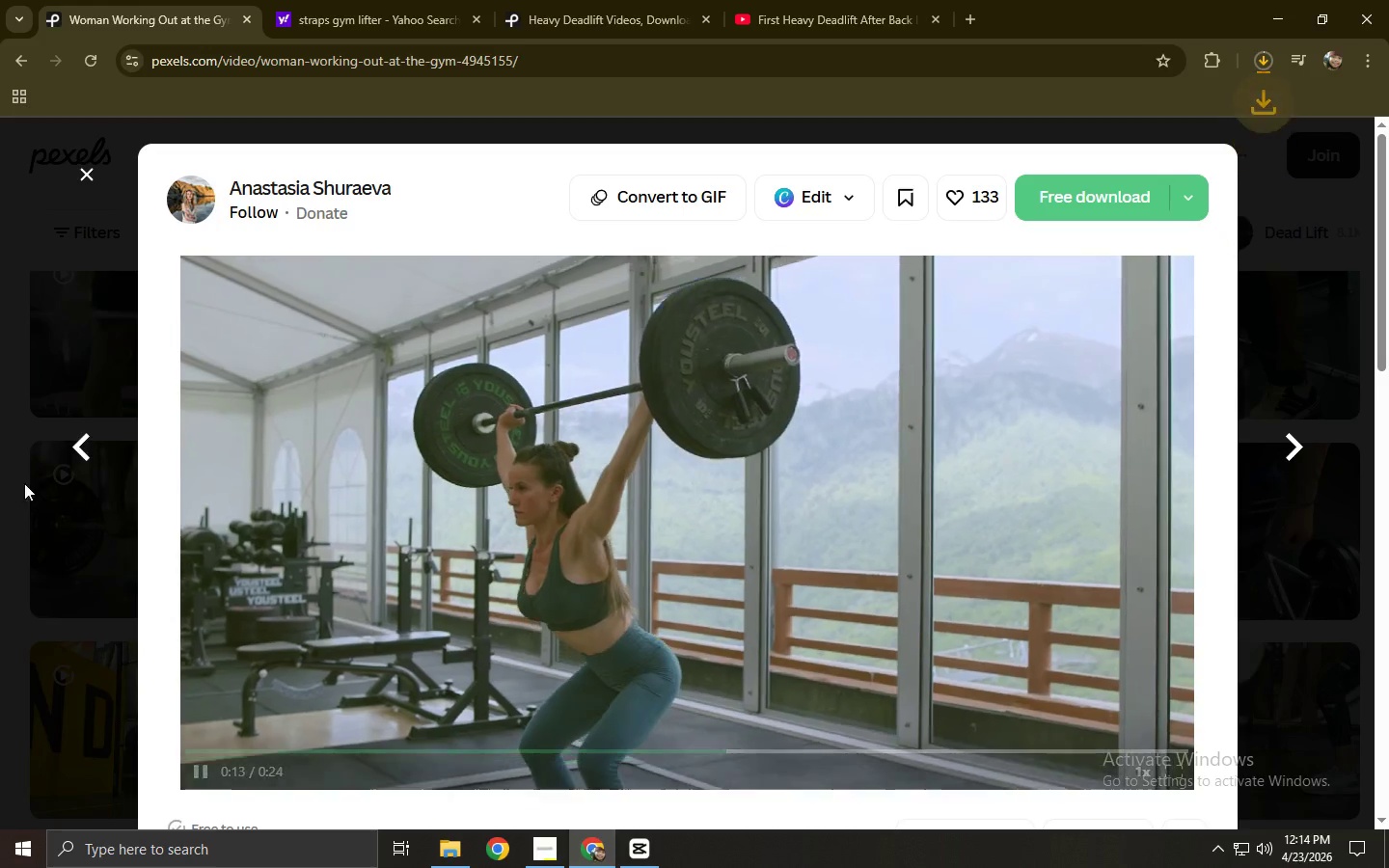 
left_click([0, 433])
 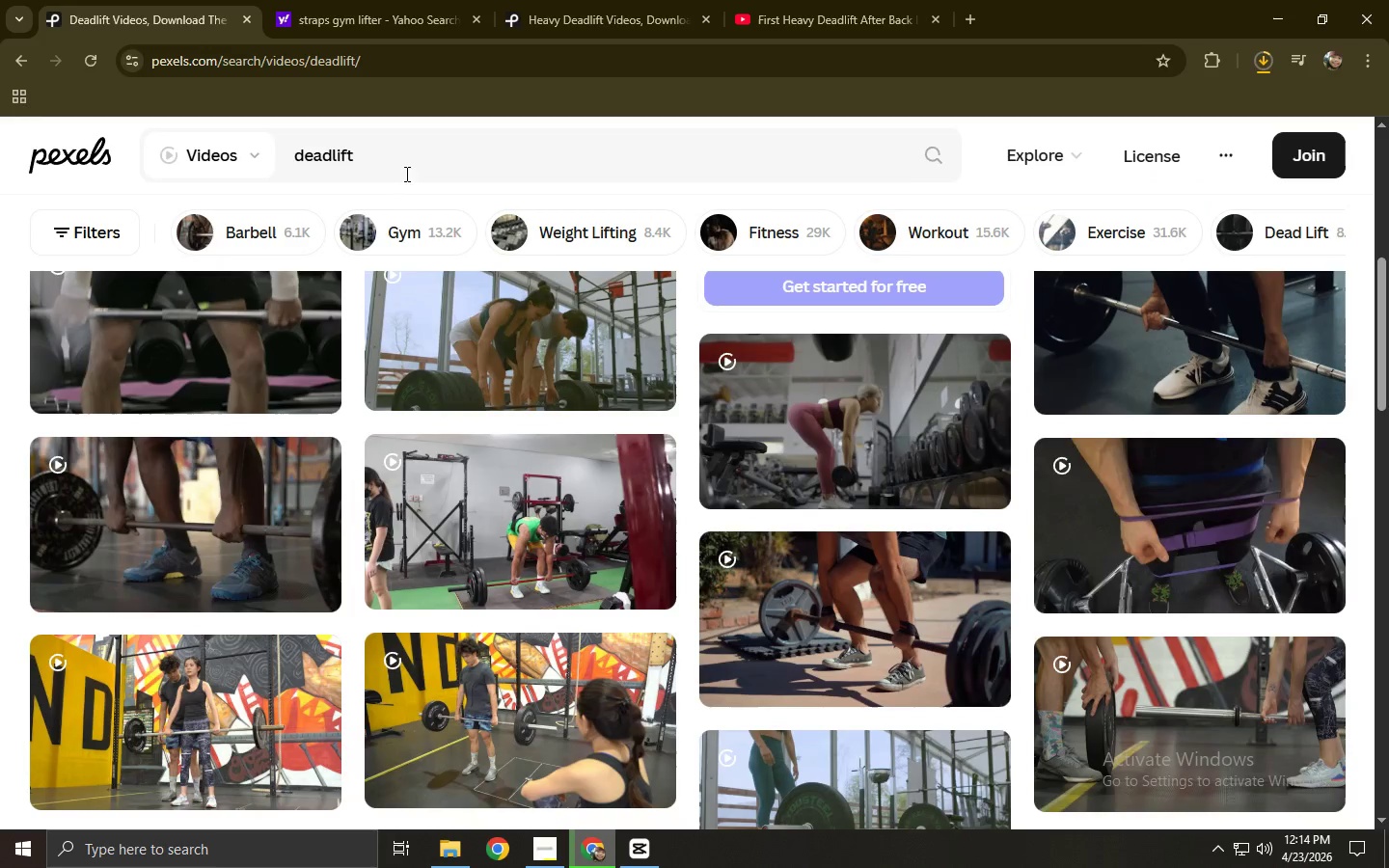 
double_click([432, 146])
 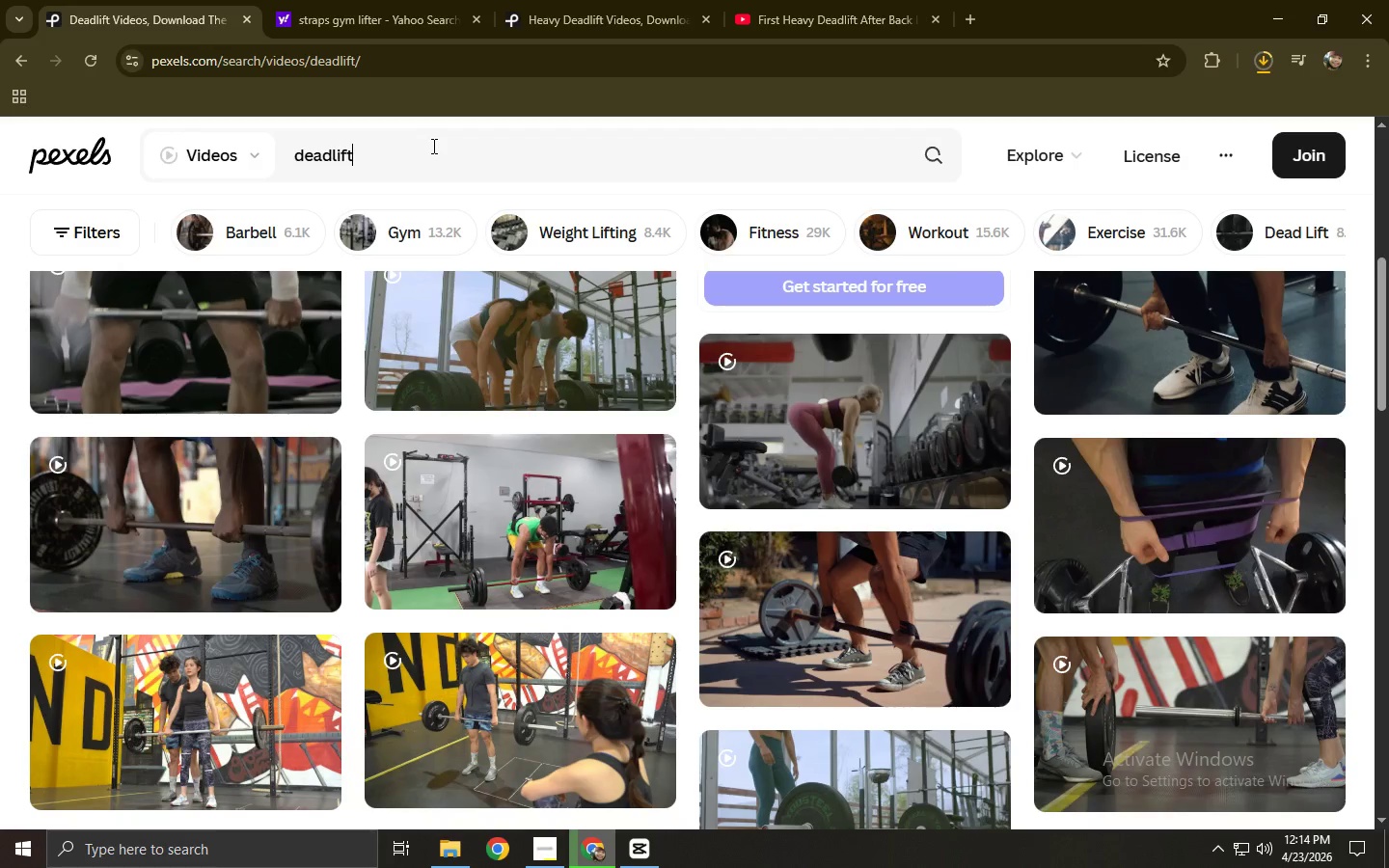 
triple_click([432, 146])
 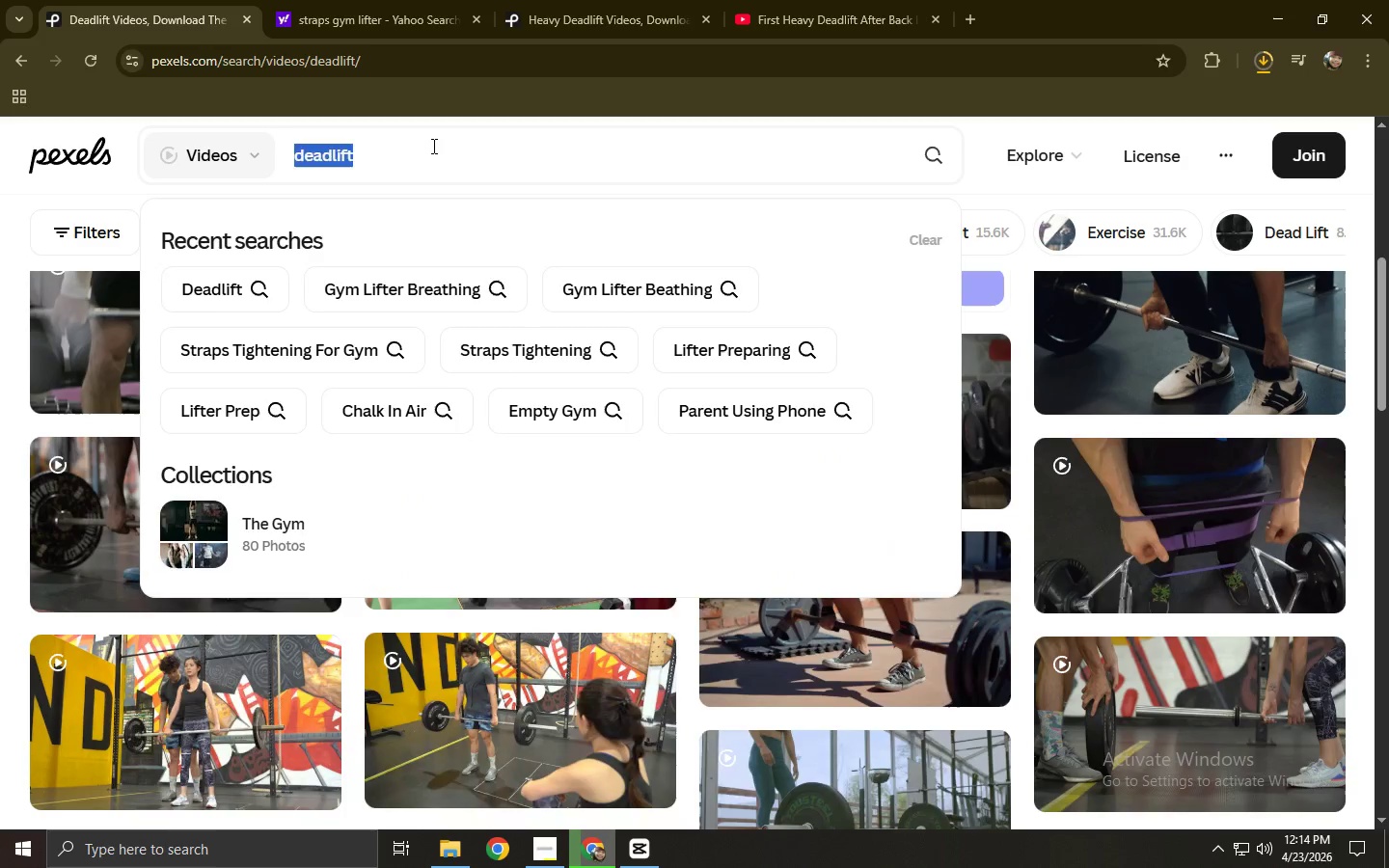 
type(sqaui)
key(Backspace)
key(Backspace)
key(Backspace)
type(uats)
 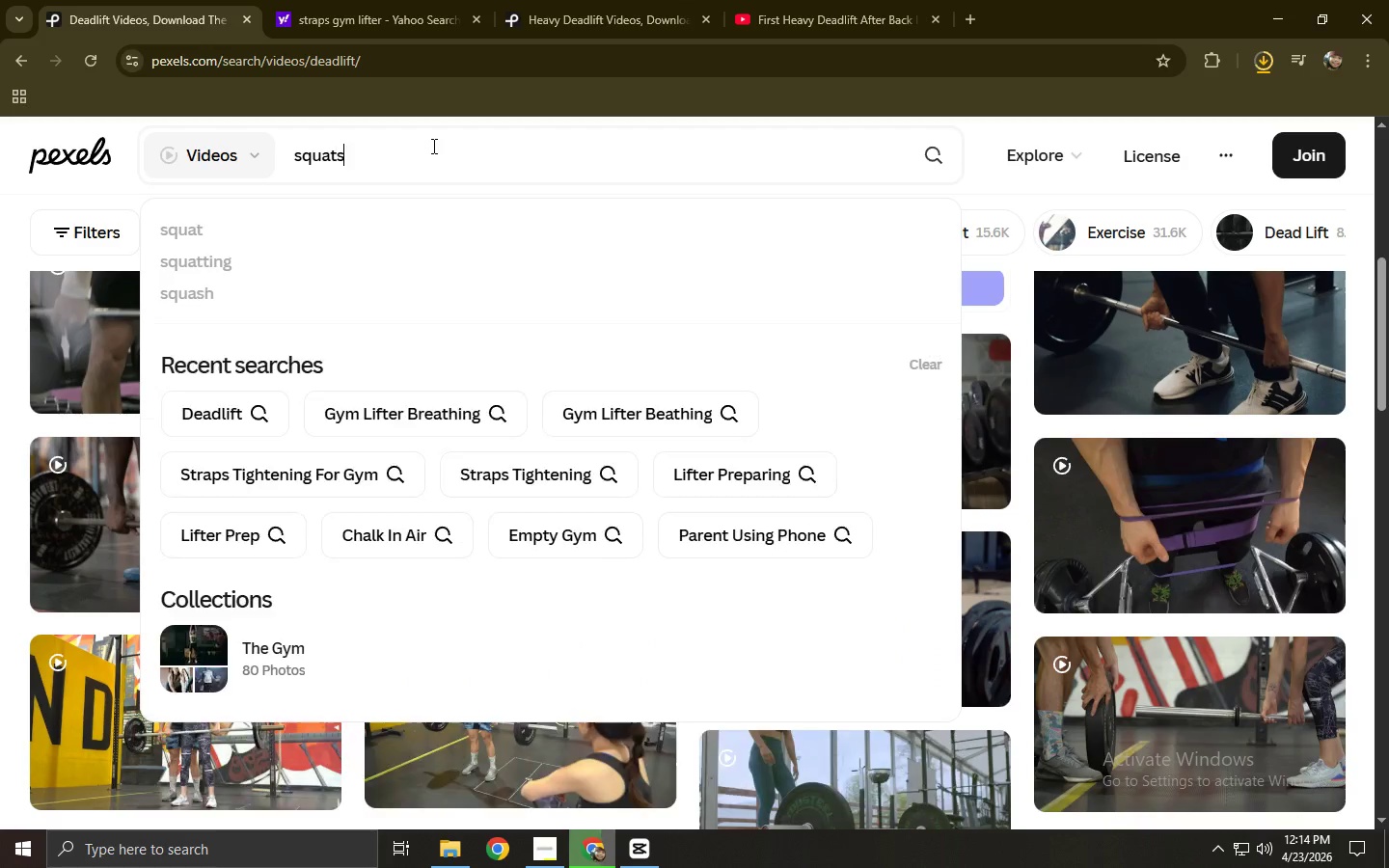 
key(Enter)
 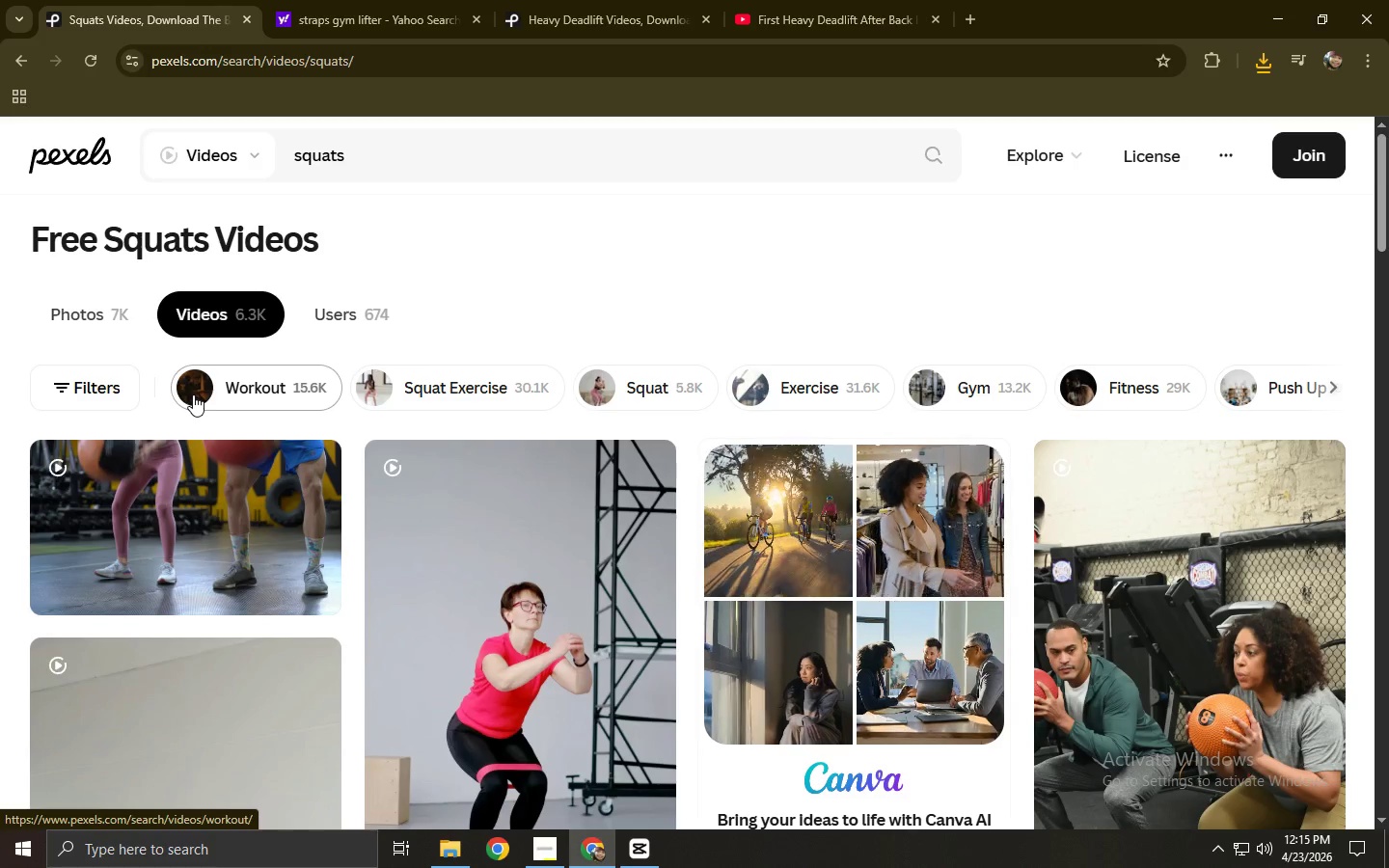 
wait(16.7)
 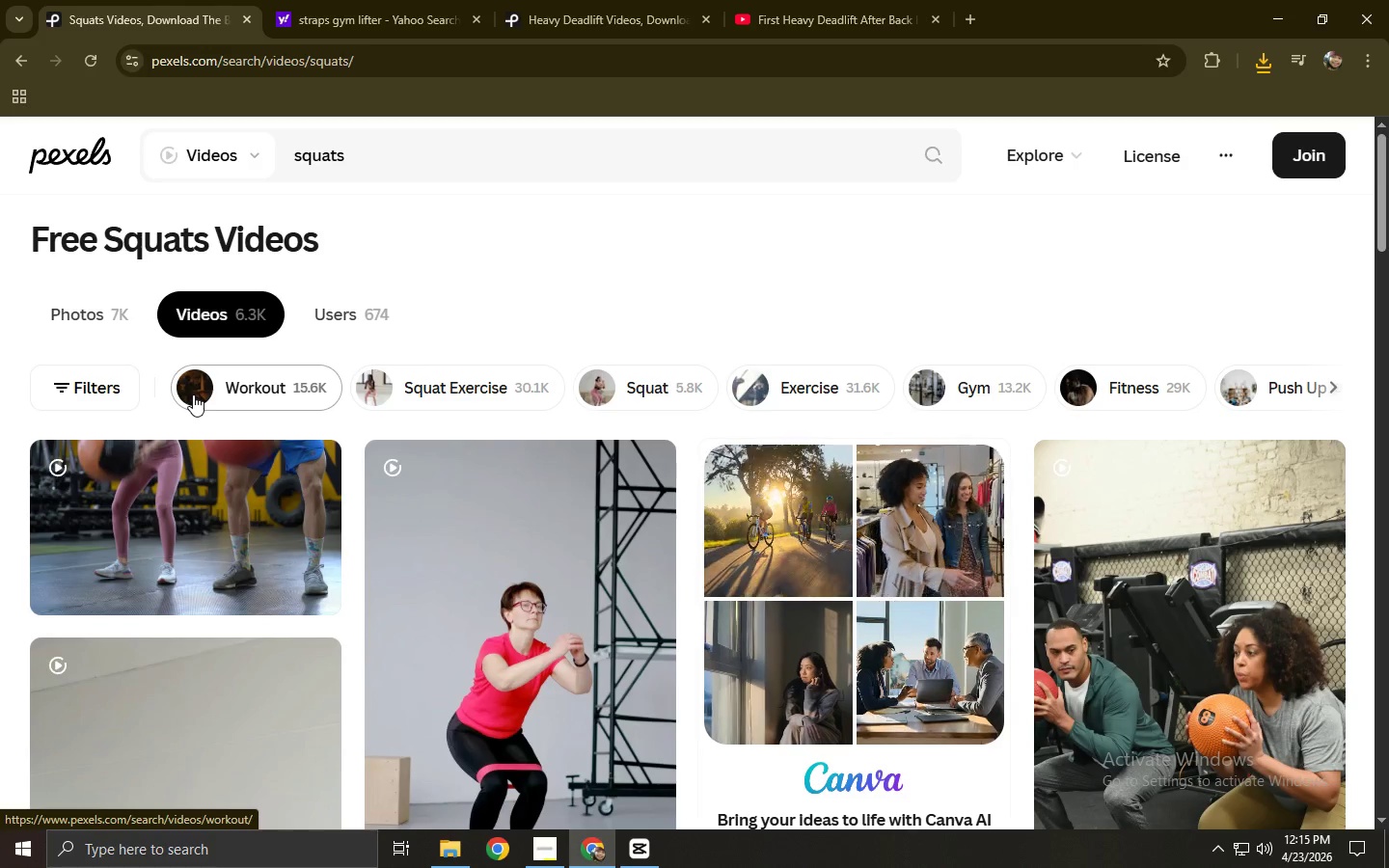 
scroll: coordinate [203, 405], scroll_direction: down, amount: 16.0
 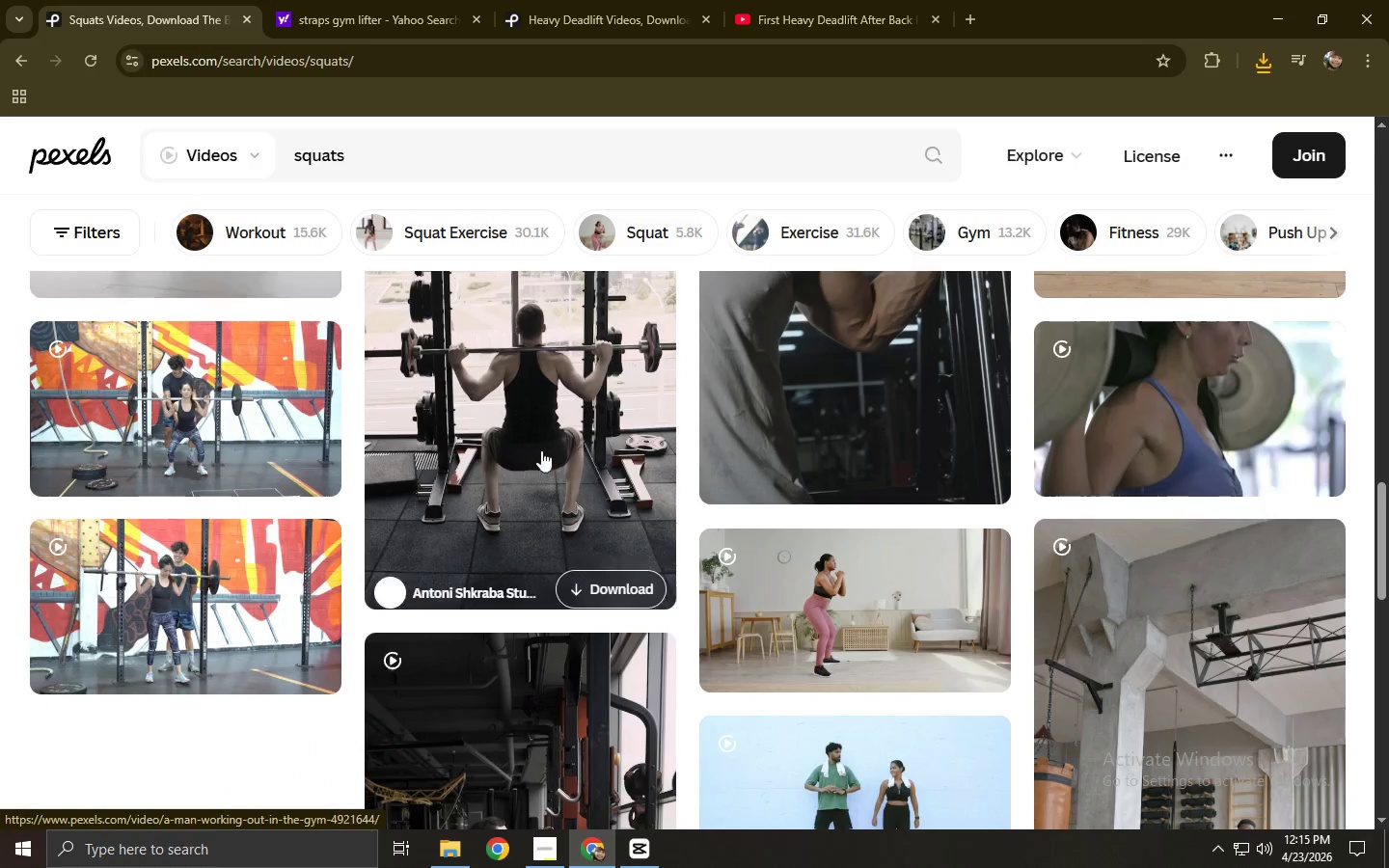 
left_click([548, 423])
 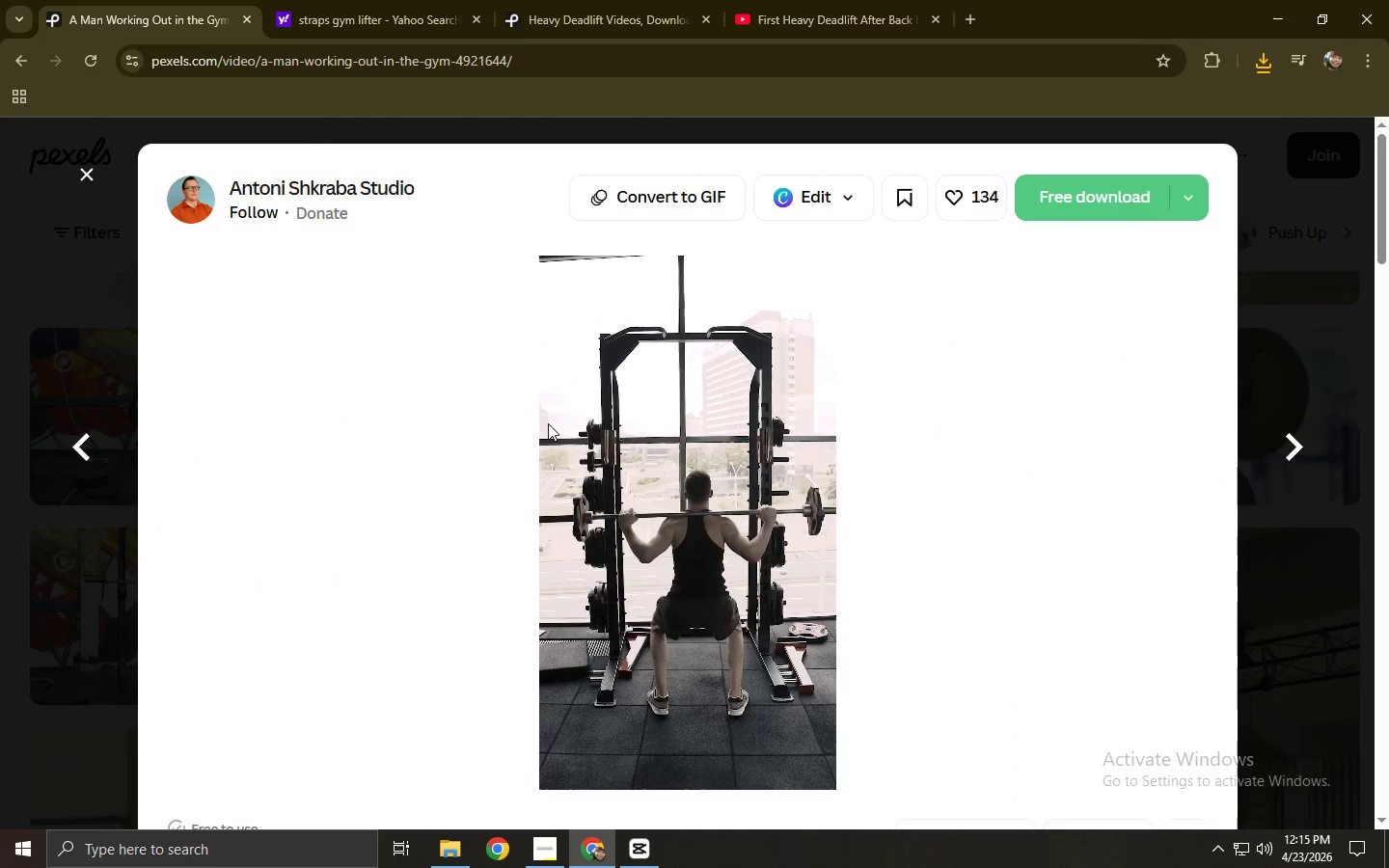 
wait(5.44)
 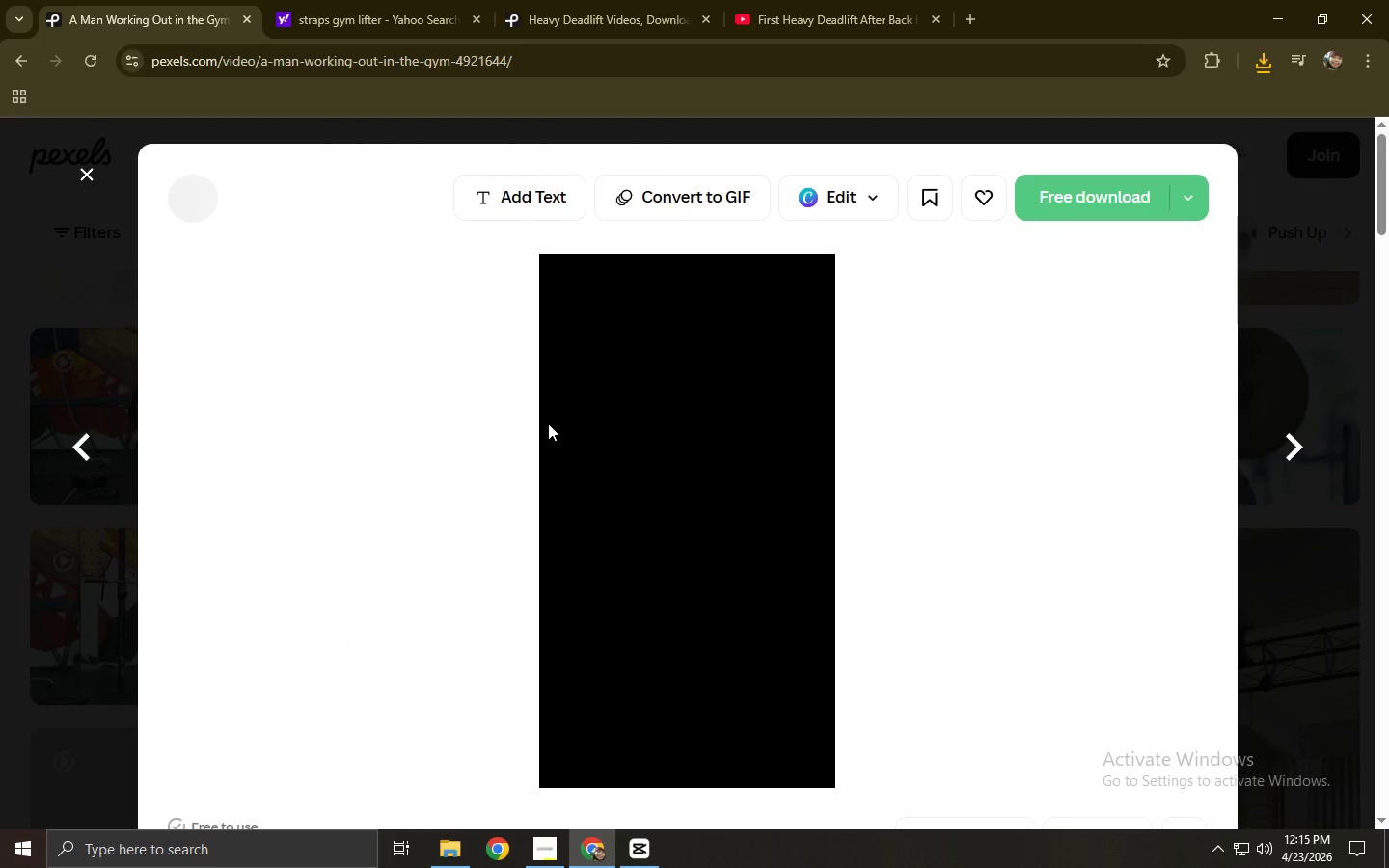 
left_click([1126, 199])
 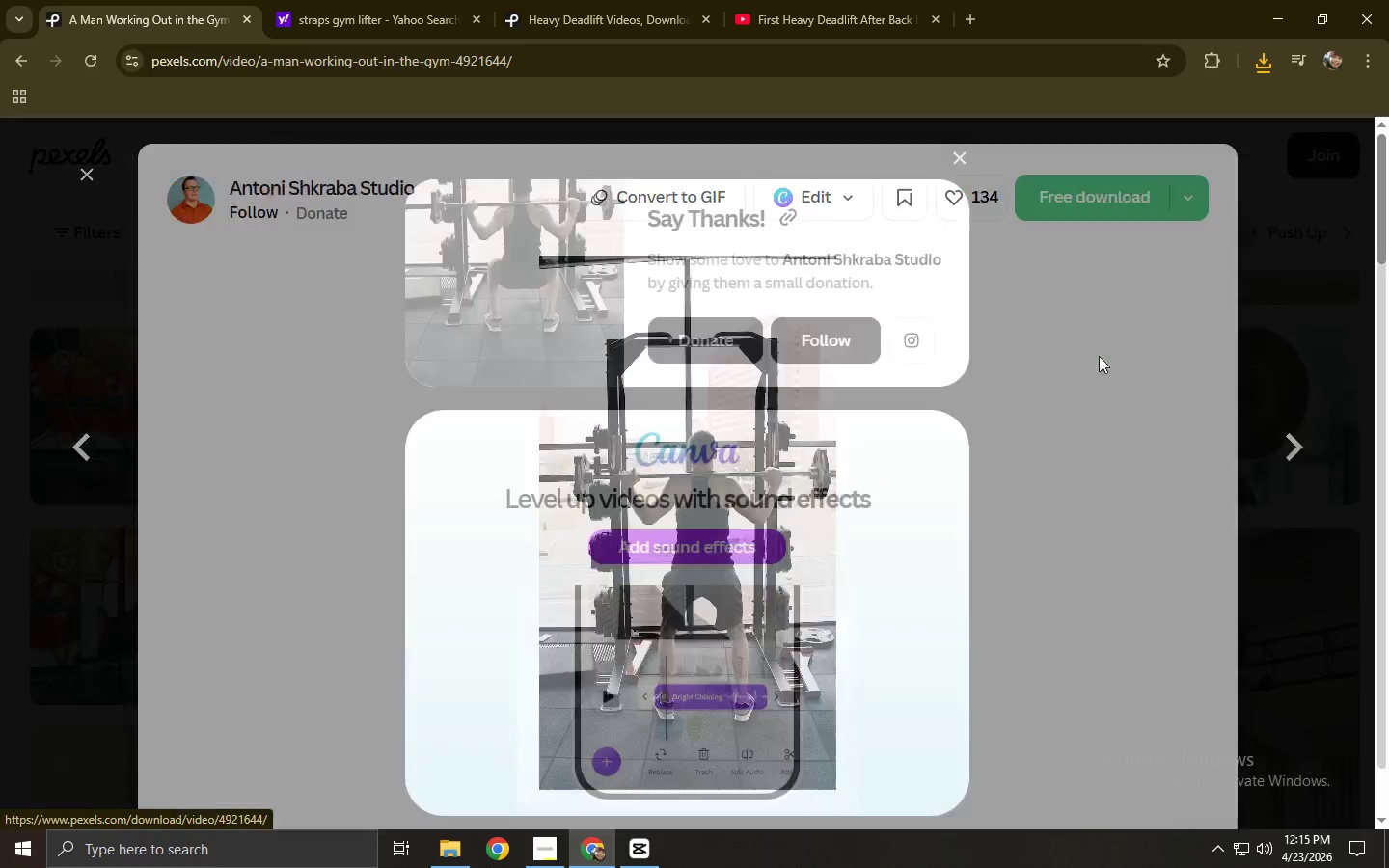 
left_click([1099, 356])
 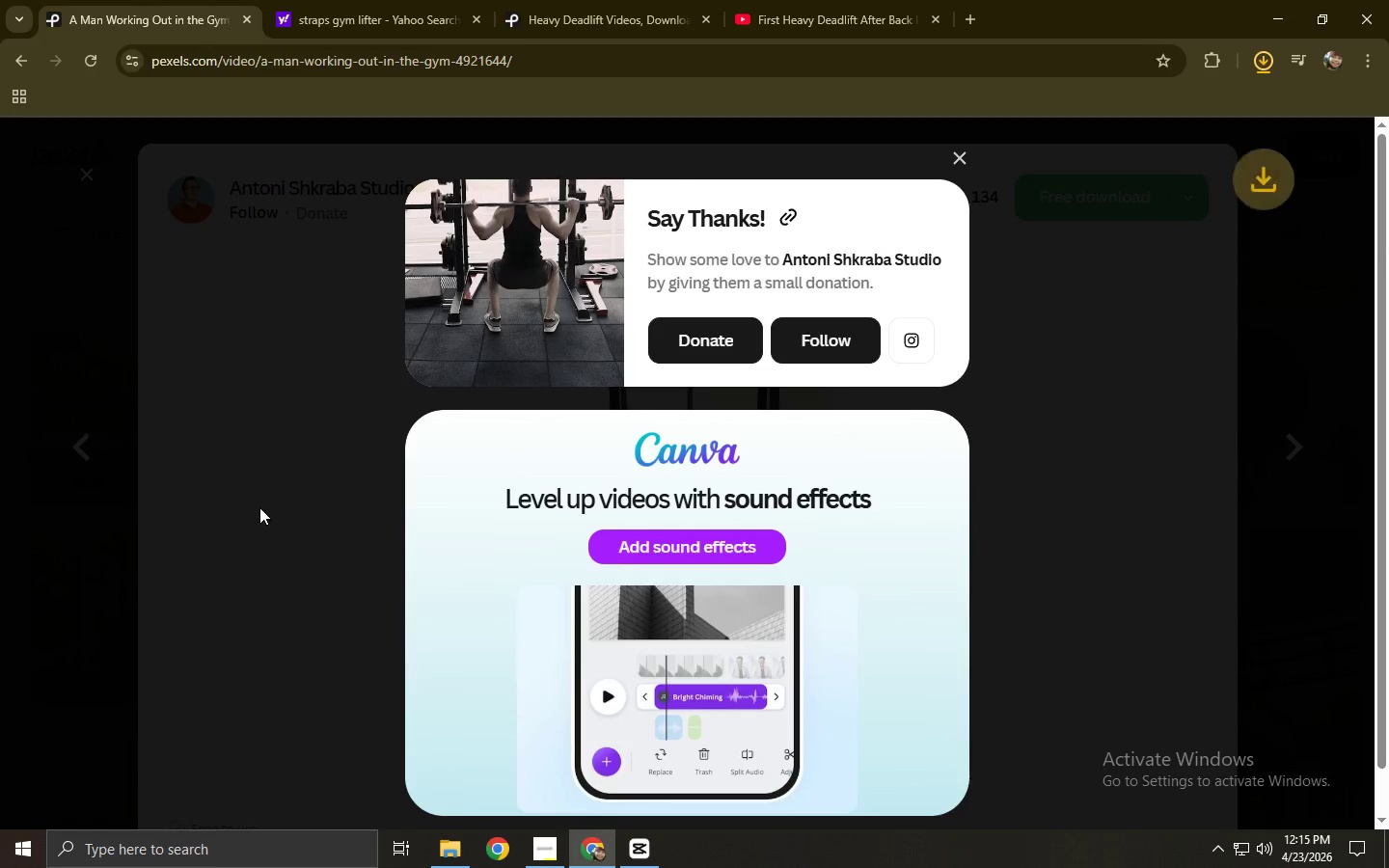 
scroll: coordinate [358, 465], scroll_direction: down, amount: 8.0
 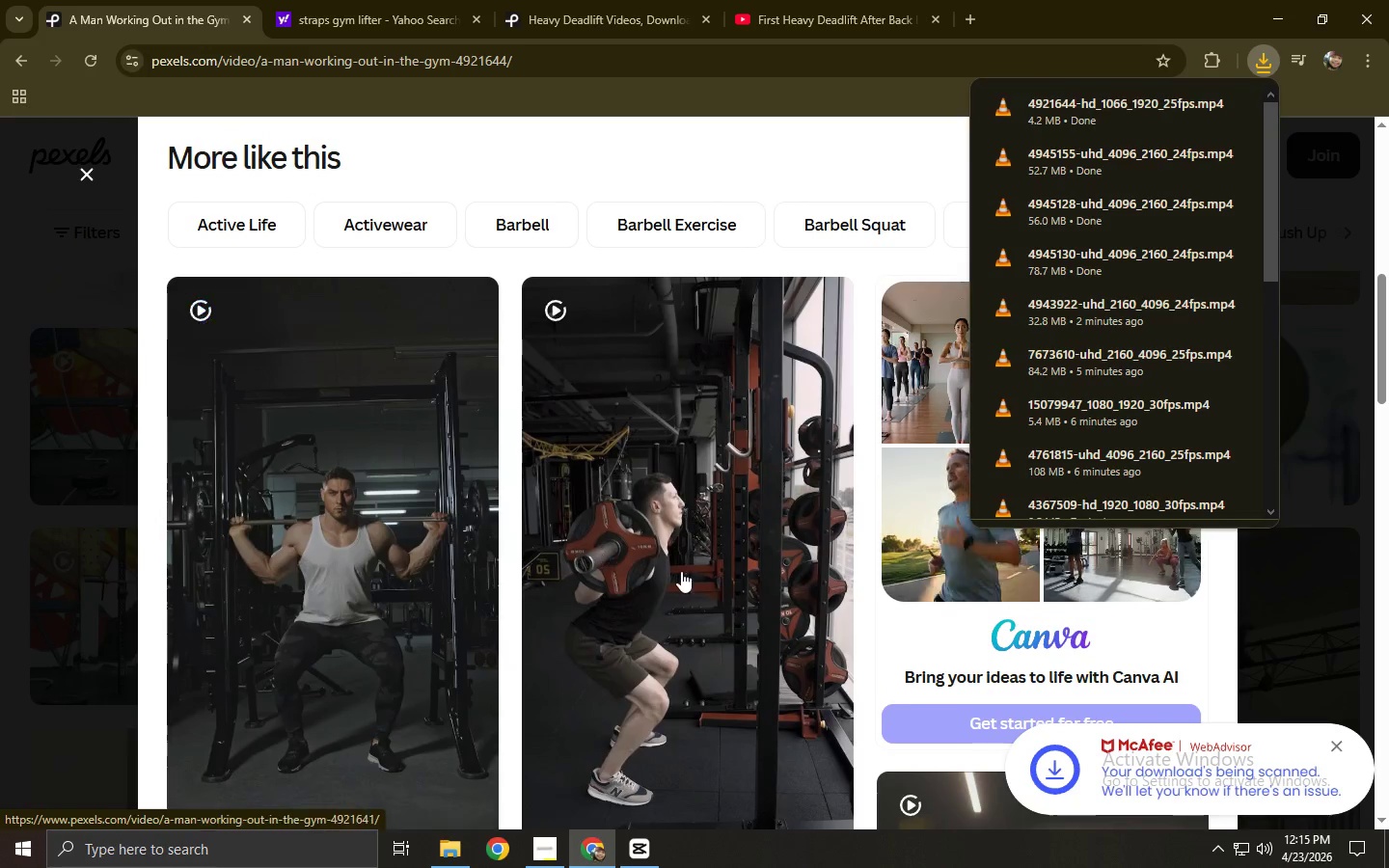 
left_click([681, 571])
 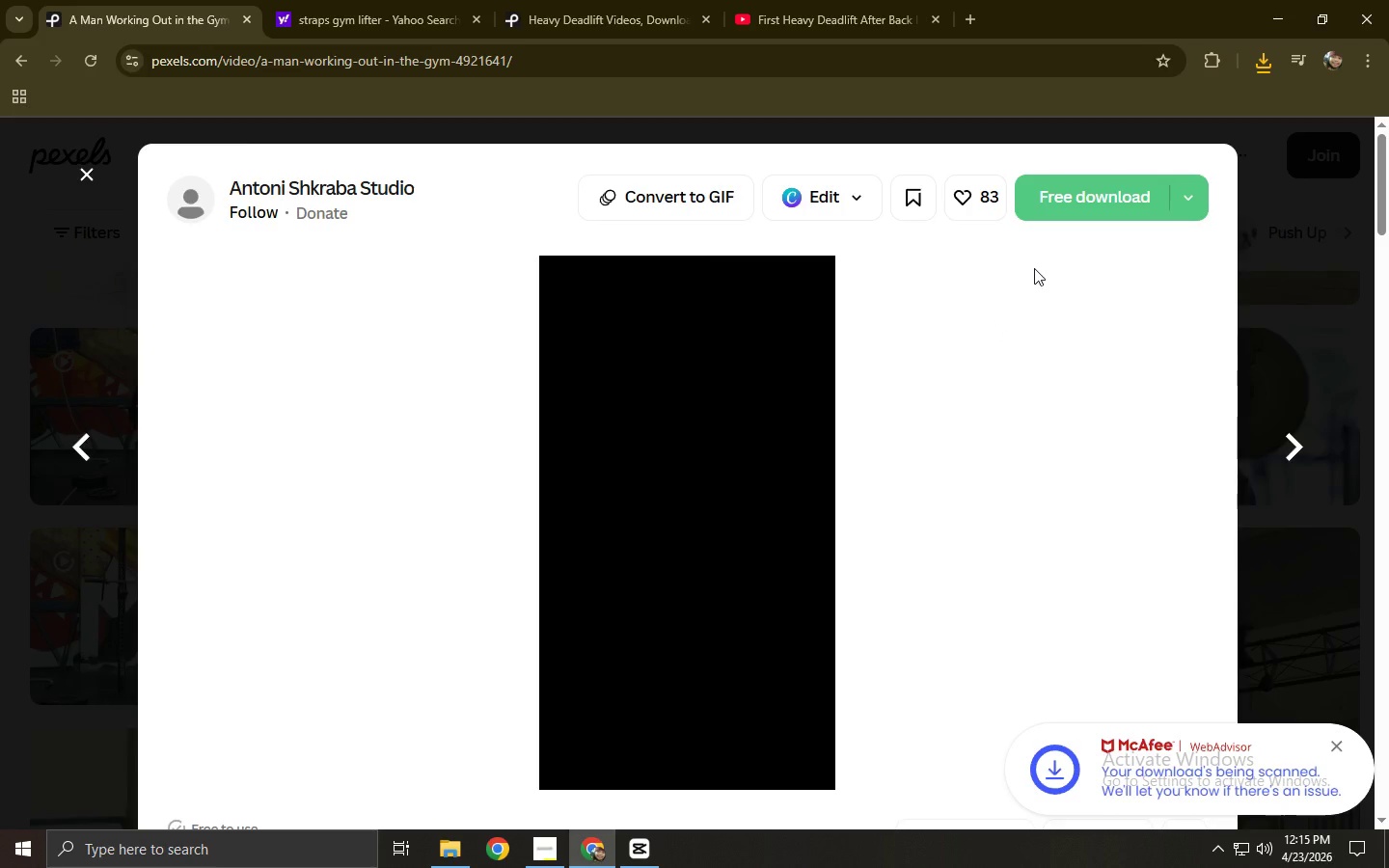 
left_click([1053, 198])
 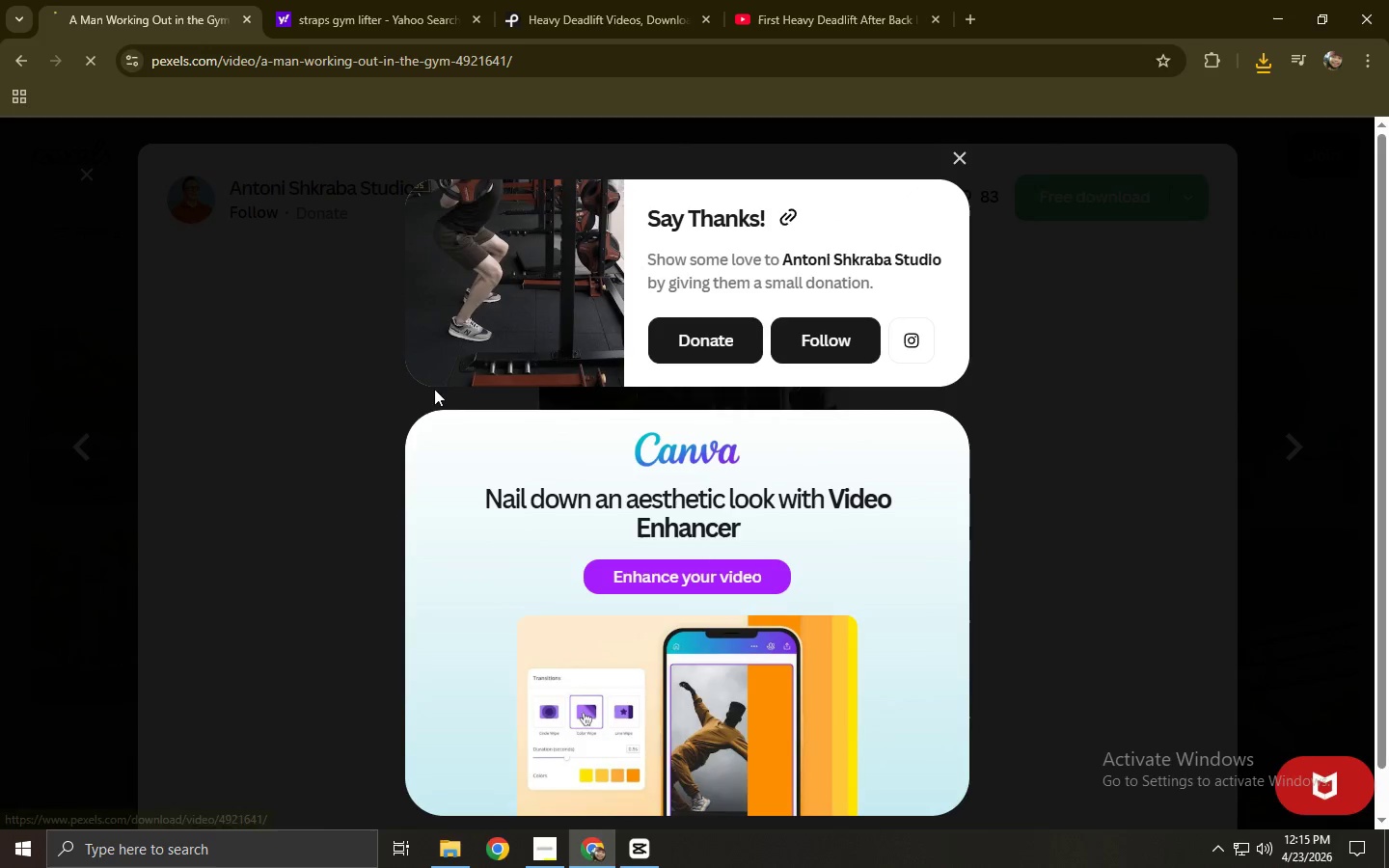 
left_click([0, 443])
 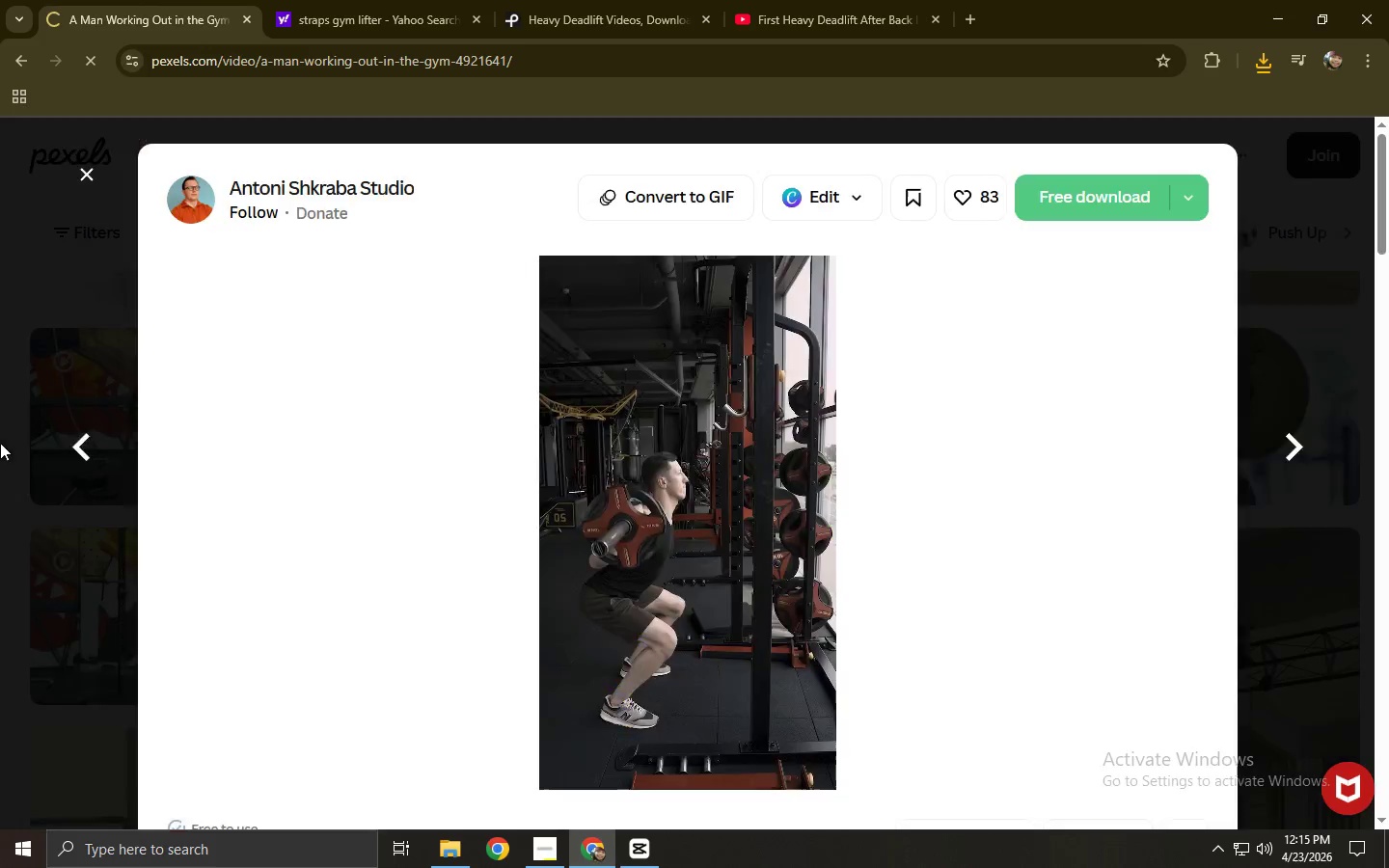 
left_click([11, 442])
 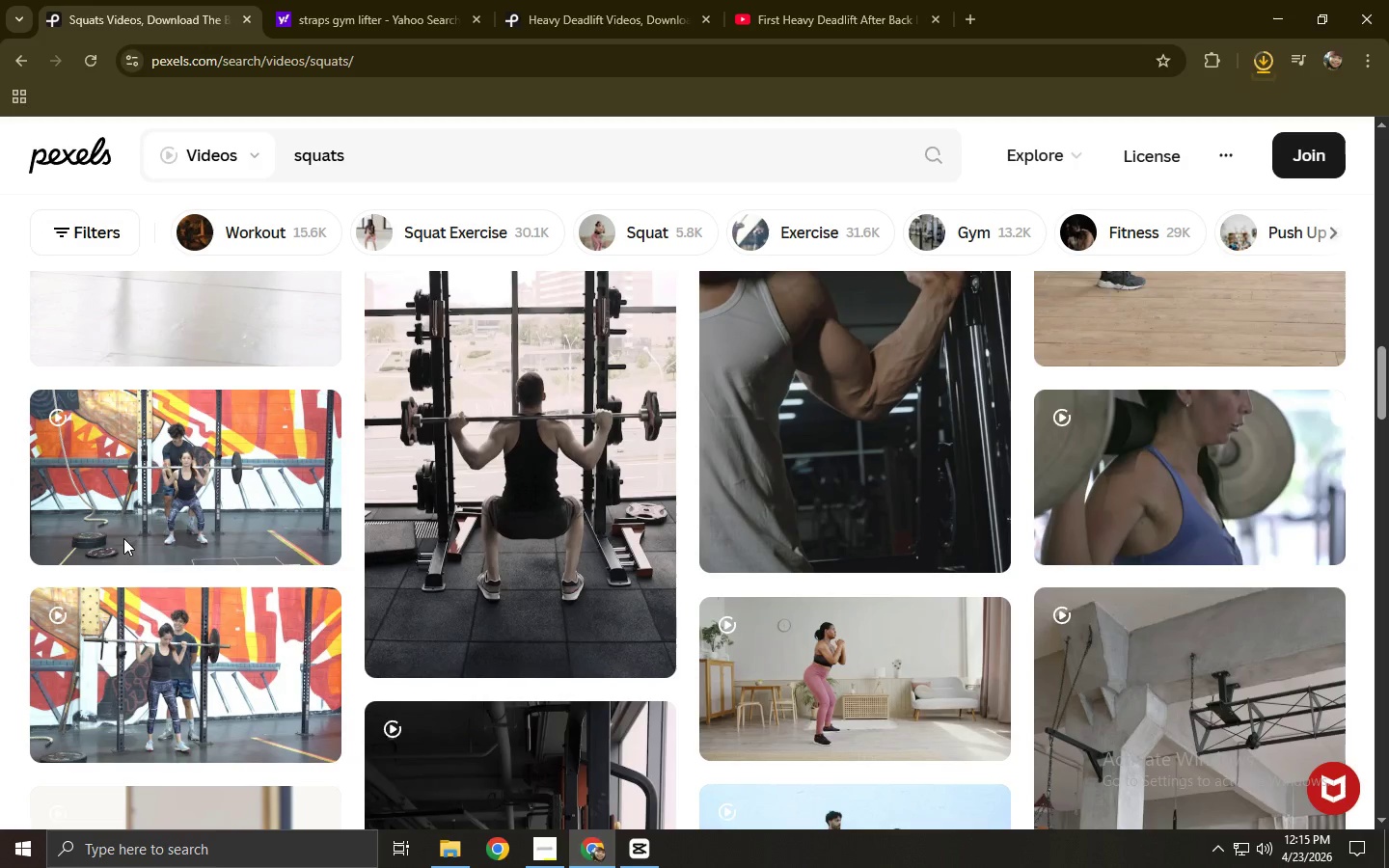 
scroll: coordinate [149, 517], scroll_direction: down, amount: 4.0
 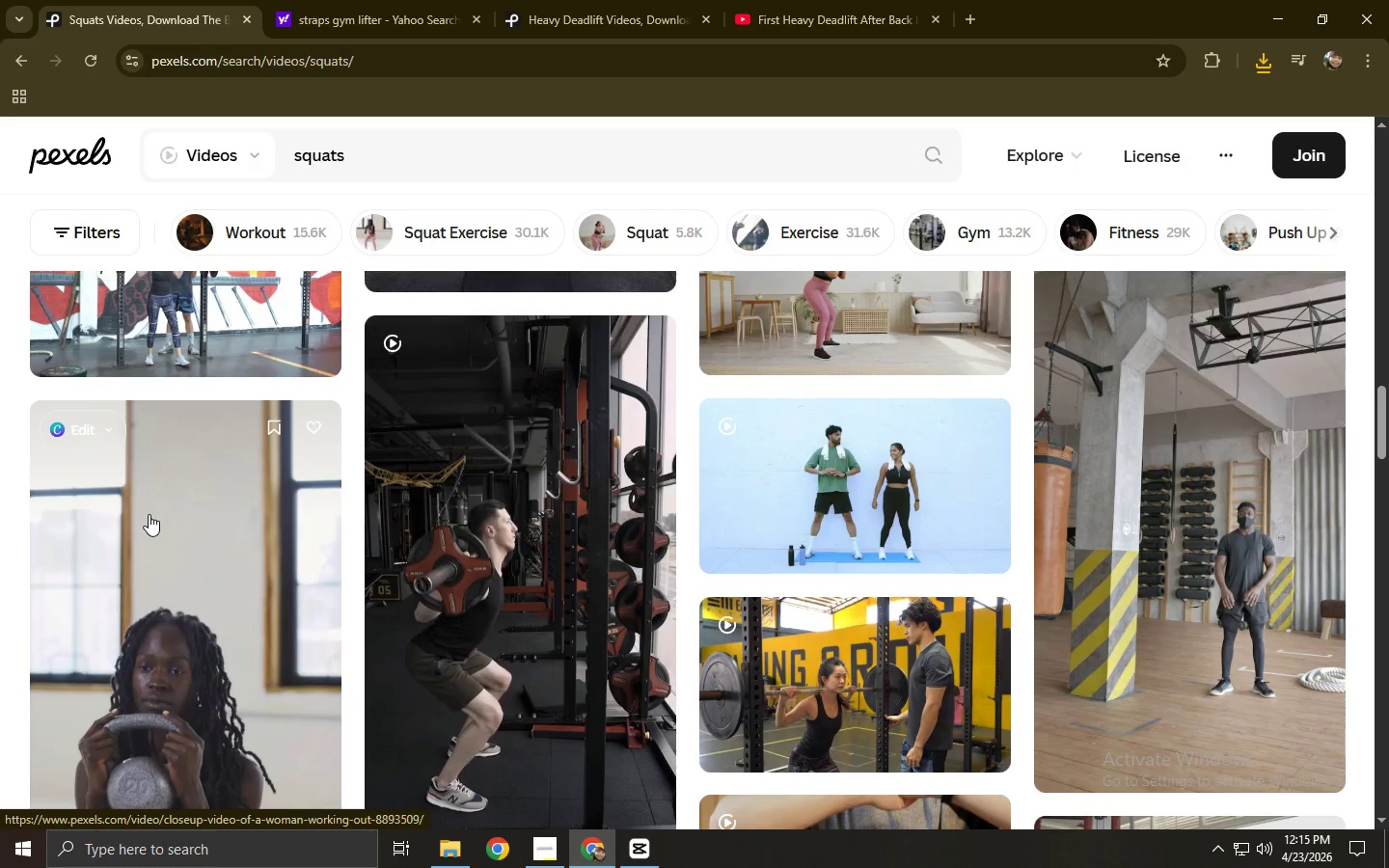 
scroll: coordinate [149, 514], scroll_direction: up, amount: 22.0
 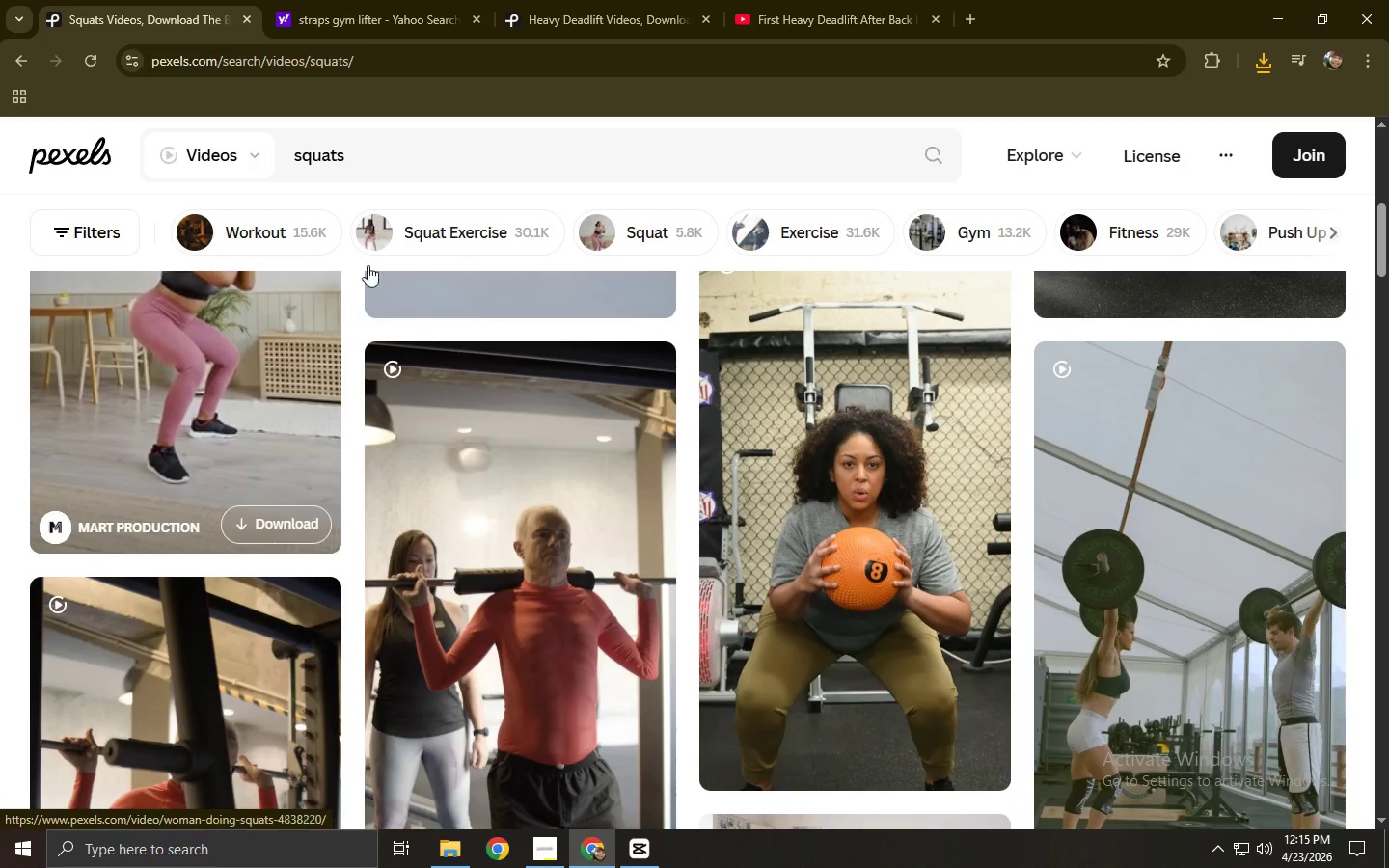 
left_click([394, 161])
 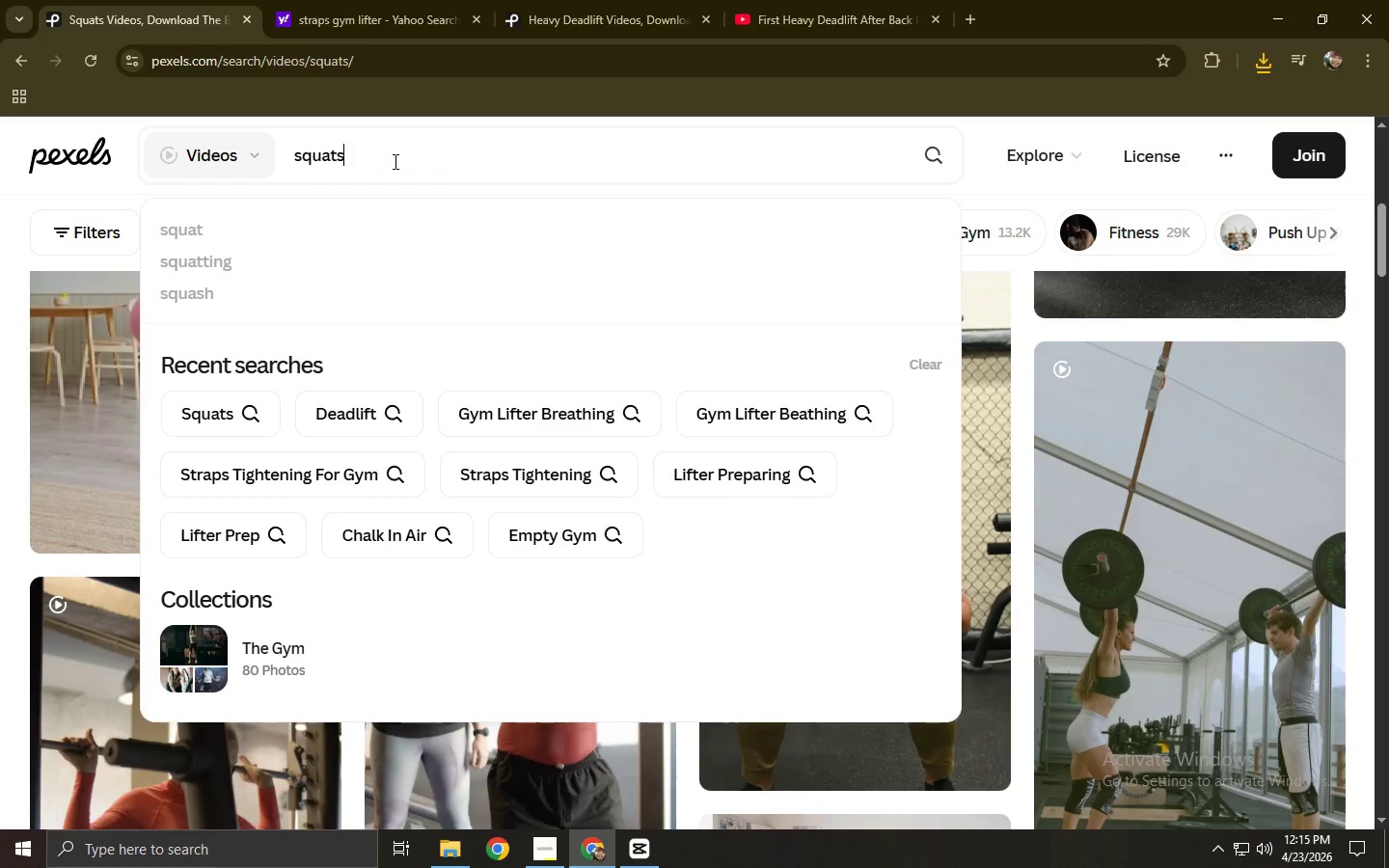 
type( on gym)
 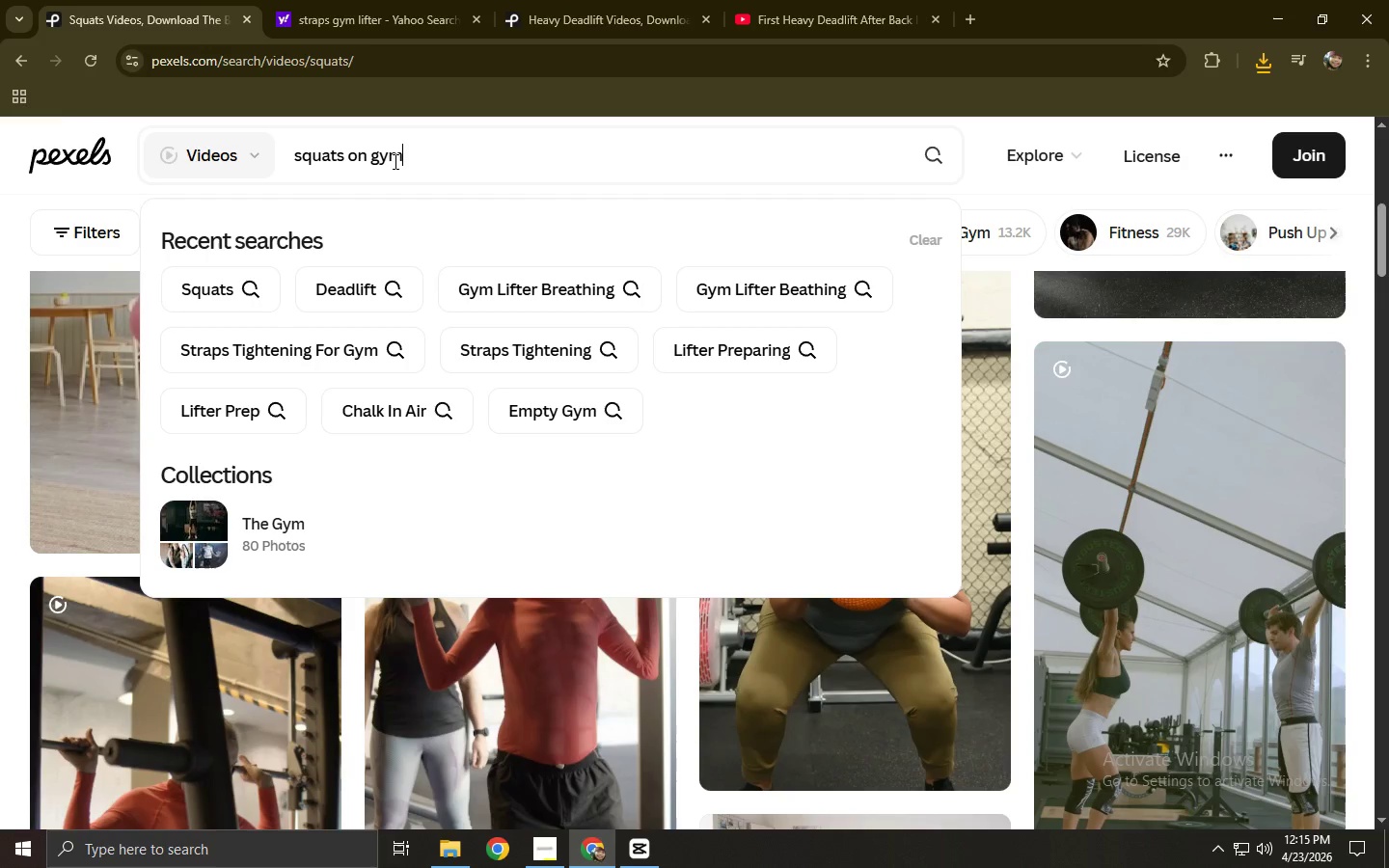 
key(Enter)
 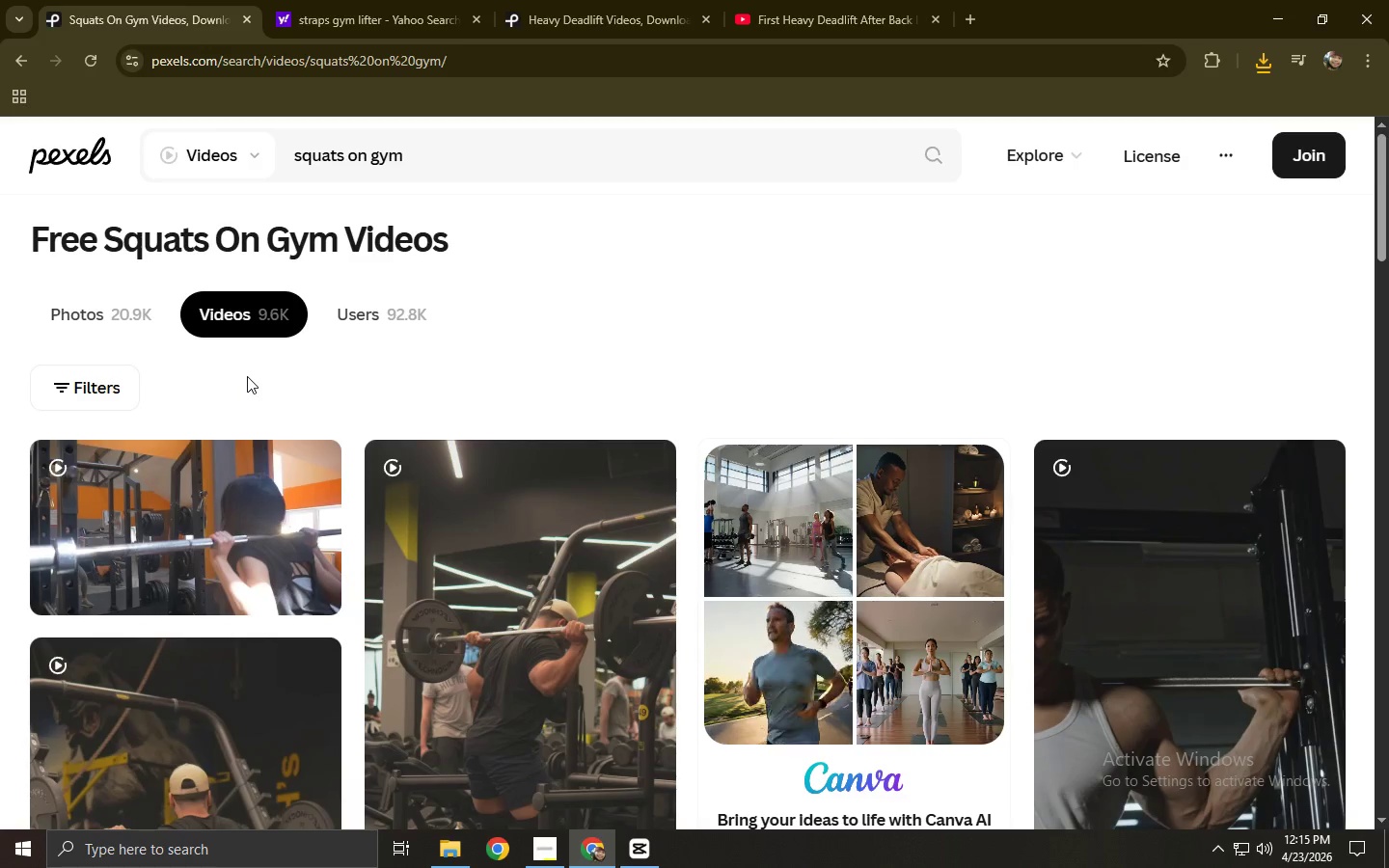 
scroll: coordinate [266, 392], scroll_direction: down, amount: 11.0
 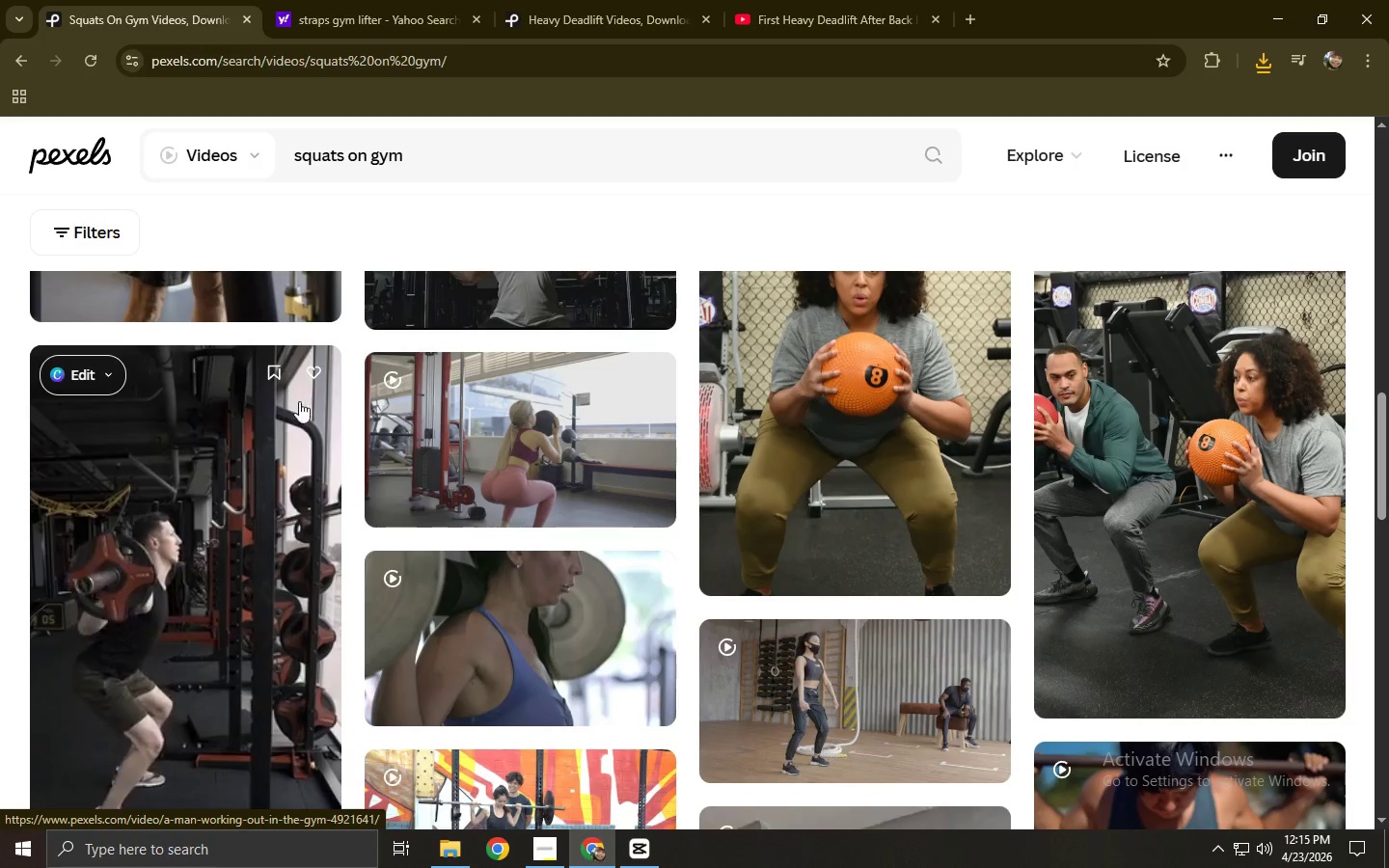 
scroll: coordinate [503, 473], scroll_direction: up, amount: 5.0
 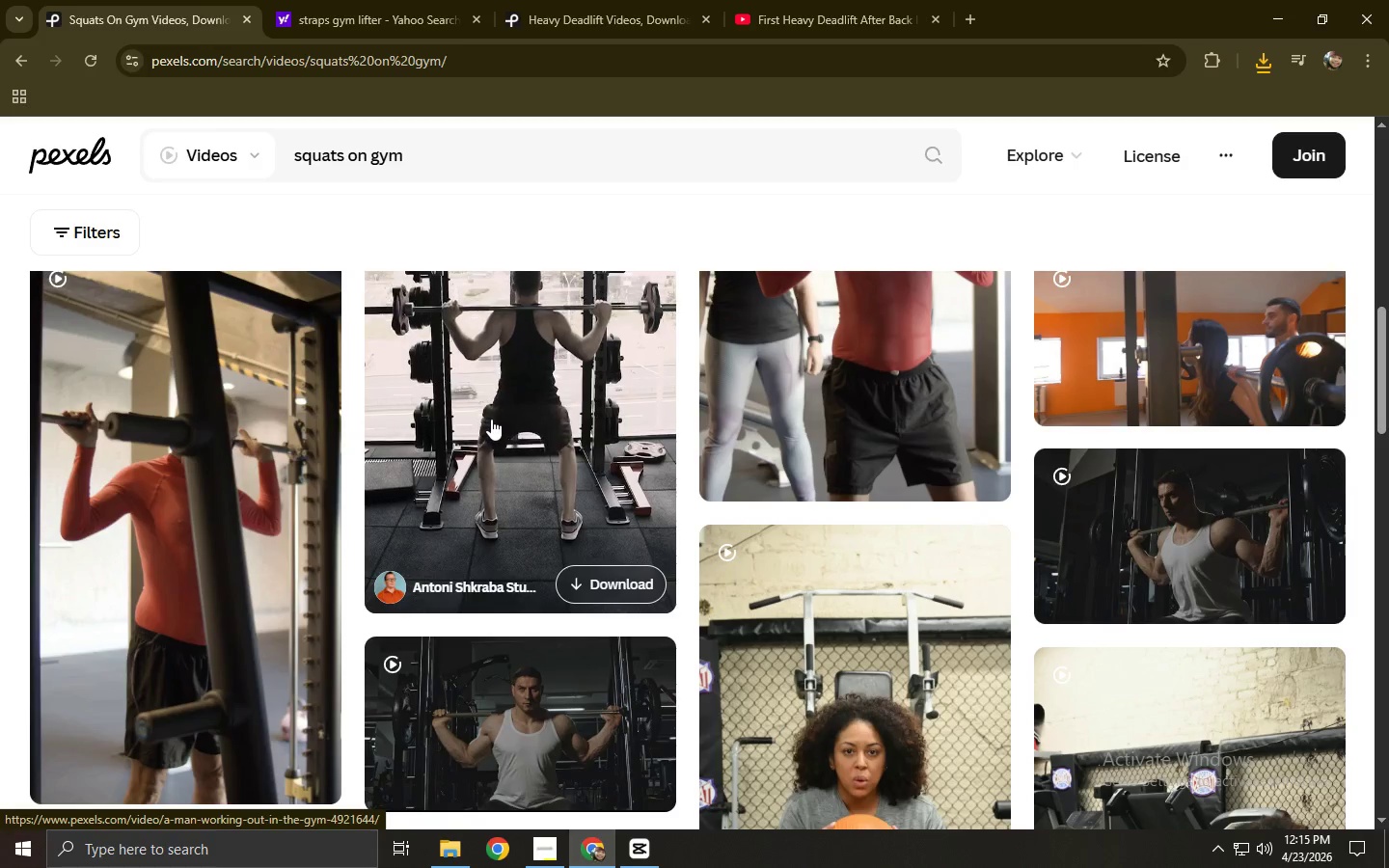 
scroll: coordinate [502, 414], scroll_direction: down, amount: 1.0
 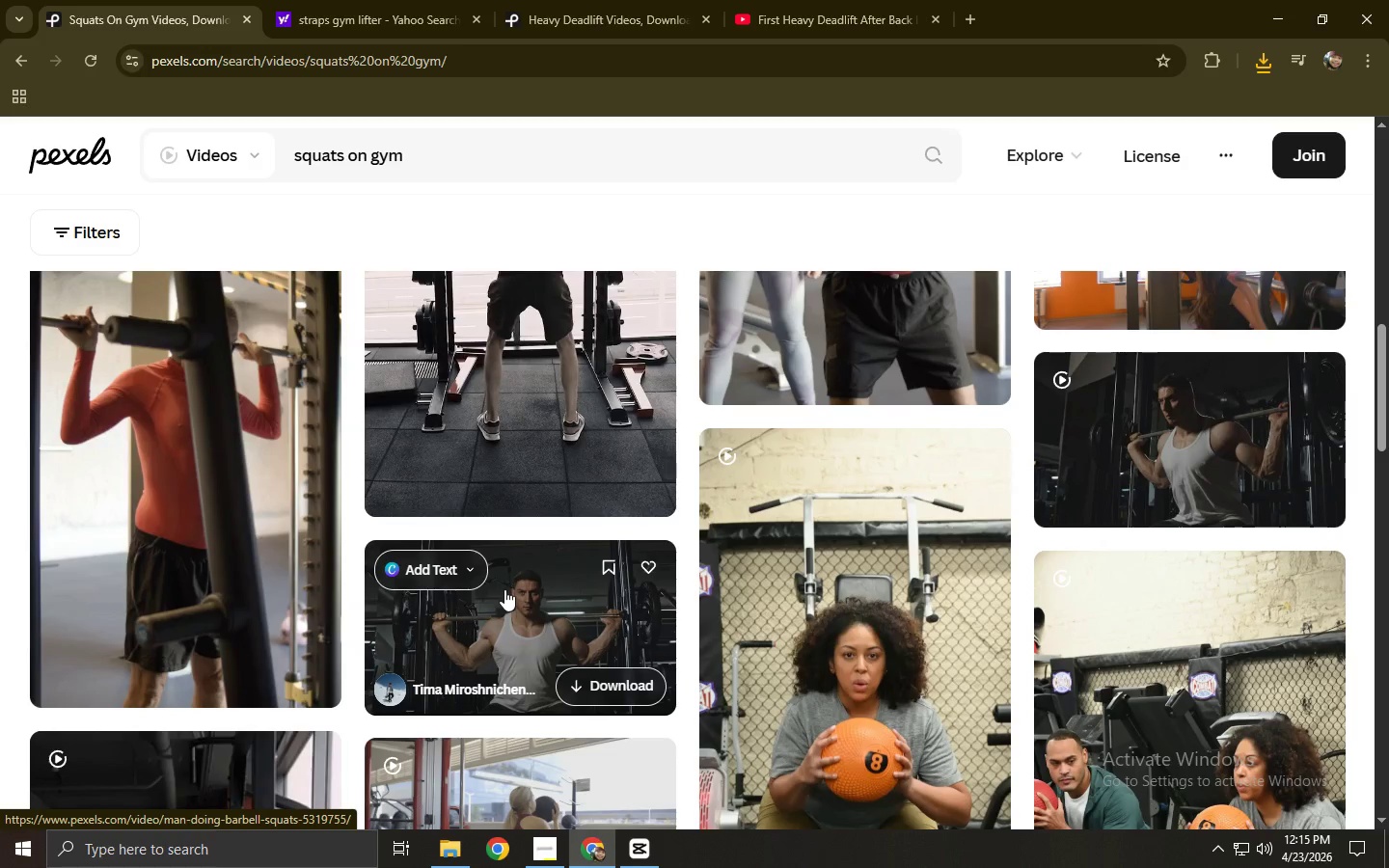 
left_click([504, 588])
 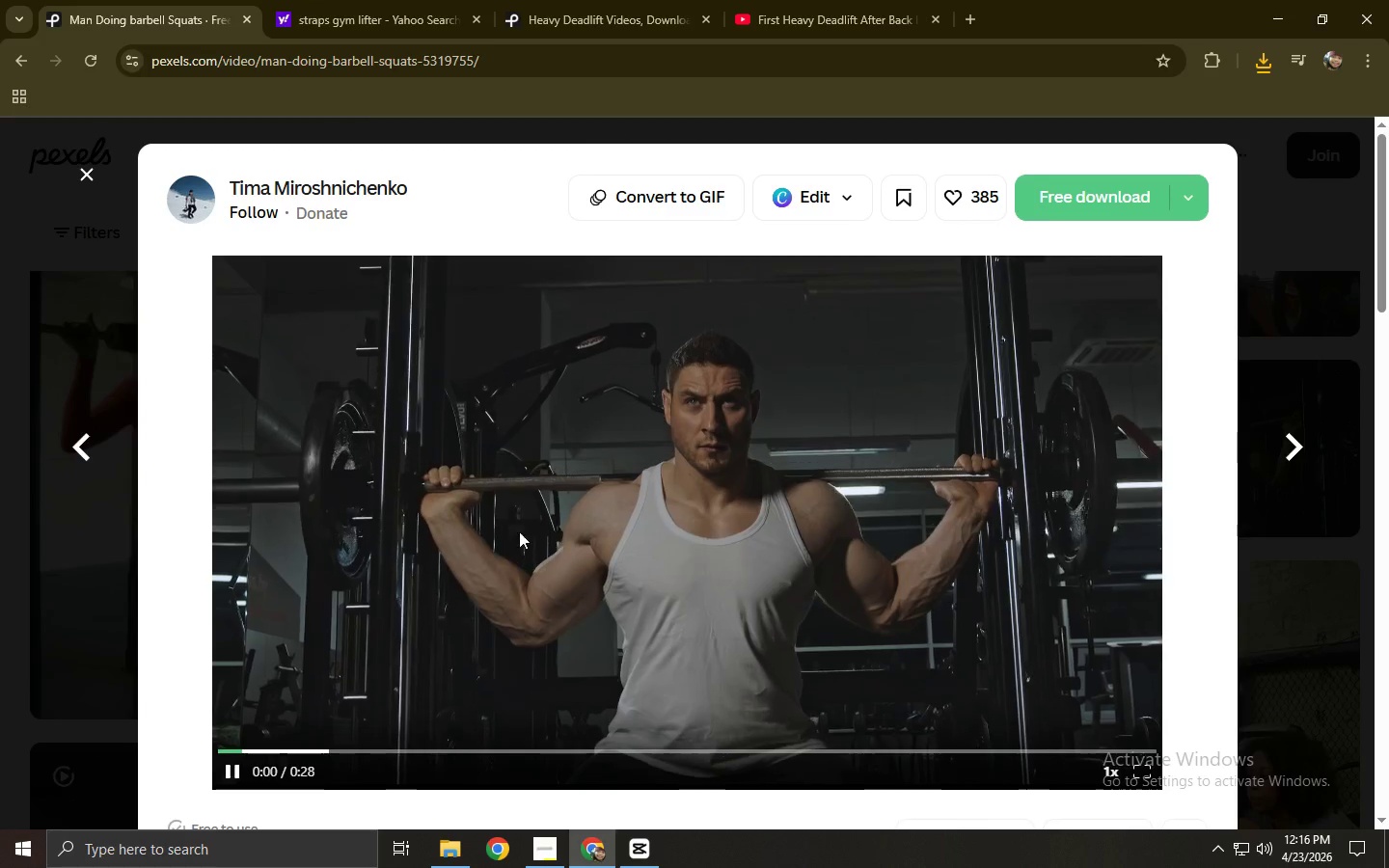 
left_click([1074, 207])
 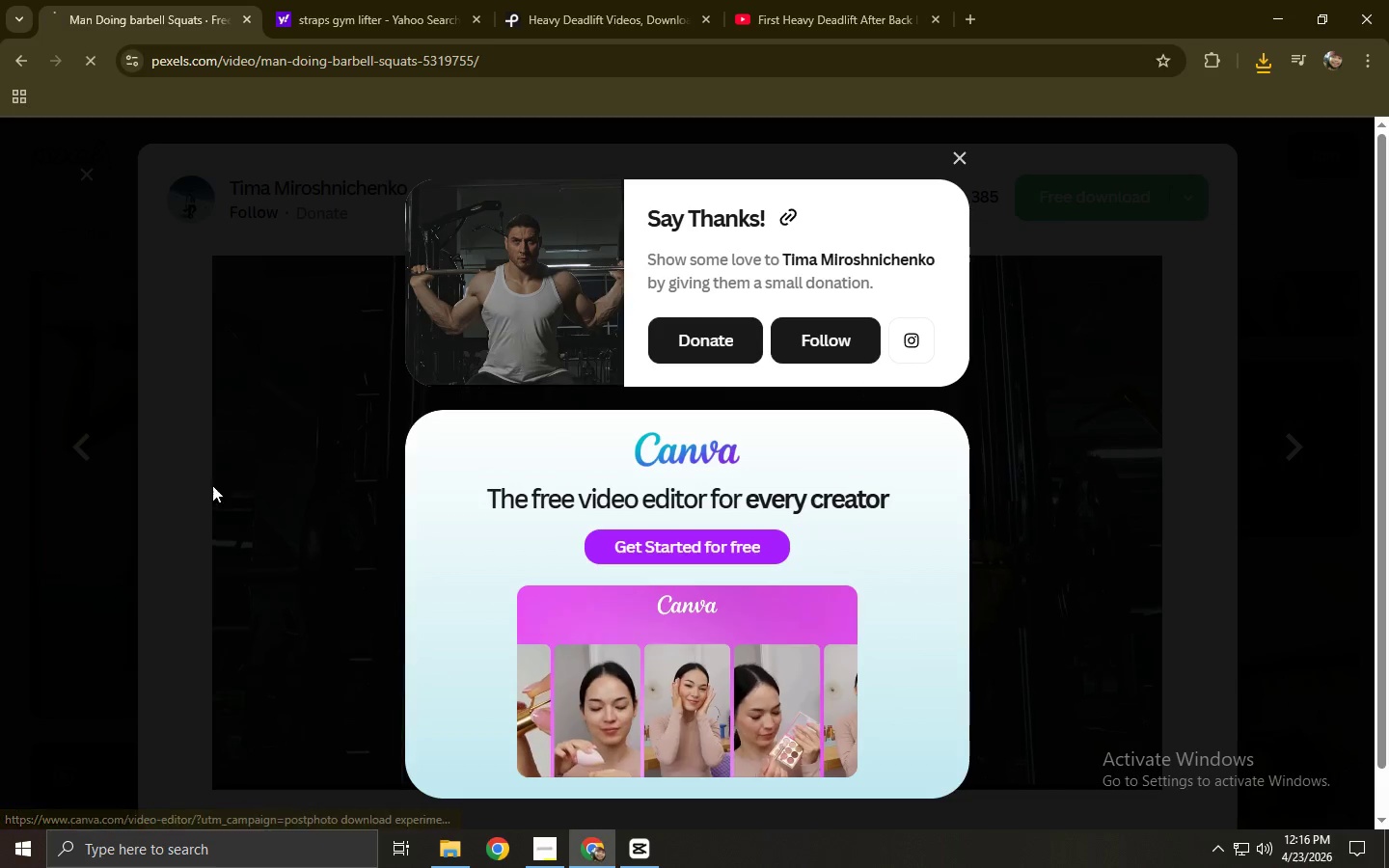 
left_click([0, 497])
 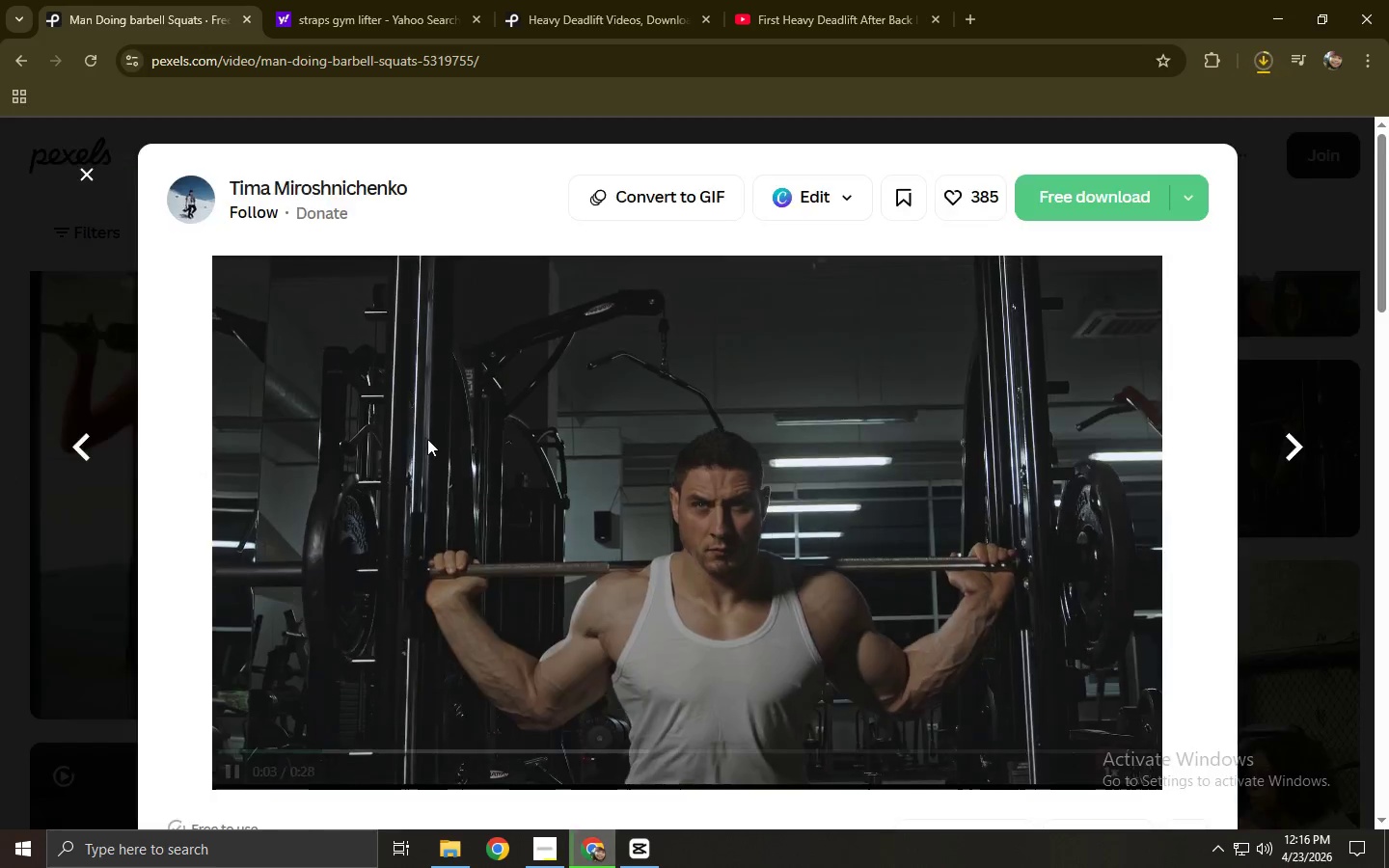 
scroll: coordinate [520, 420], scroll_direction: down, amount: 10.0
 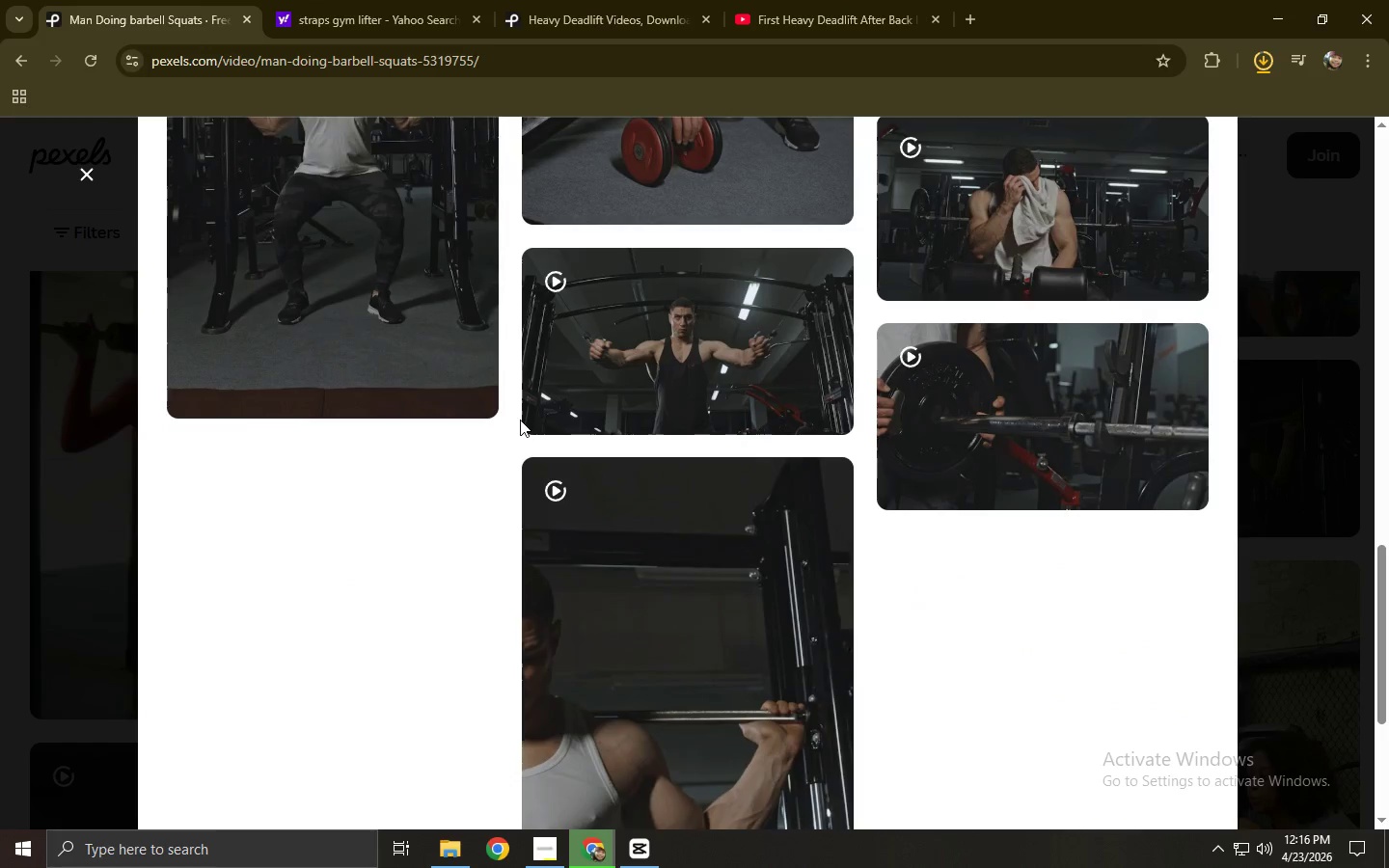 
left_click([0, 473])
 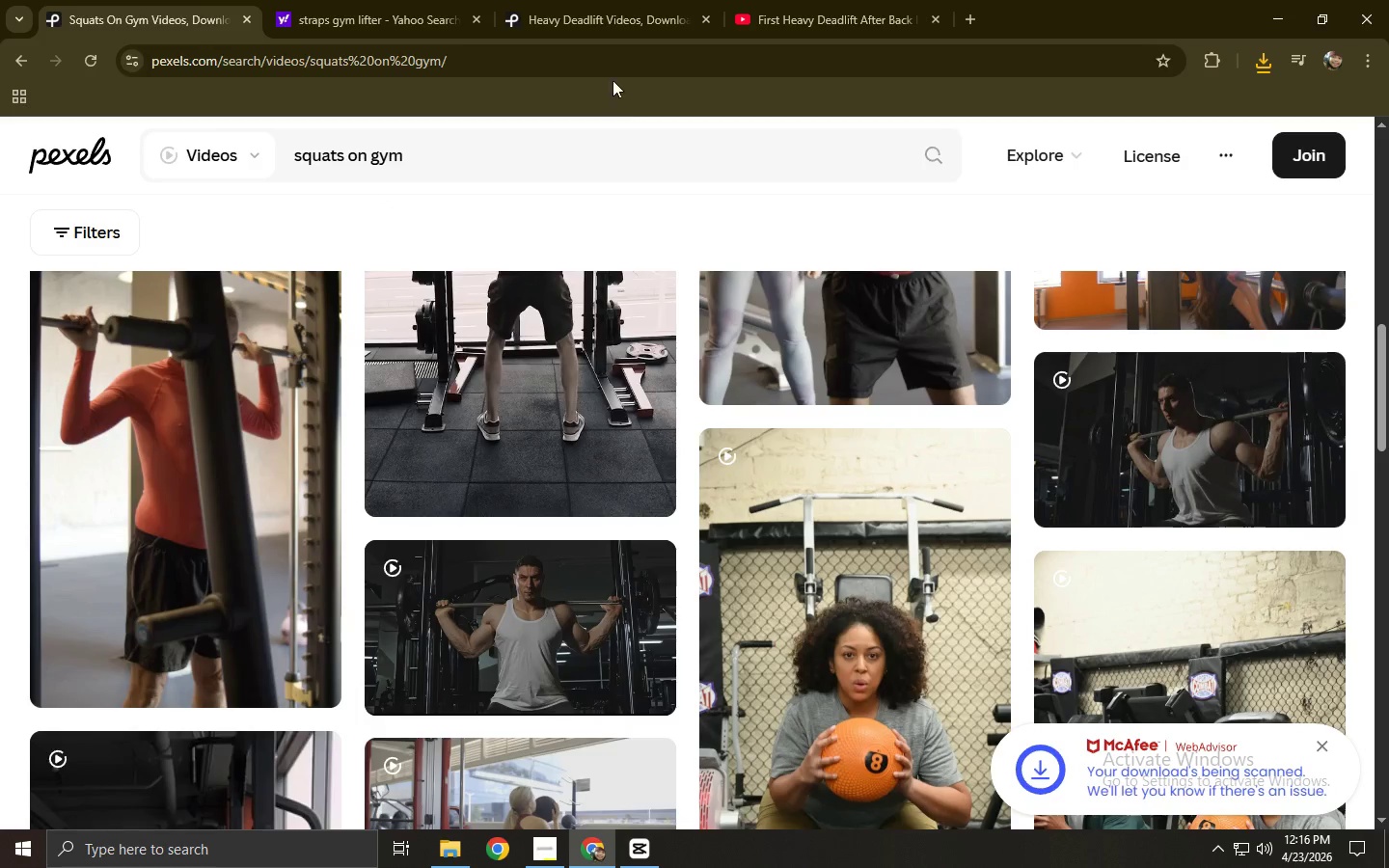 
left_click([855, 0])
 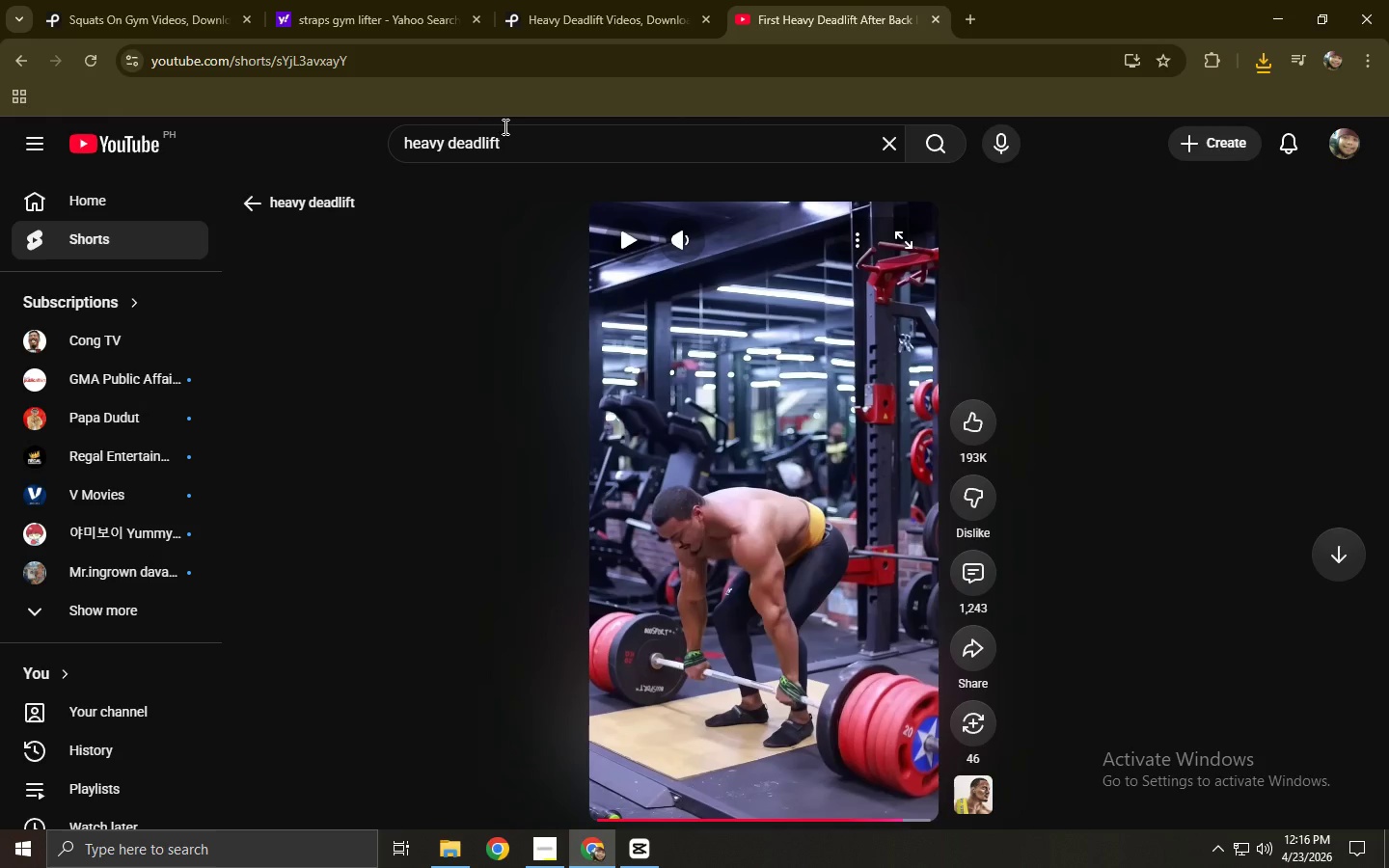 
left_click_drag(start_coordinate=[559, 144], to_coordinate=[184, 146])
 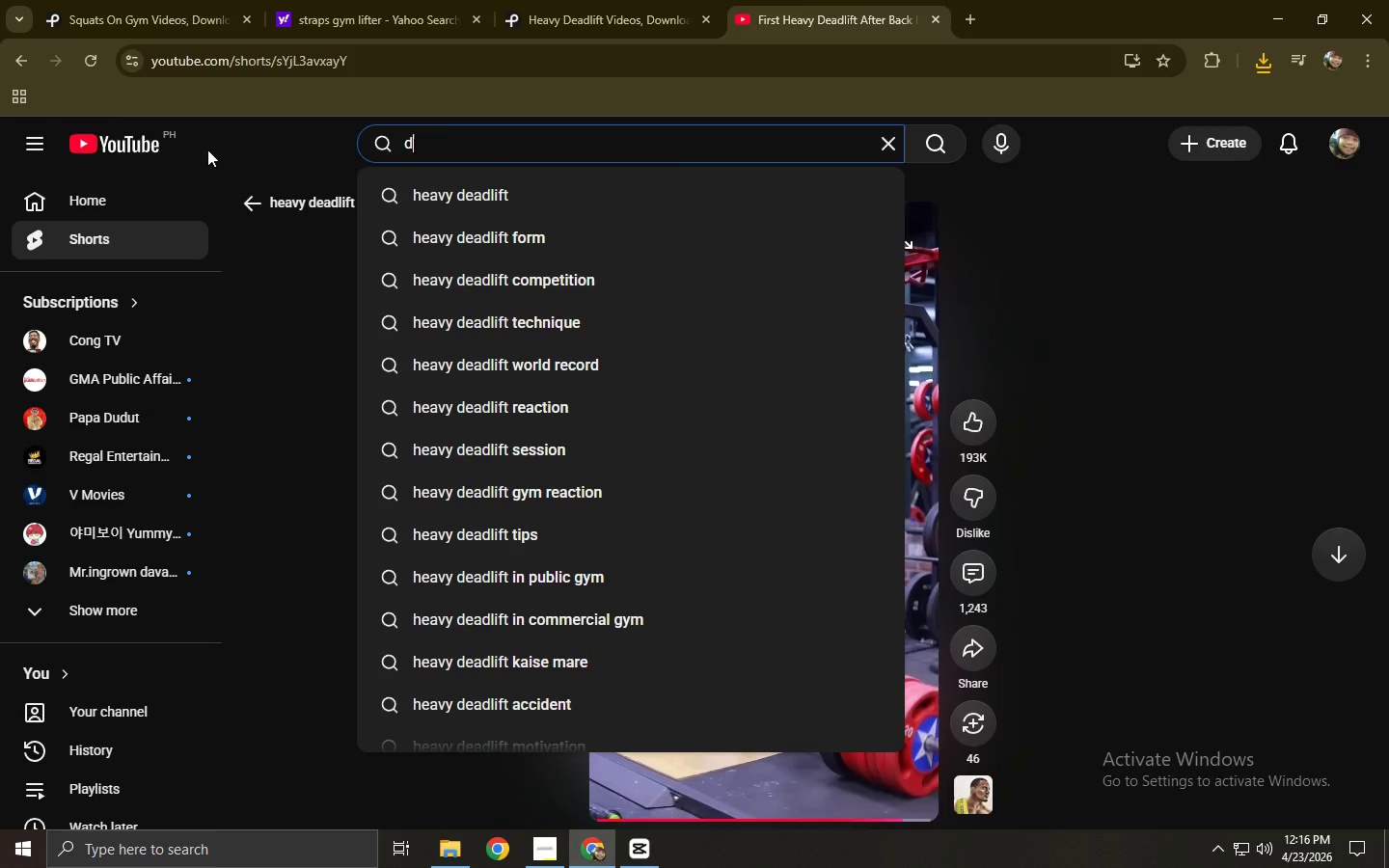 
type(doijng)
key(Backspace)
key(Backspace)
key(Backspace)
key(Backspace)
type(ing q)
key(Backspace)
type(squats)
 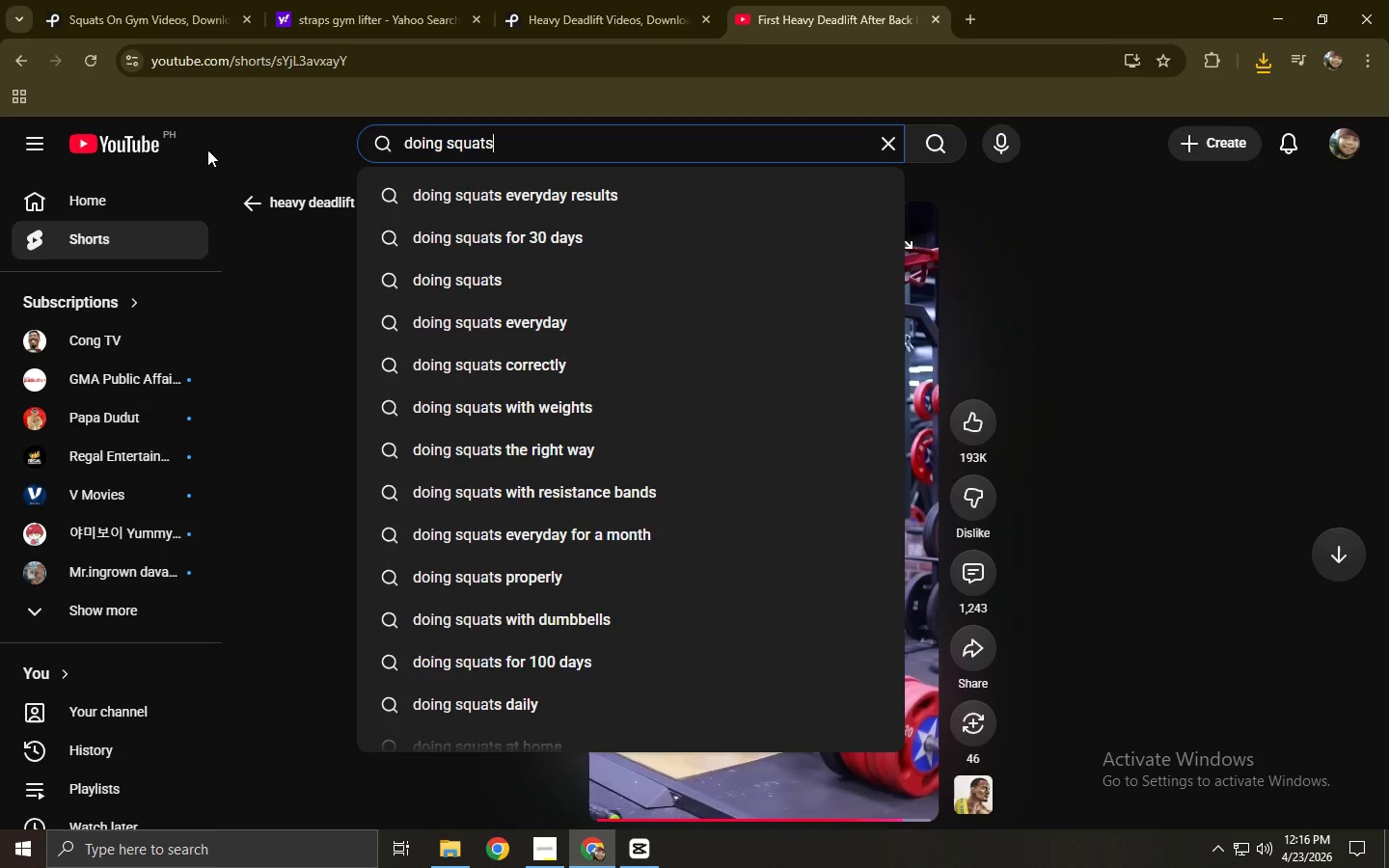 
key(Enter)
 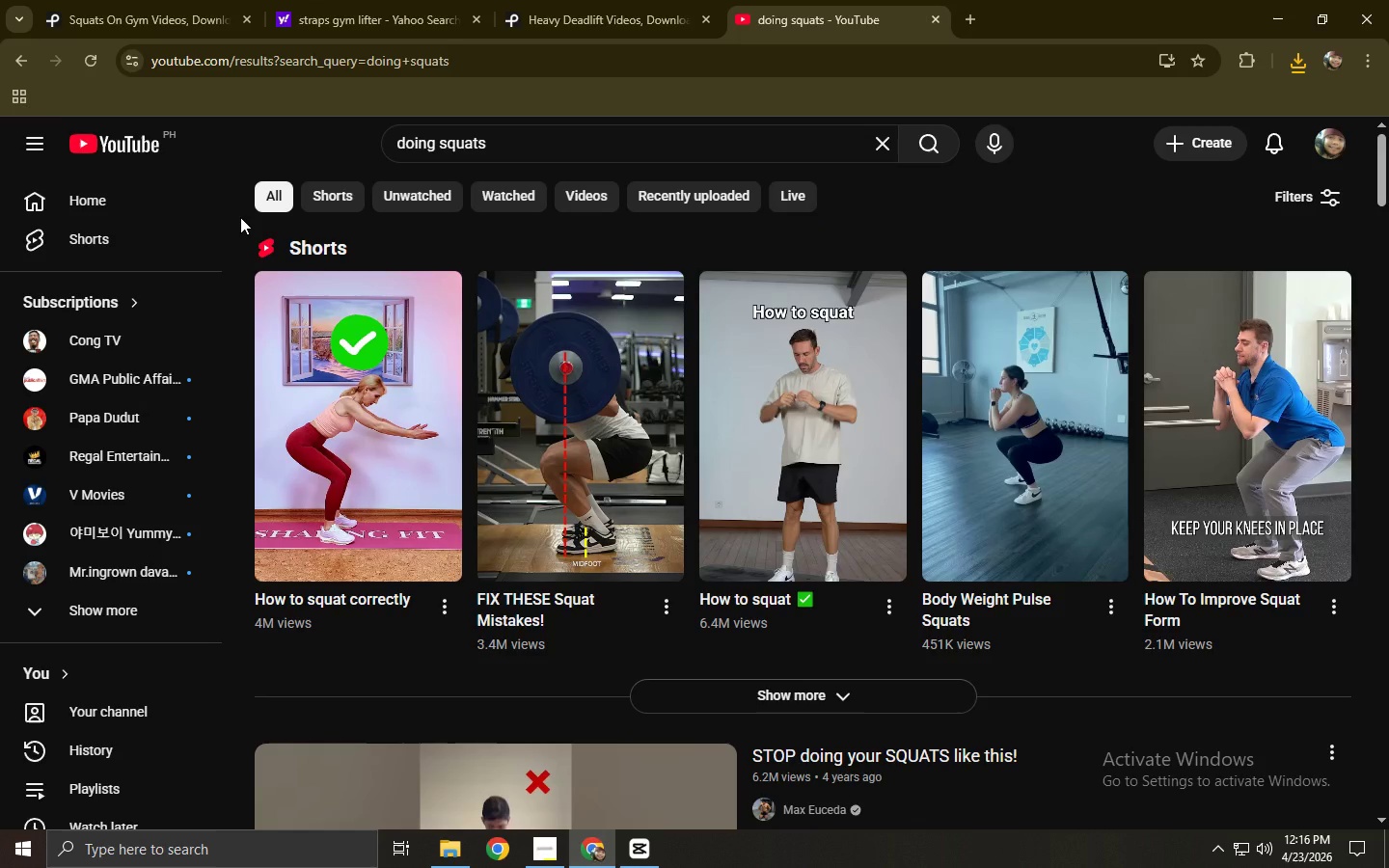 
wait(7.17)
 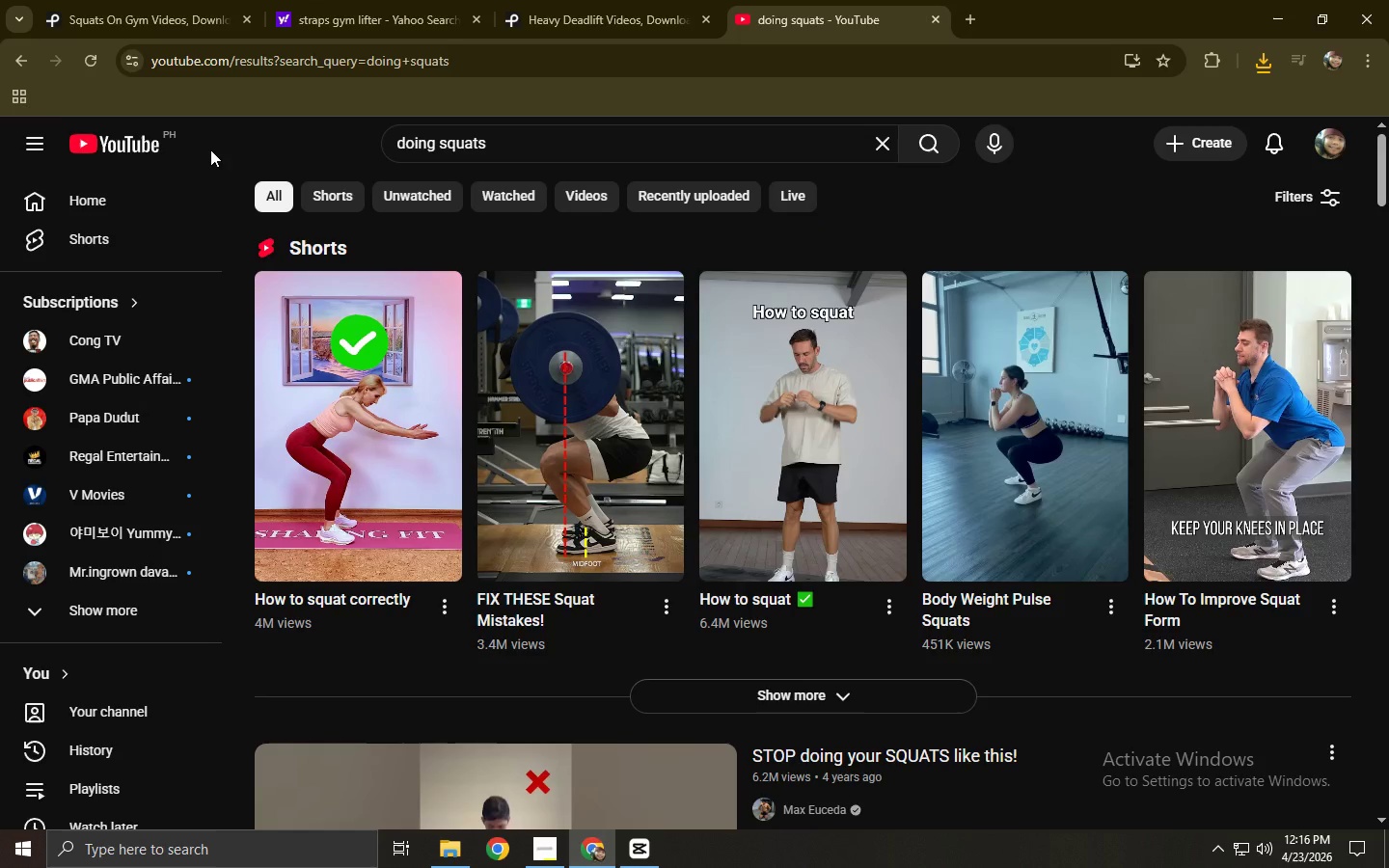 
left_click([788, 692])
 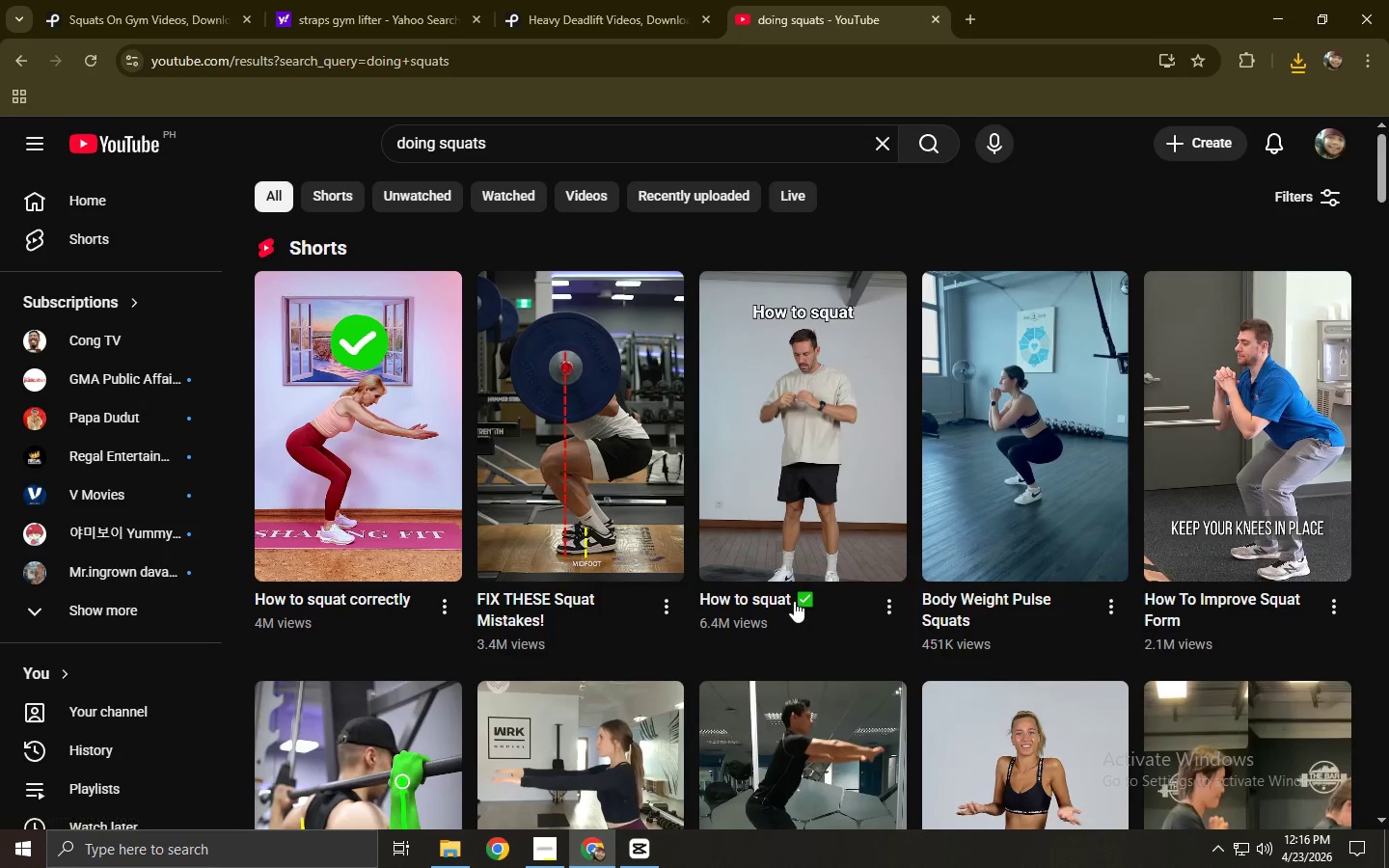 
scroll: coordinate [738, 578], scroll_direction: down, amount: 3.0
 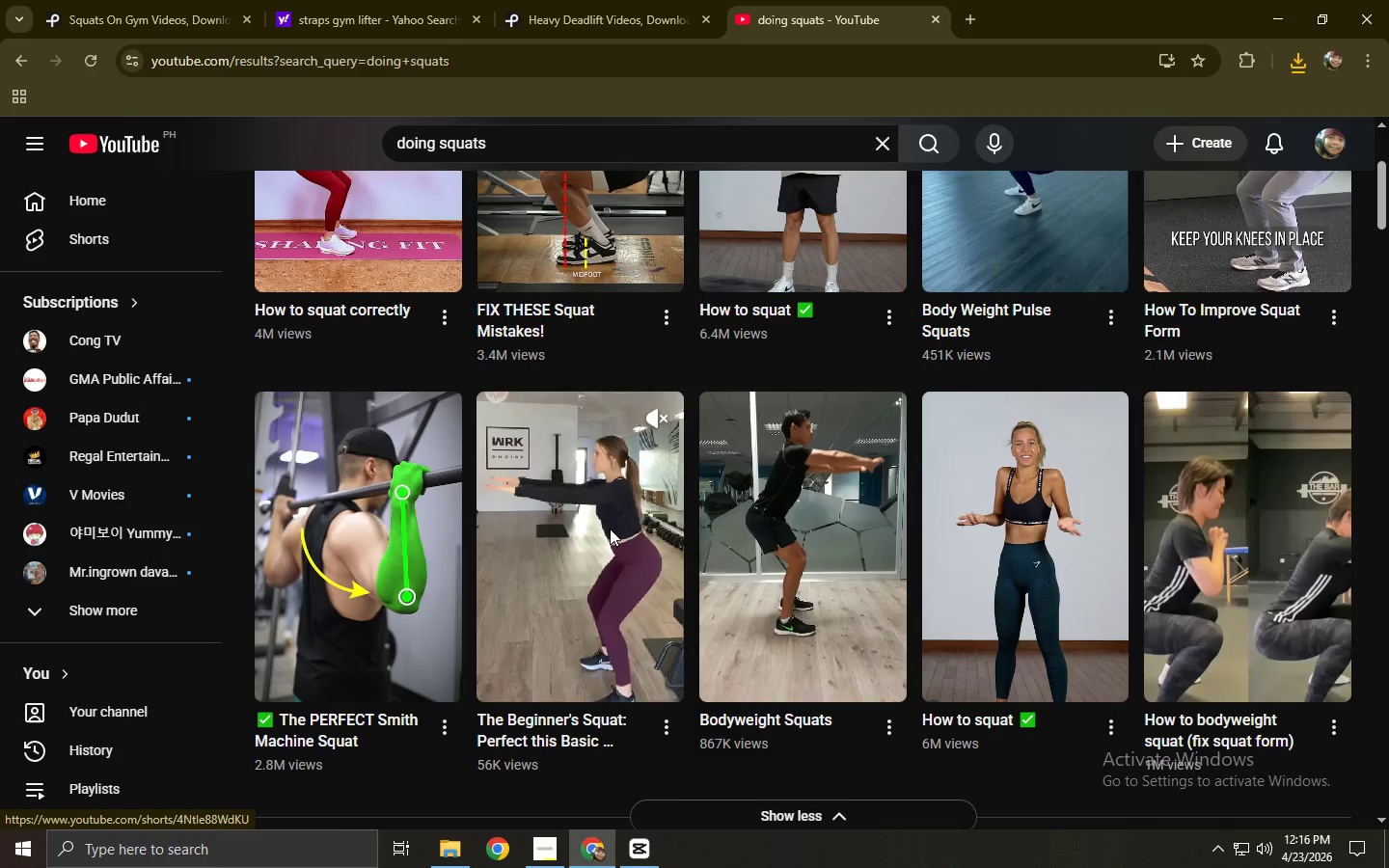 
wait(6.26)
 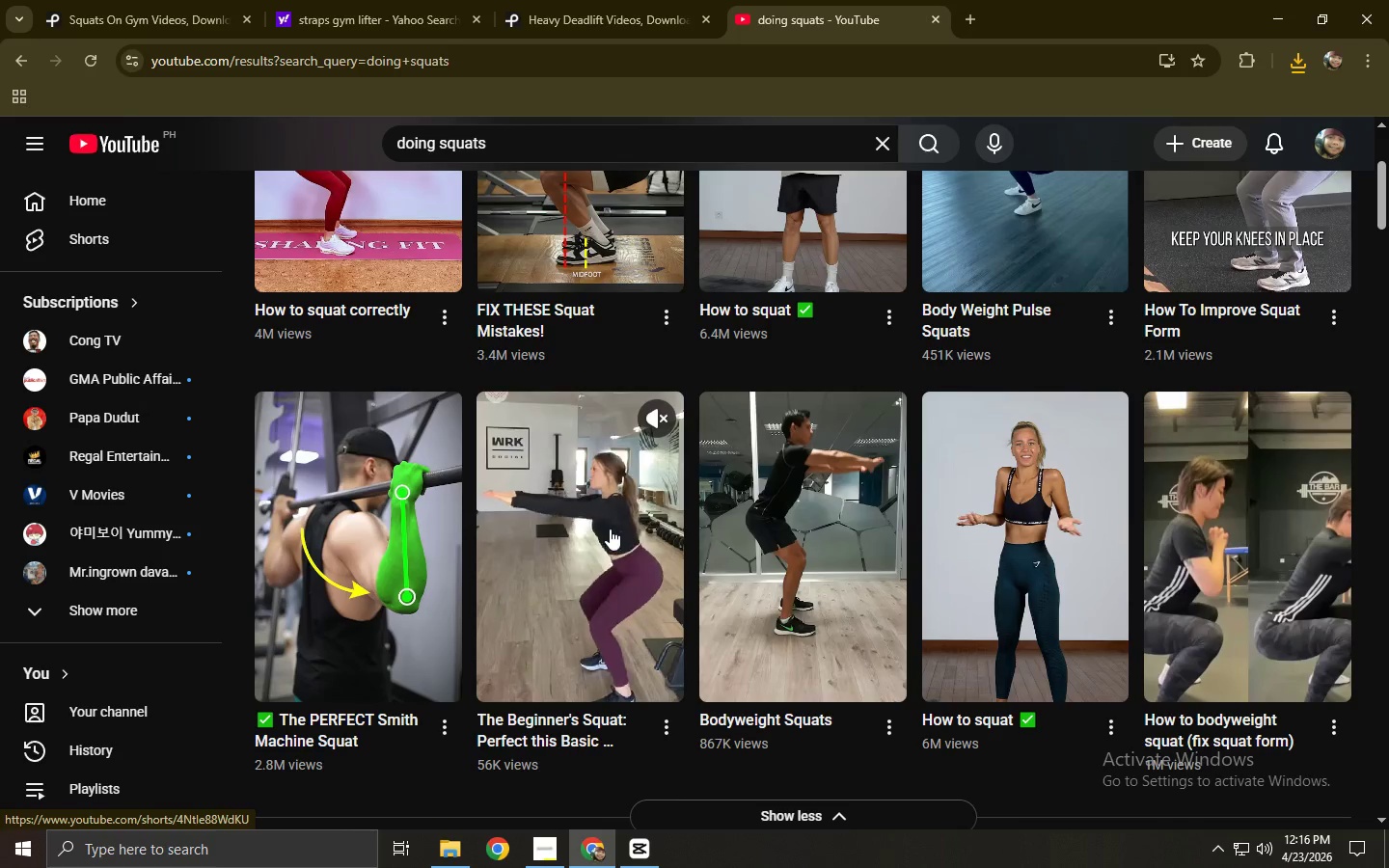 
scroll: coordinate [490, 395], scroll_direction: down, amount: 3.0
 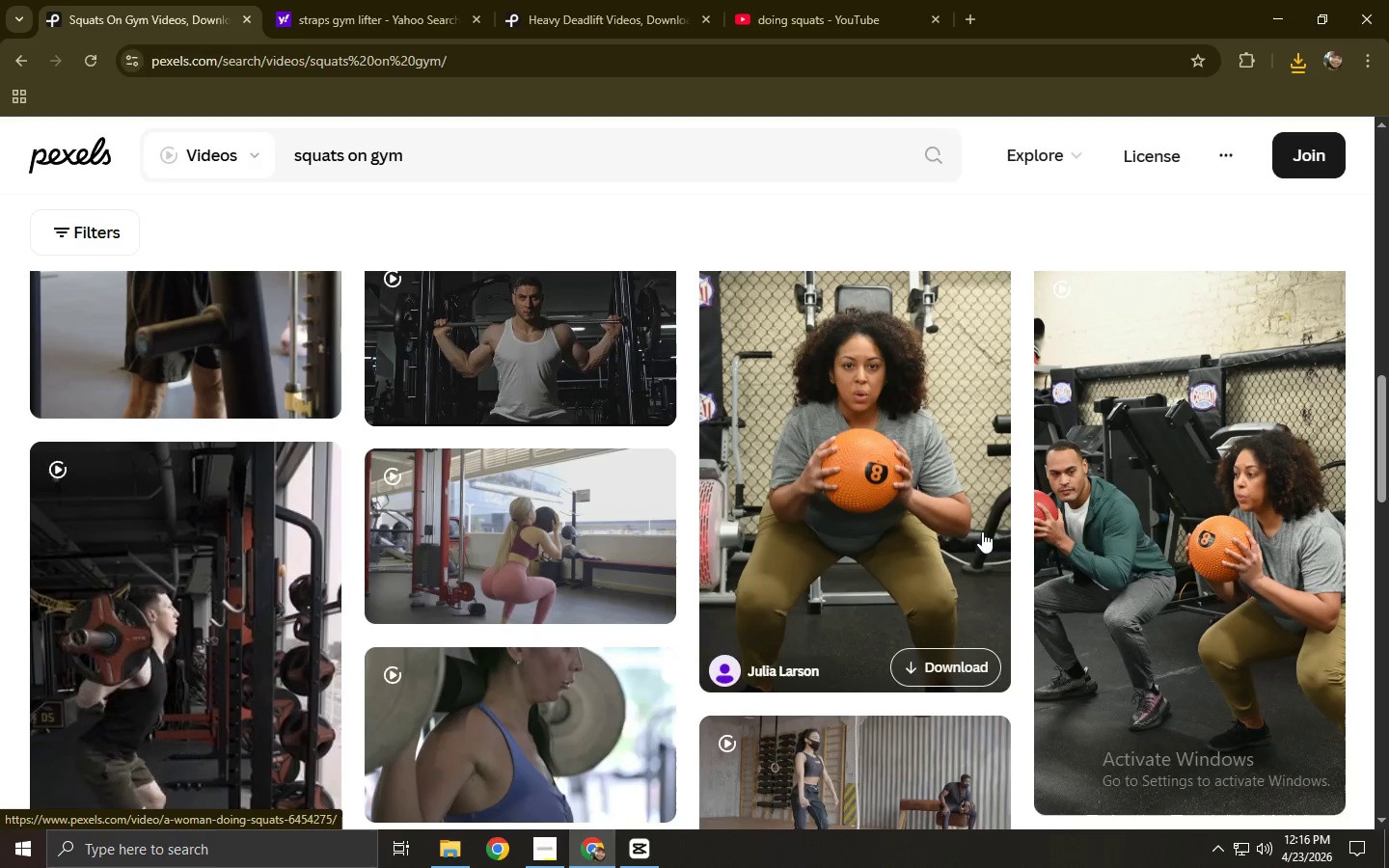 
left_click([948, 494])
 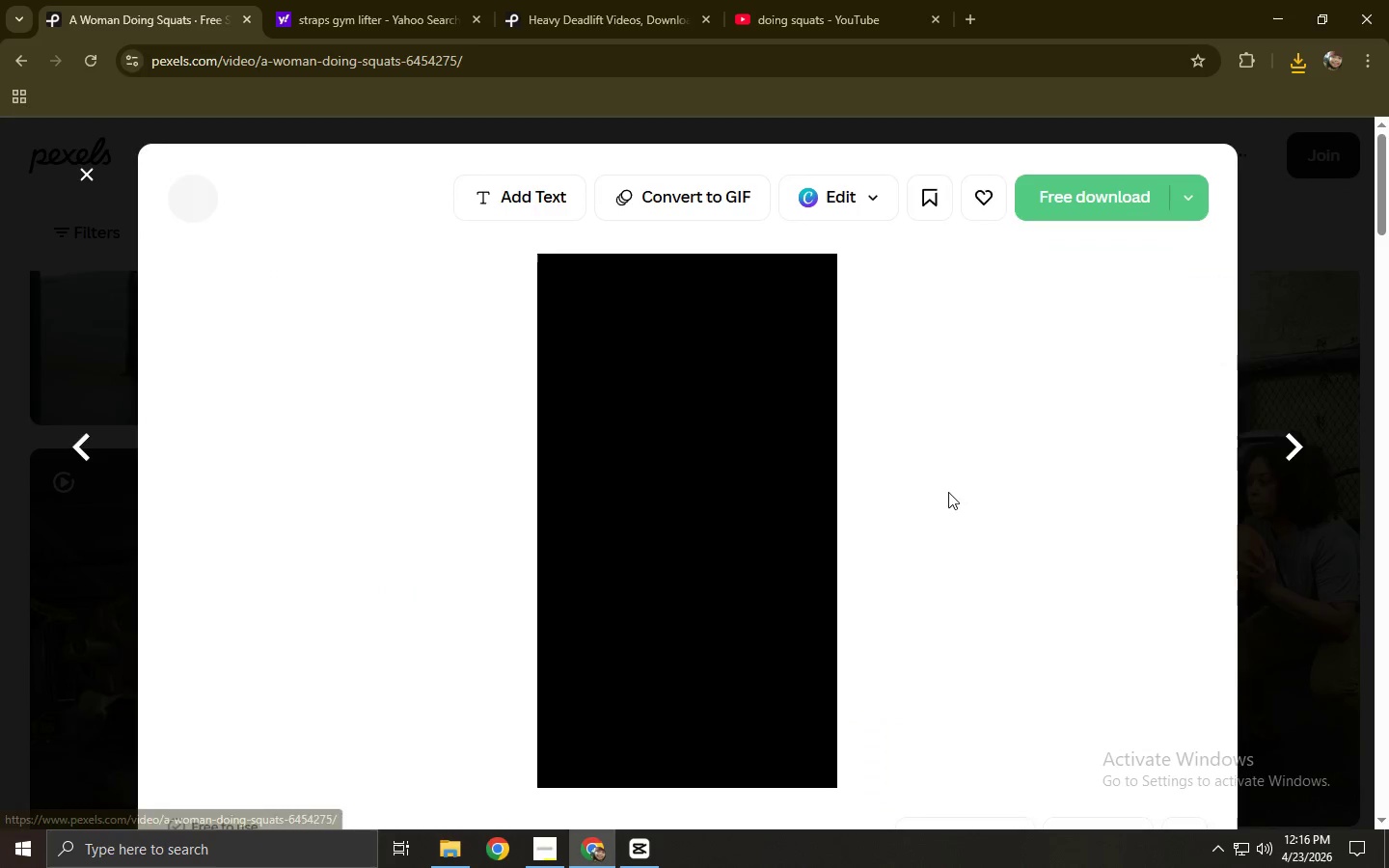 
left_click([183, 451])
 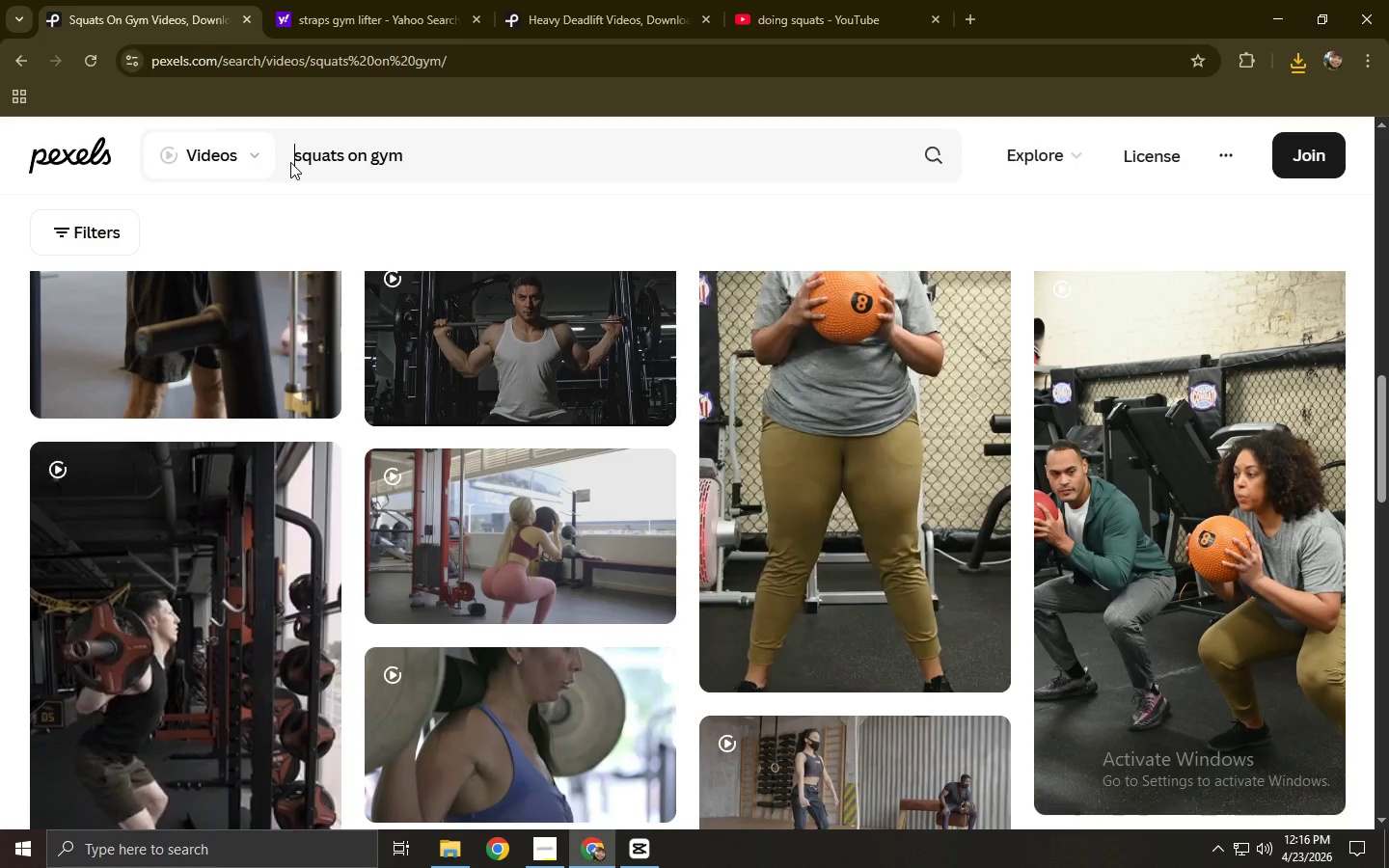 
type(doing )
 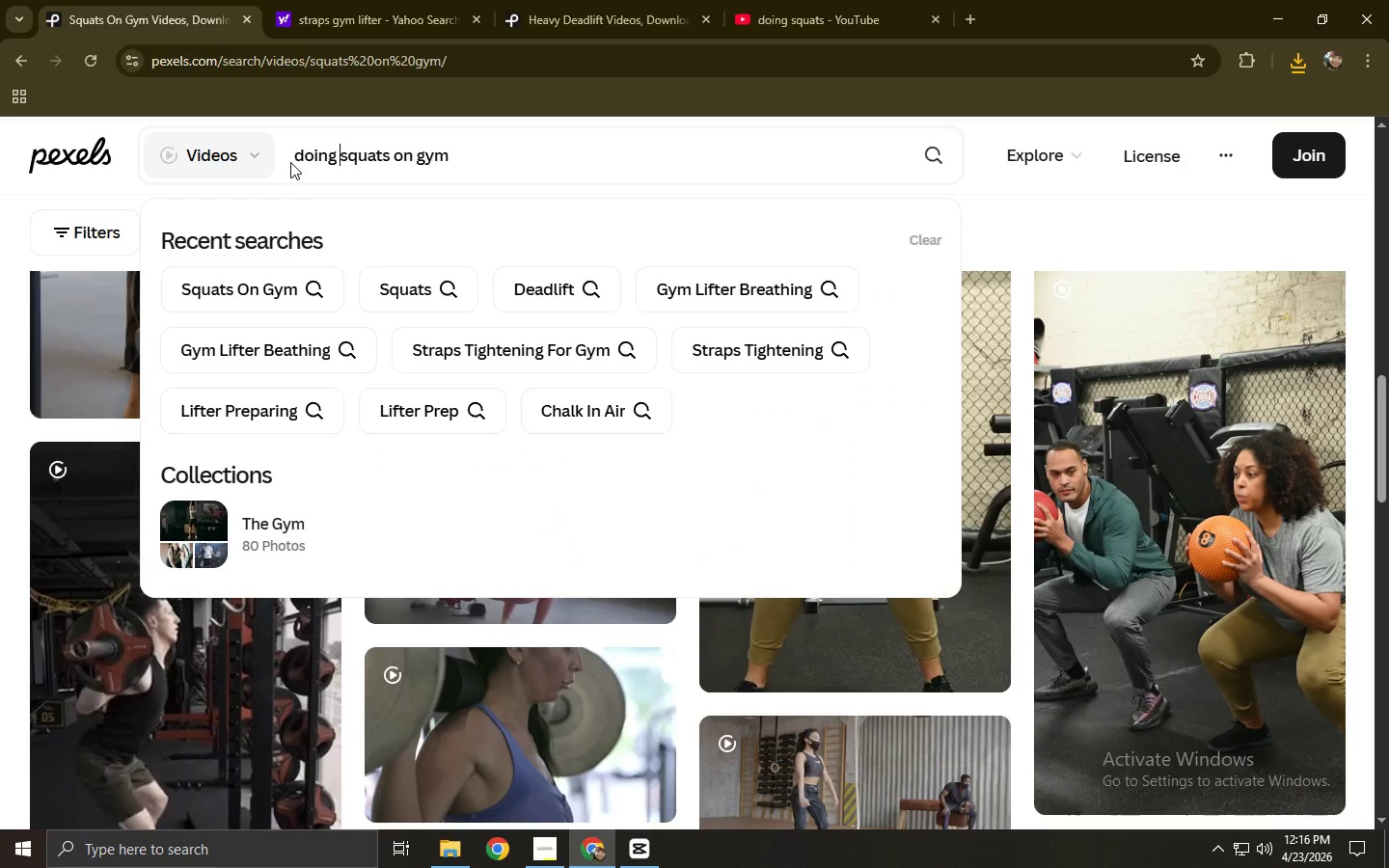 
key(Enter)
 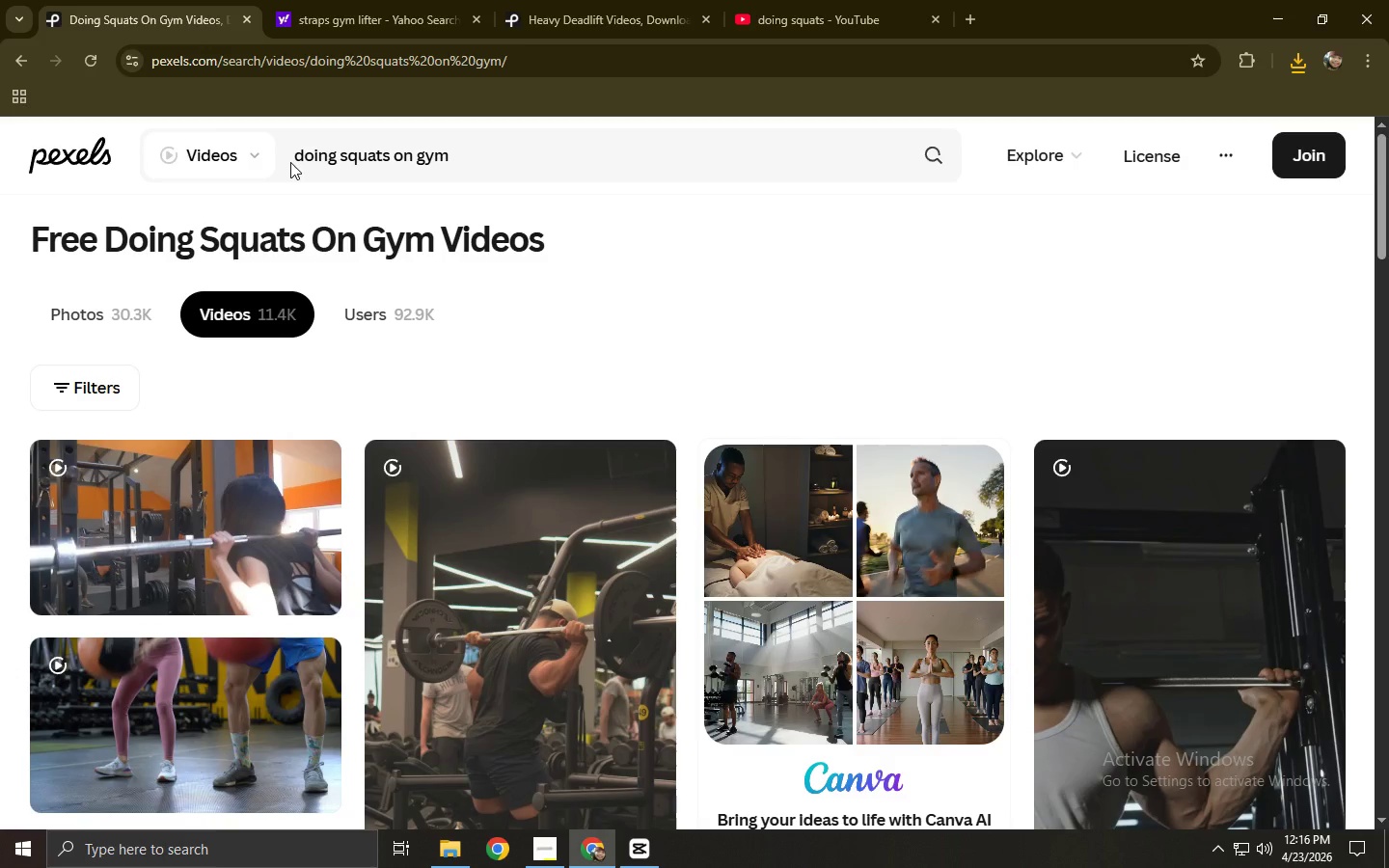 
wait(9.75)
 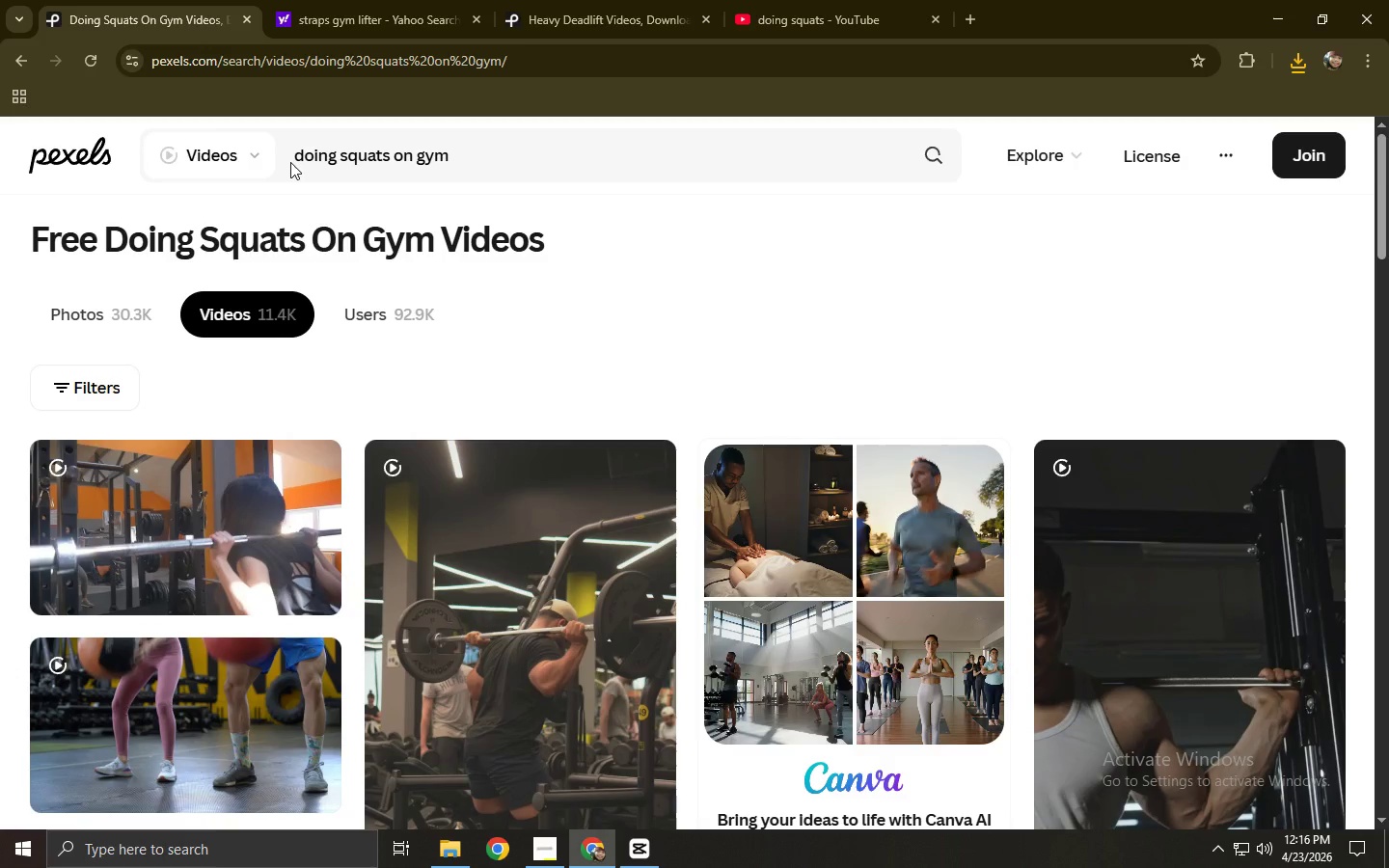 
scroll: coordinate [152, 457], scroll_direction: down, amount: 5.0
 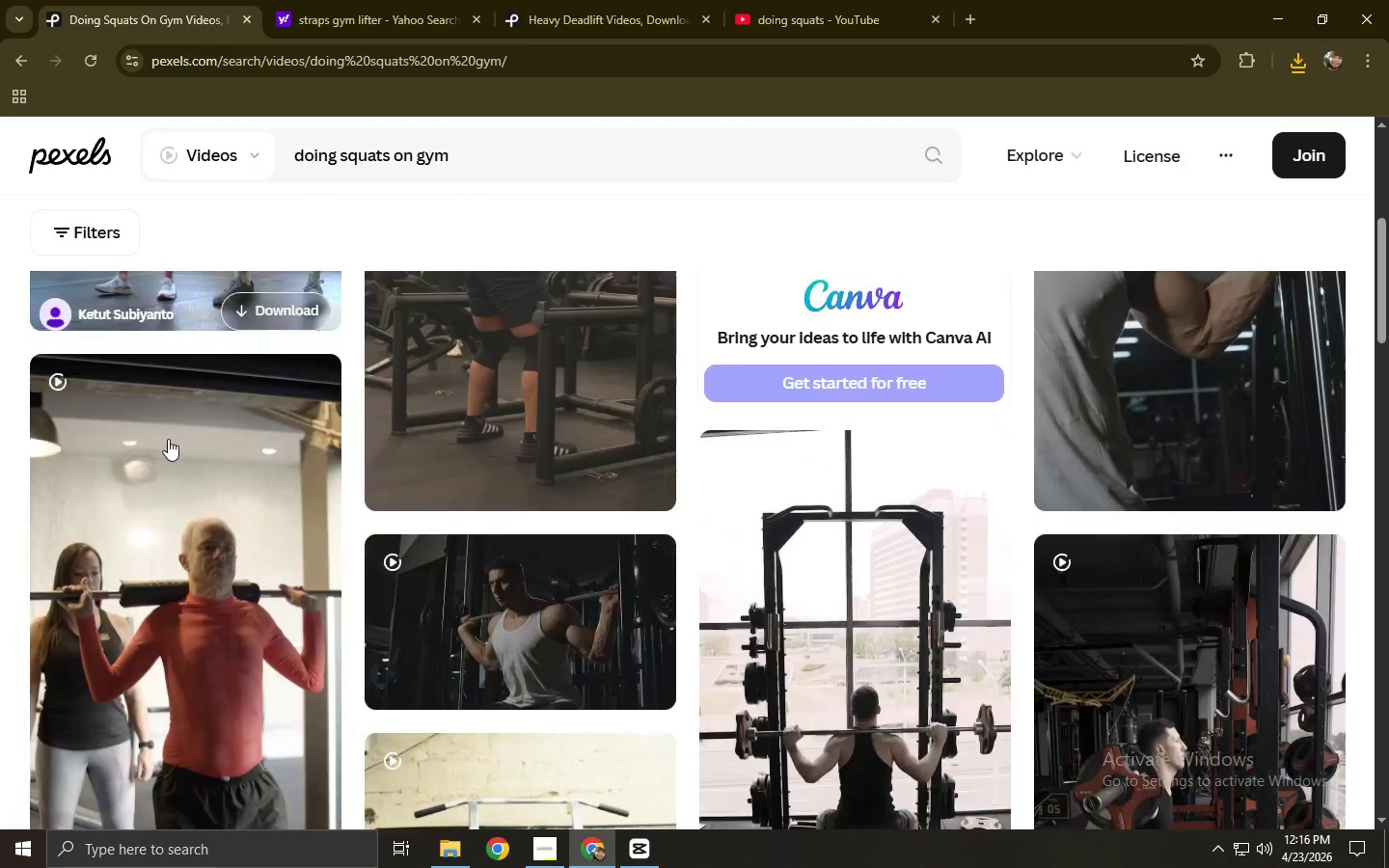 
mouse_move([186, 473])
 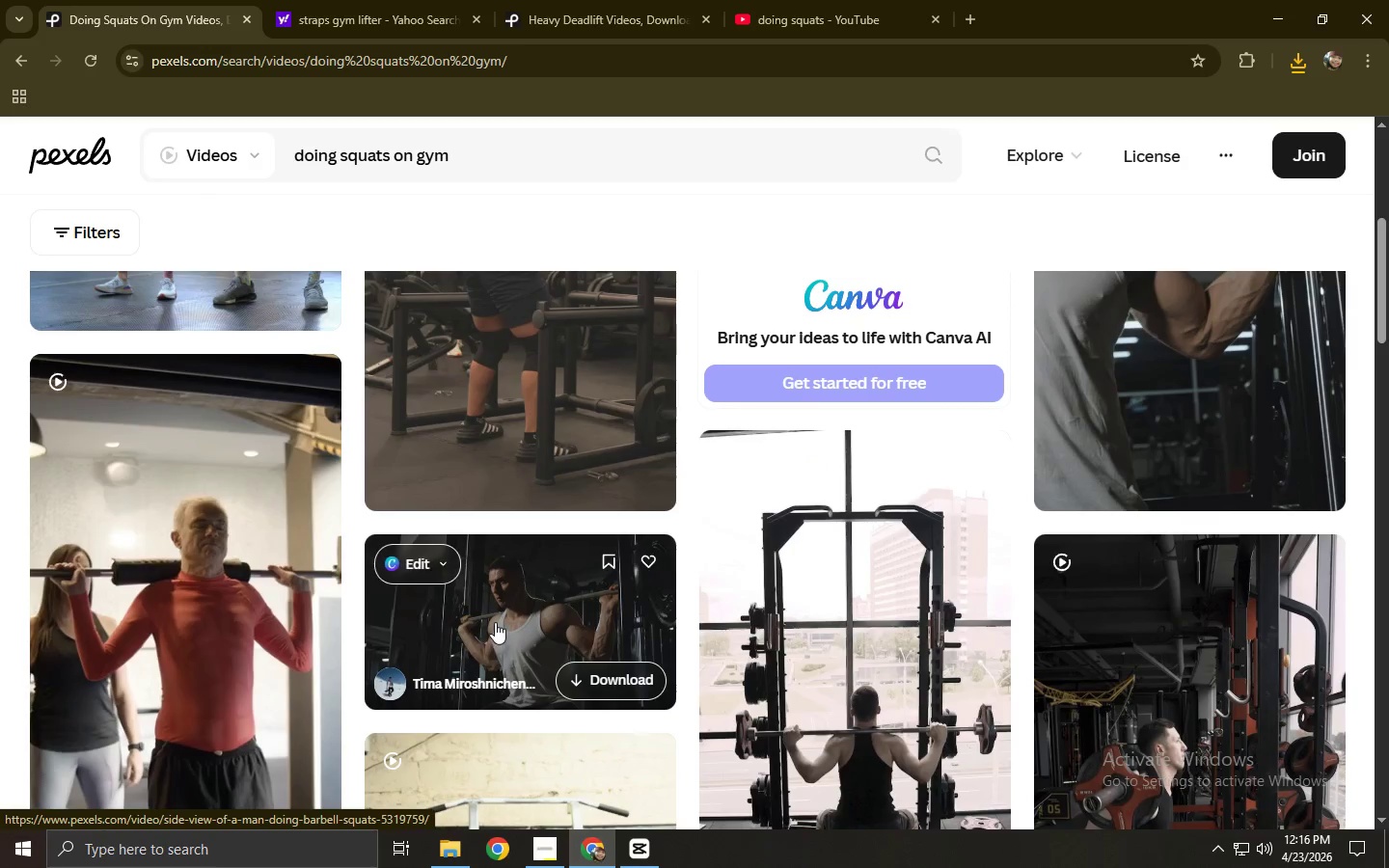 
left_click([495, 622])
 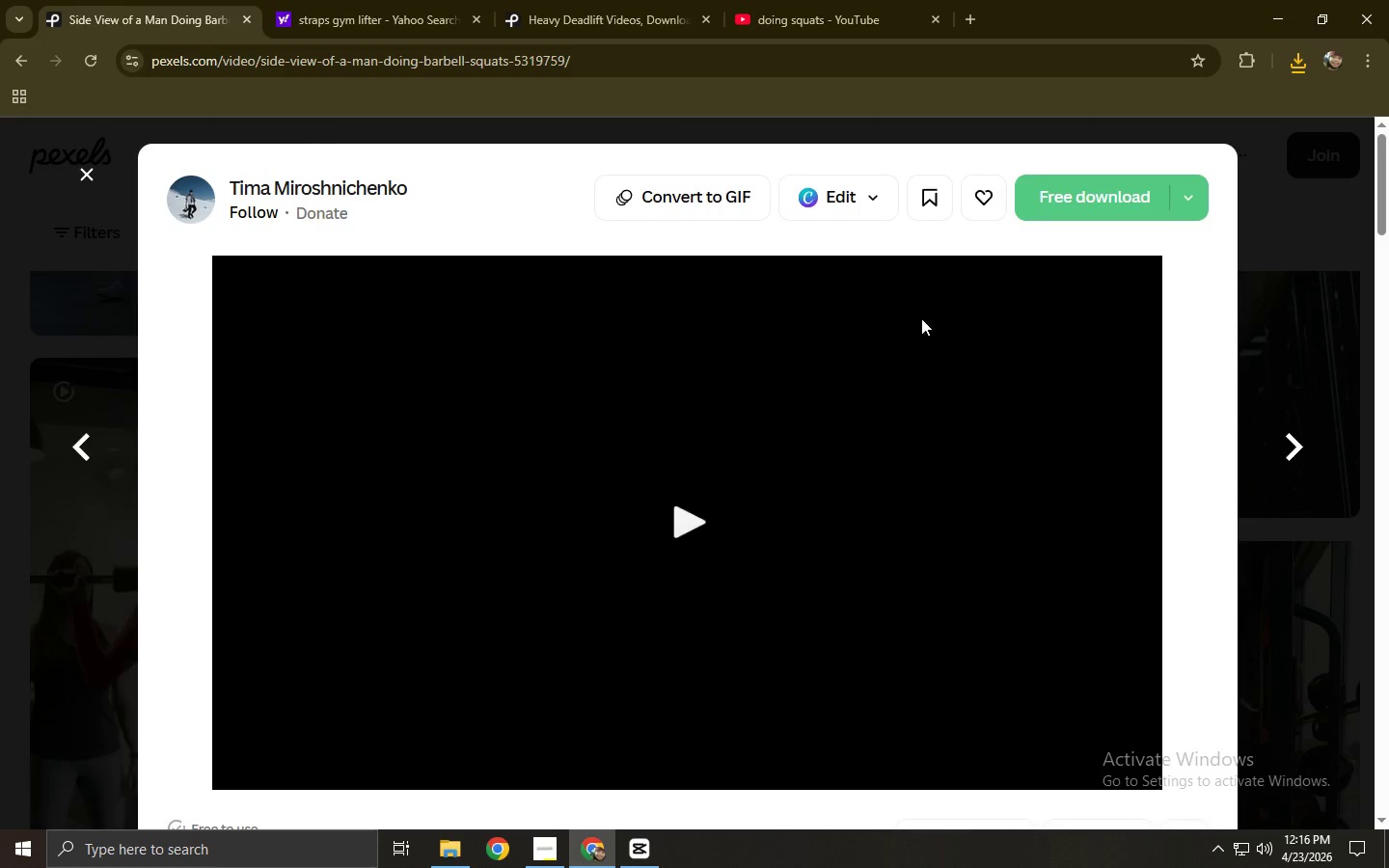 
left_click([1096, 206])
 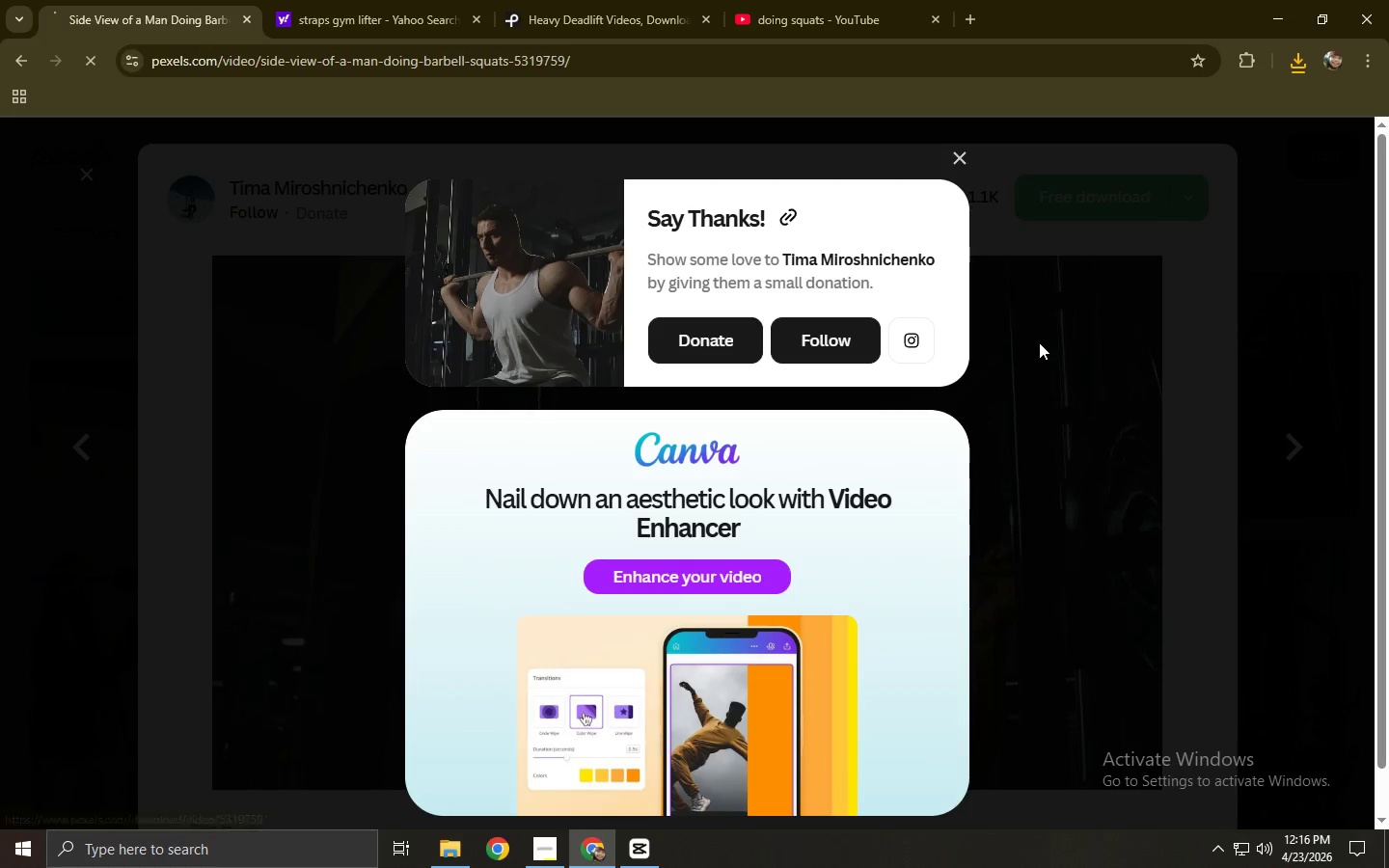 
left_click([1041, 353])
 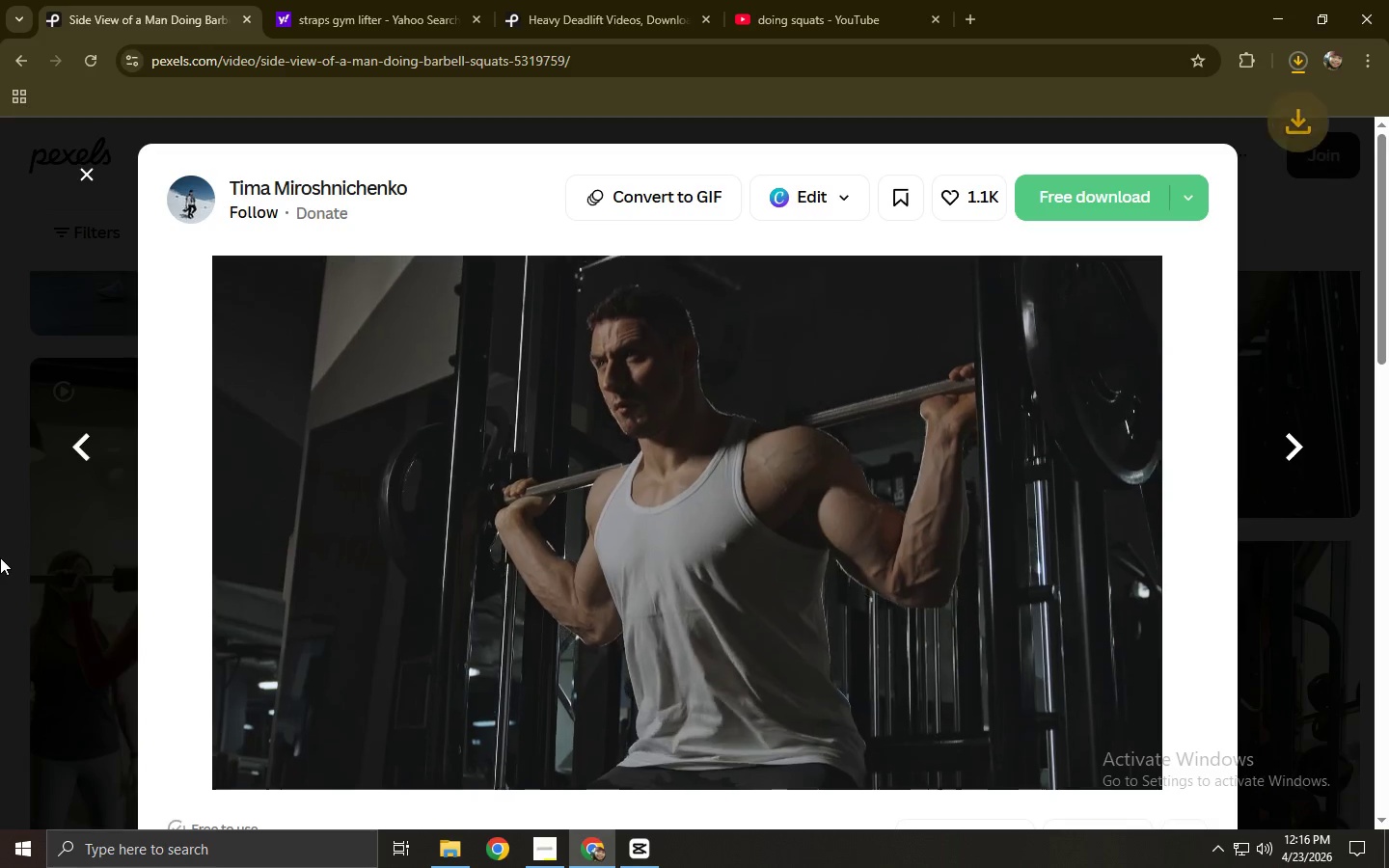 
scroll: coordinate [0, 556], scroll_direction: down, amount: 4.0
 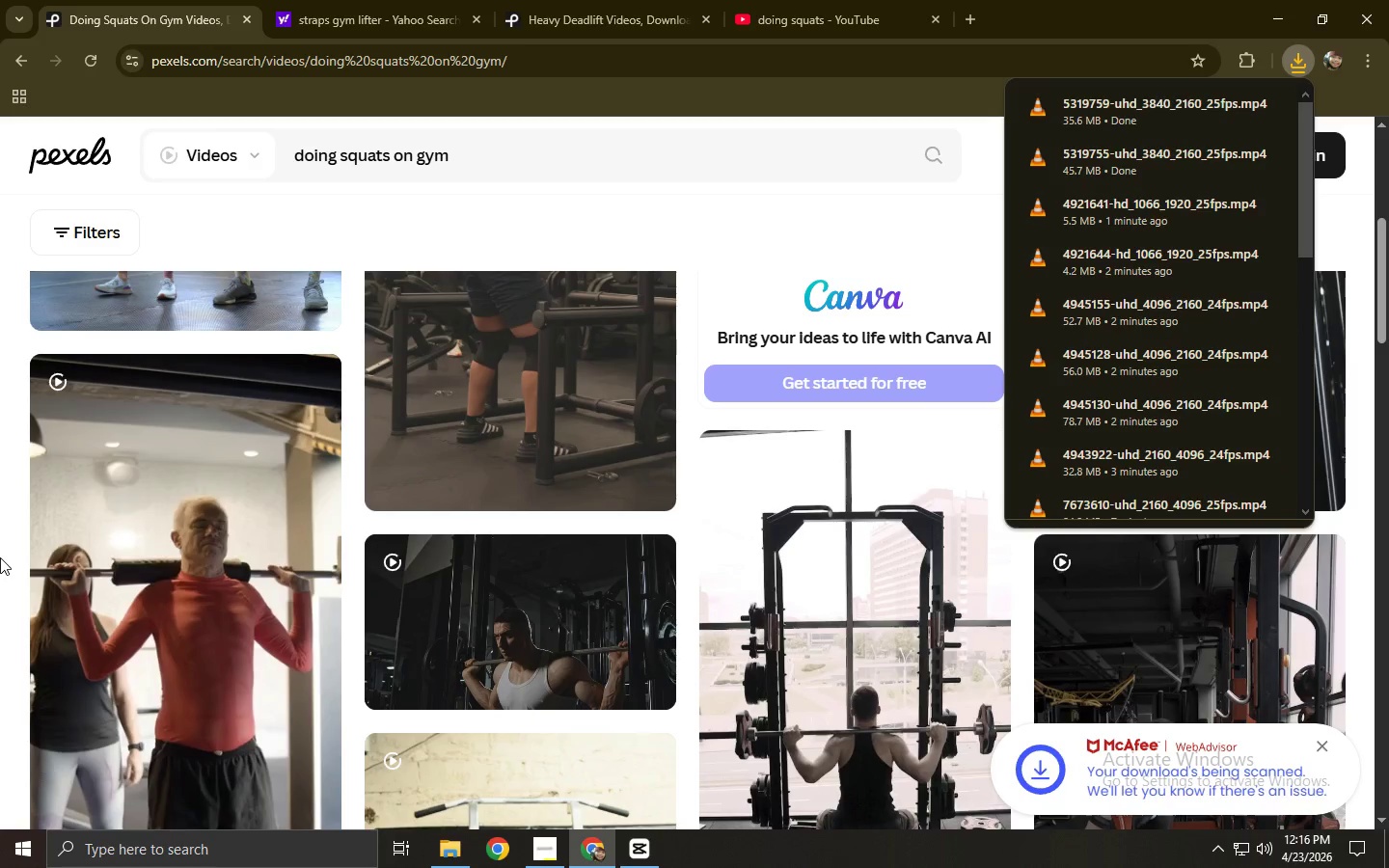 
wait(5.58)
 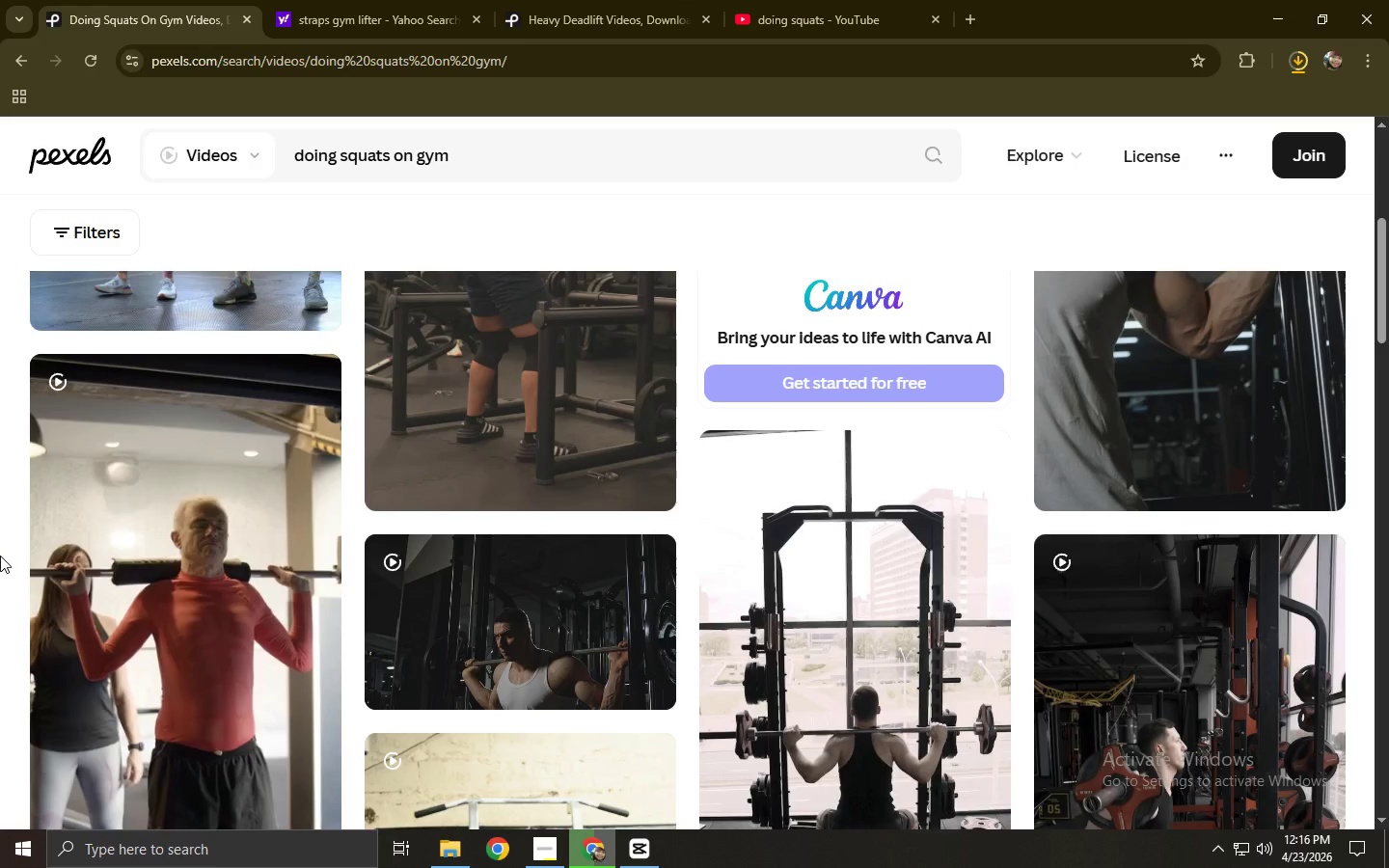 
scroll: coordinate [805, 468], scroll_direction: down, amount: 12.0
 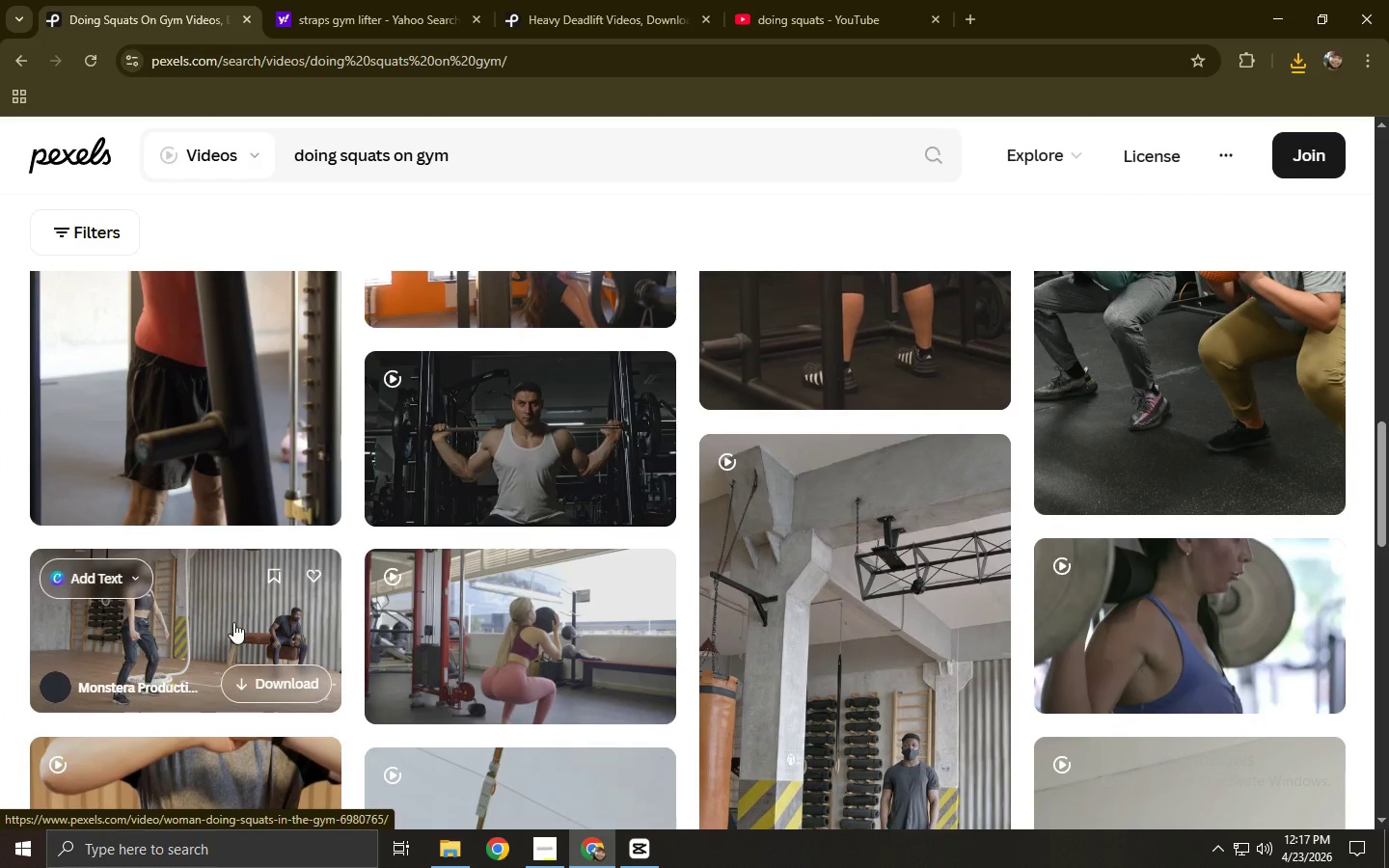 
scroll: coordinate [636, 585], scroll_direction: down, amount: 2.0
 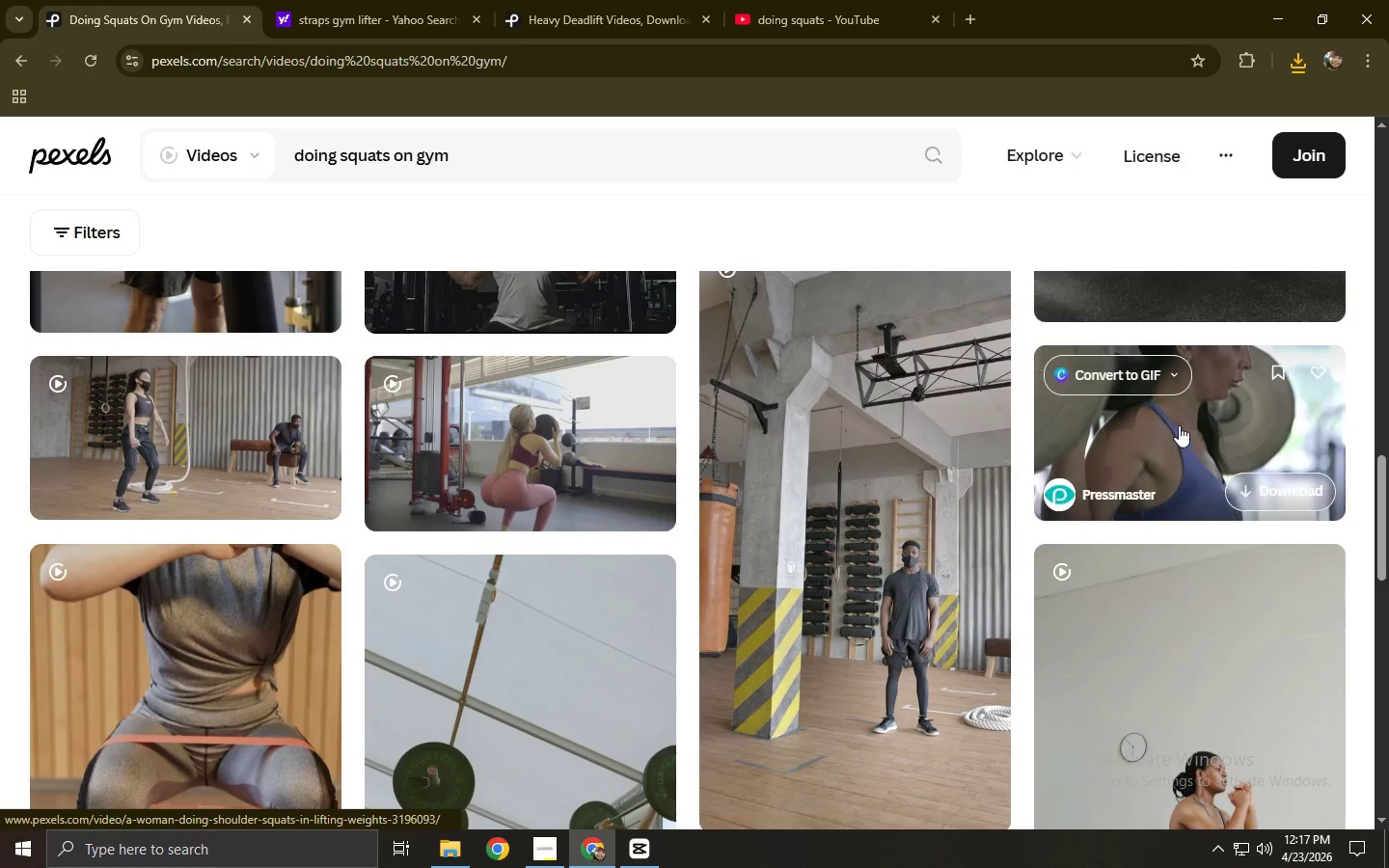 
left_click([1179, 425])
 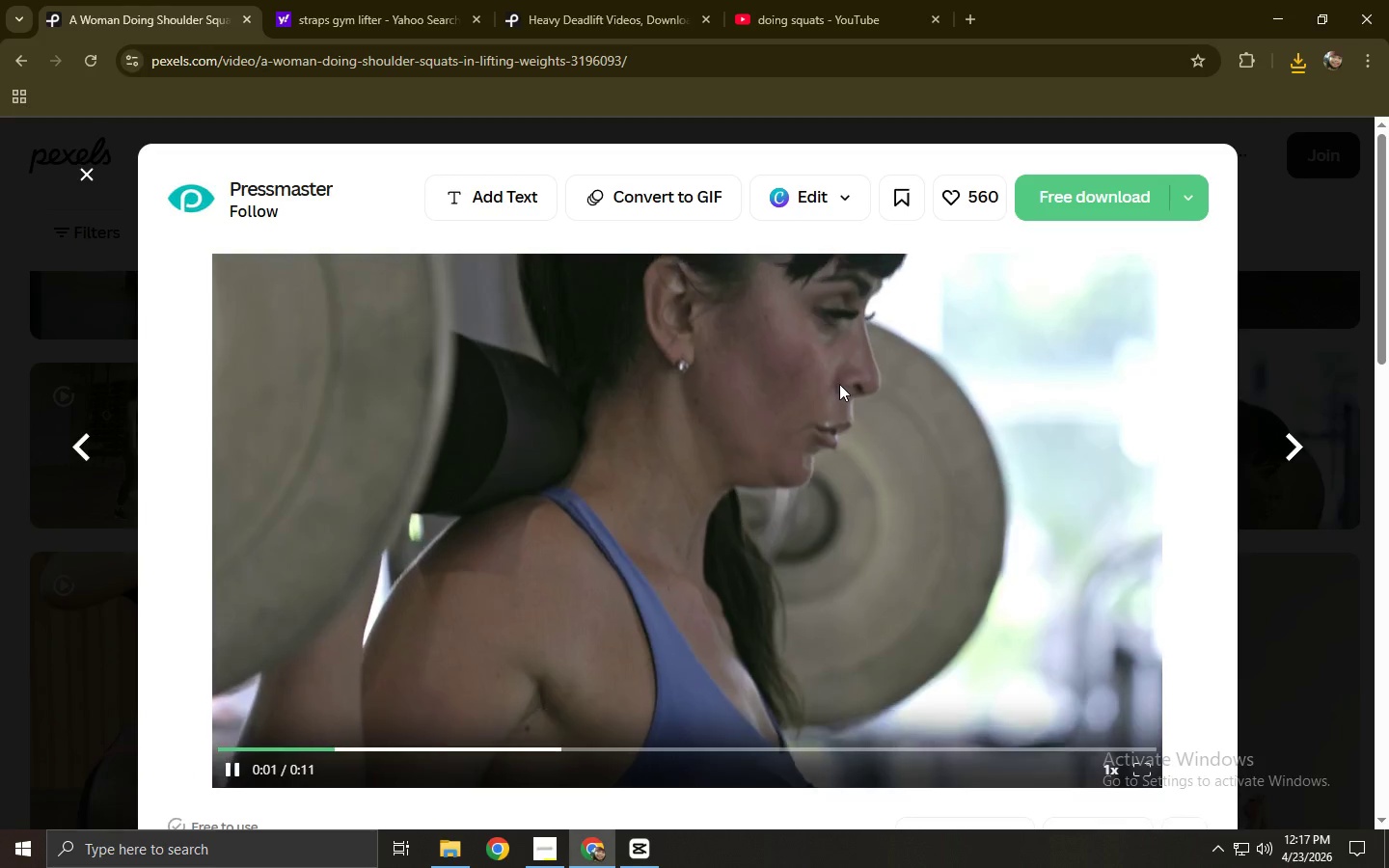 
left_click([1079, 196])
 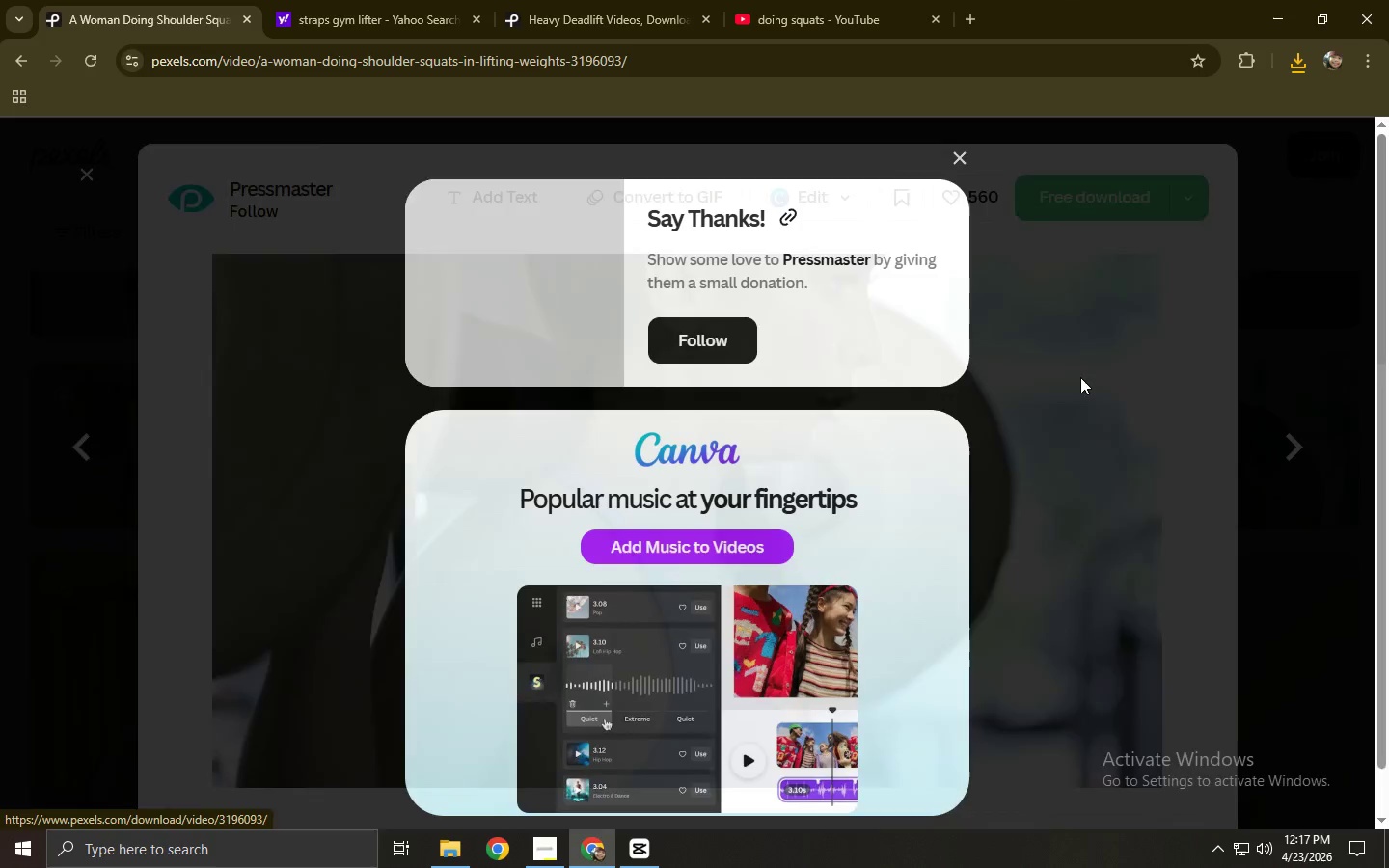 
left_click([1088, 378])
 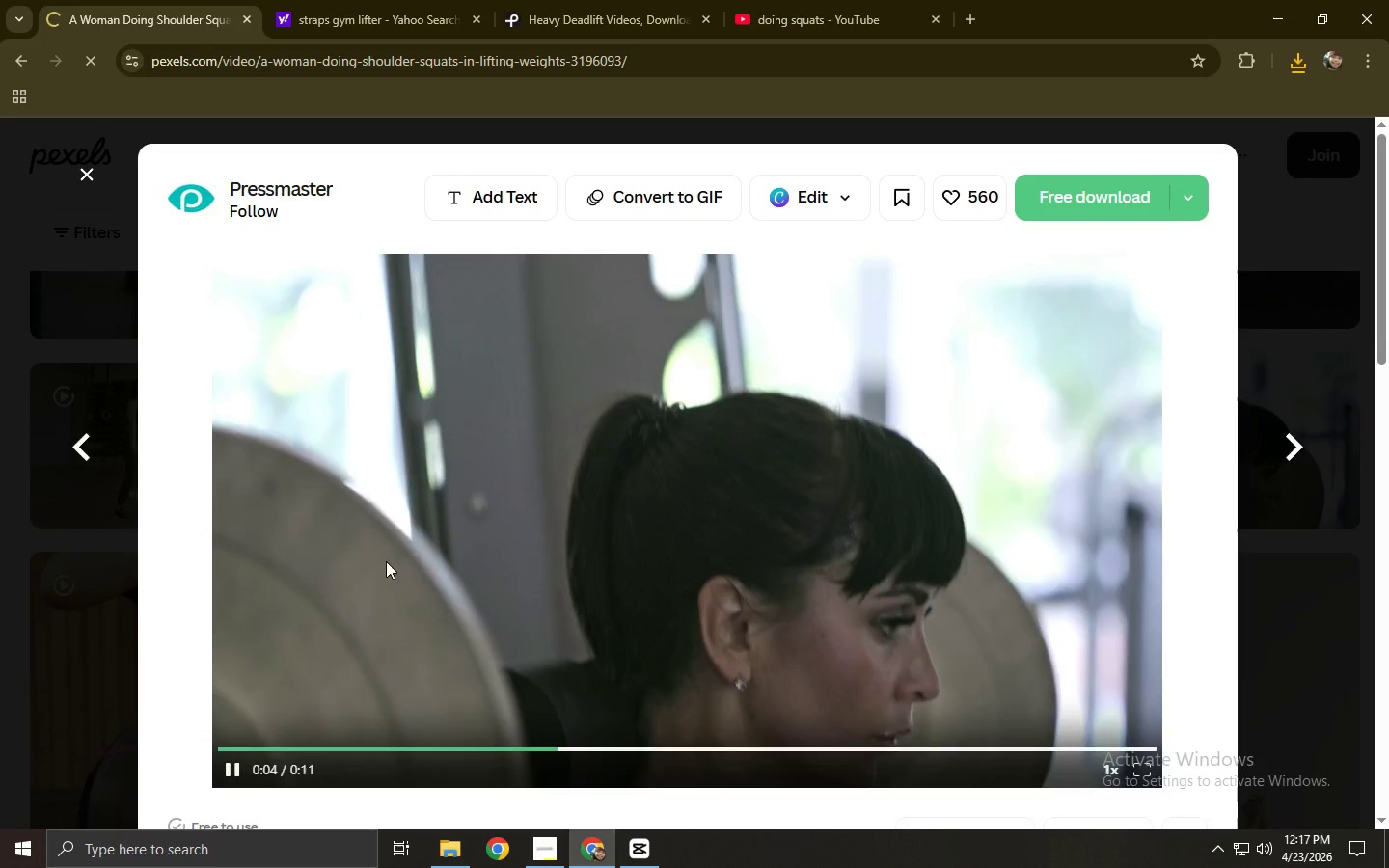 
scroll: coordinate [0, 494], scroll_direction: down, amount: 11.0
 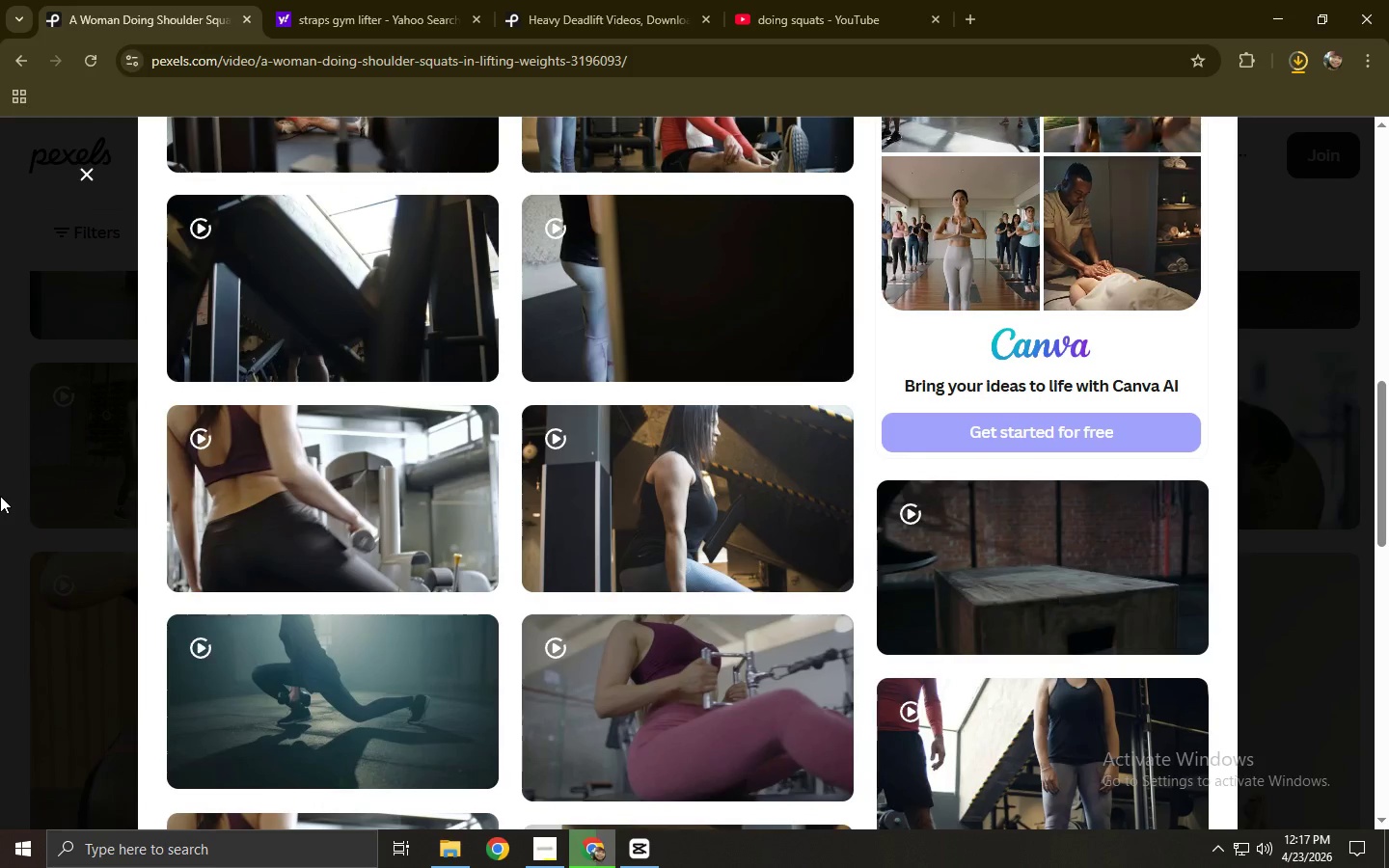 
left_click([0, 496])
 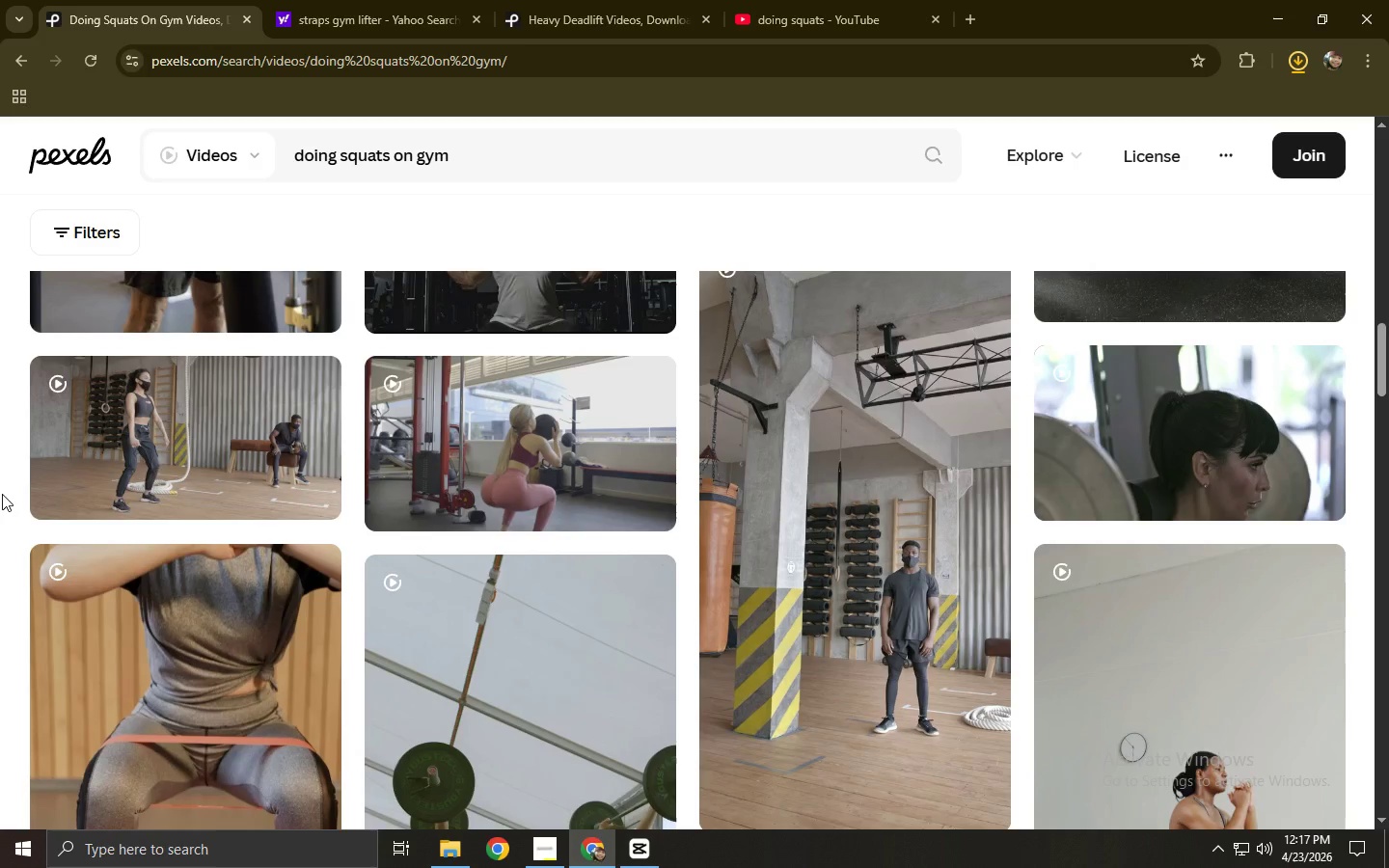 
scroll: coordinate [6, 494], scroll_direction: up, amount: 7.0
 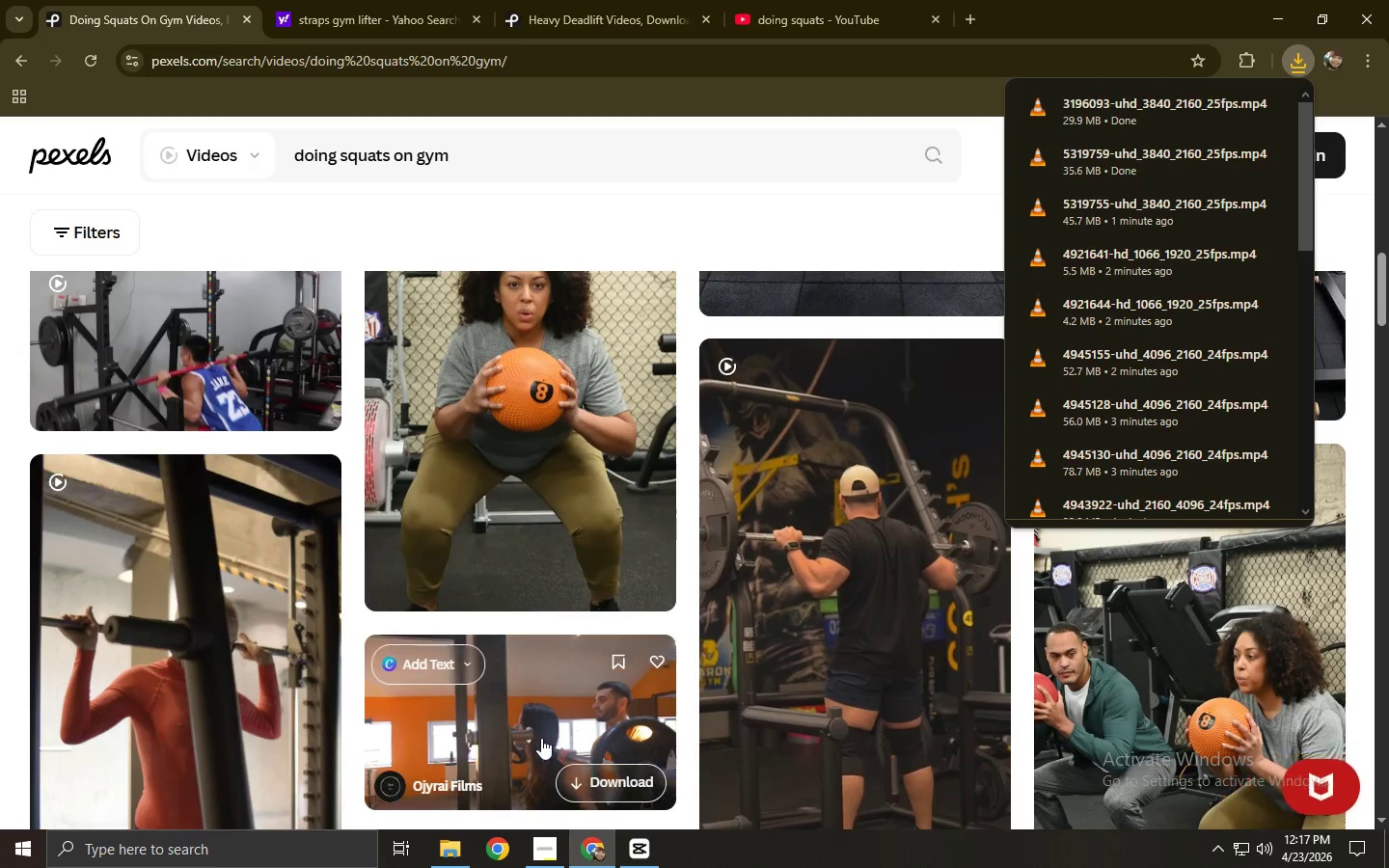 
left_click([561, 710])
 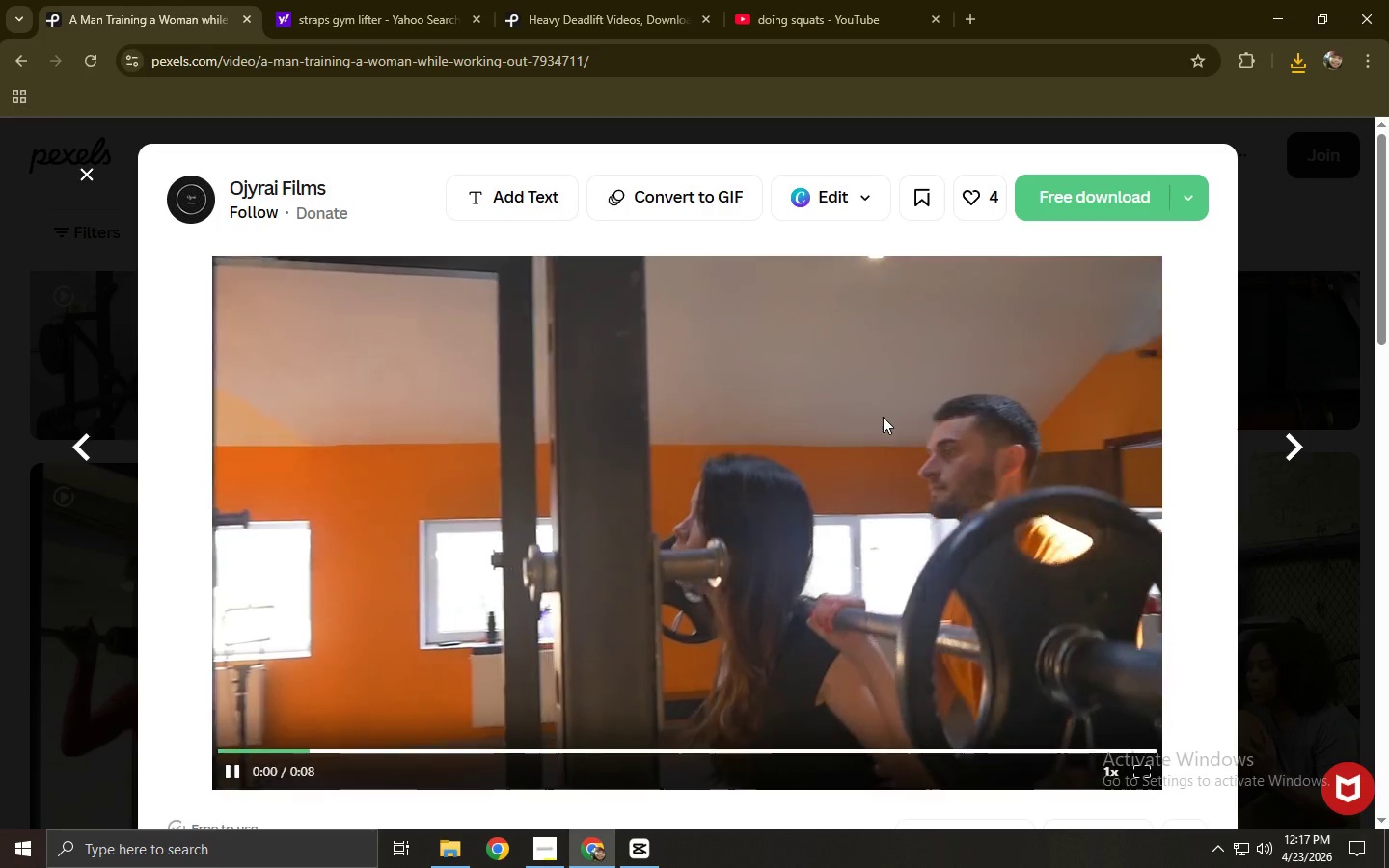 
left_click([0, 553])
 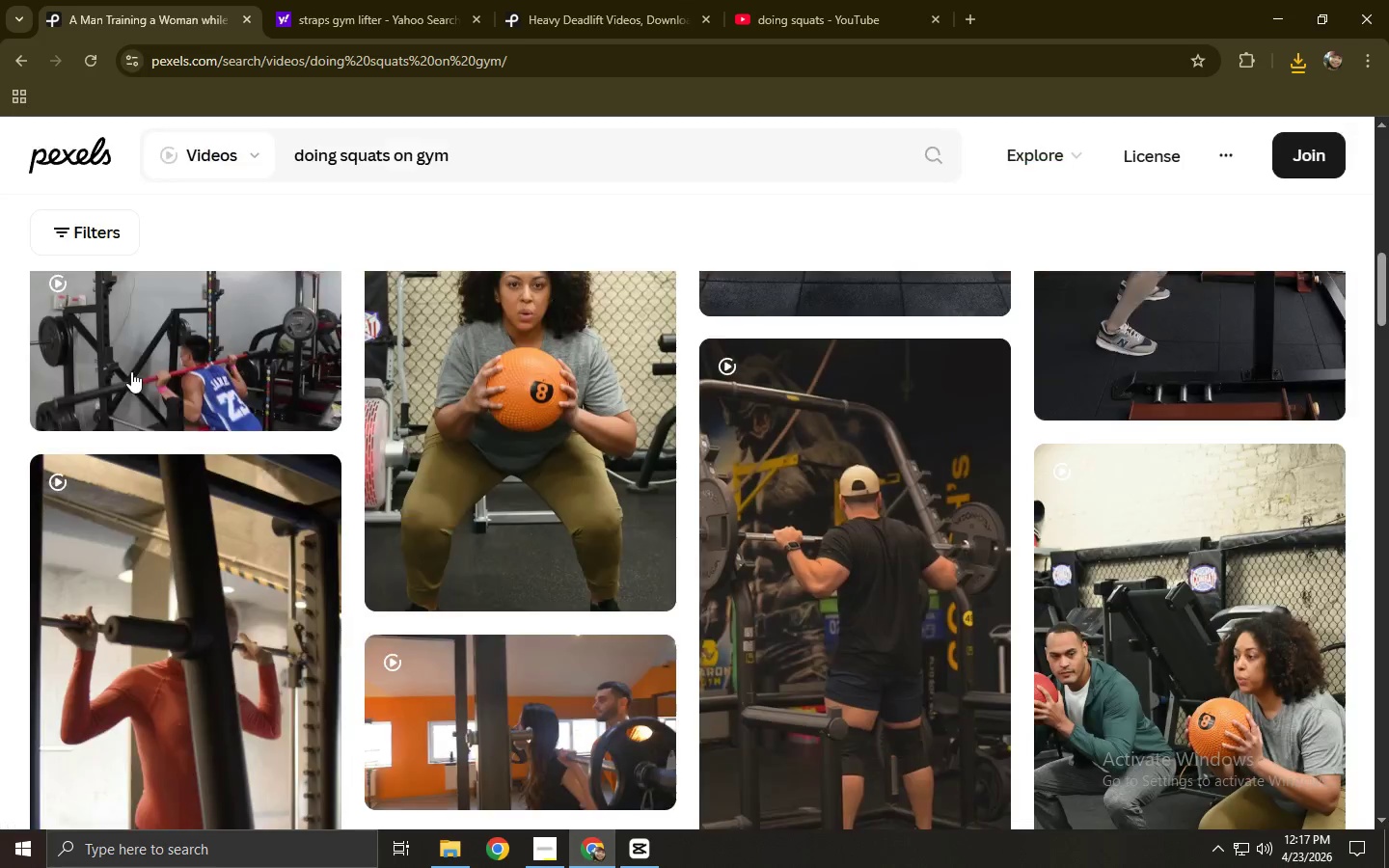 
left_click([137, 361])
 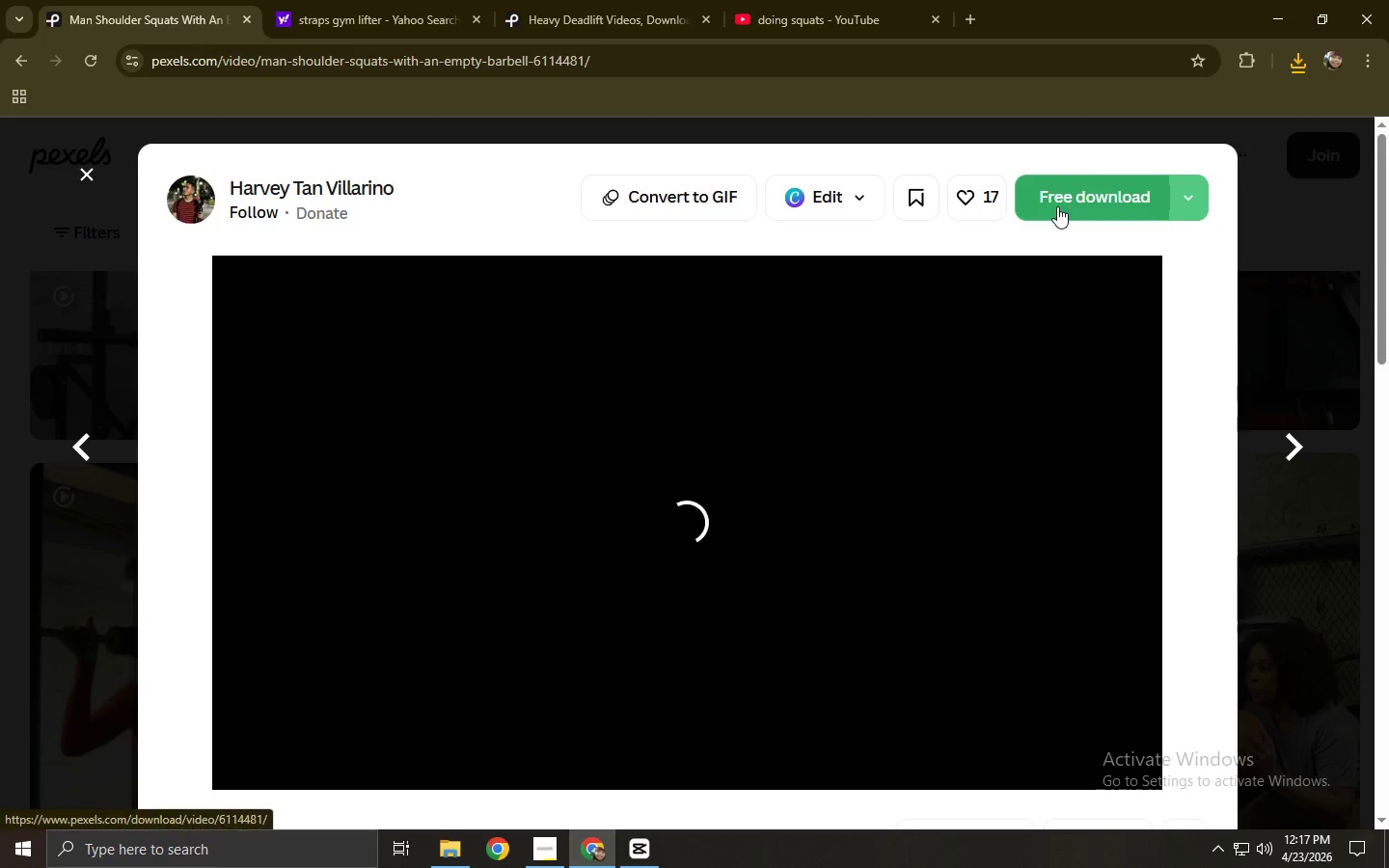 
left_click([1057, 206])
 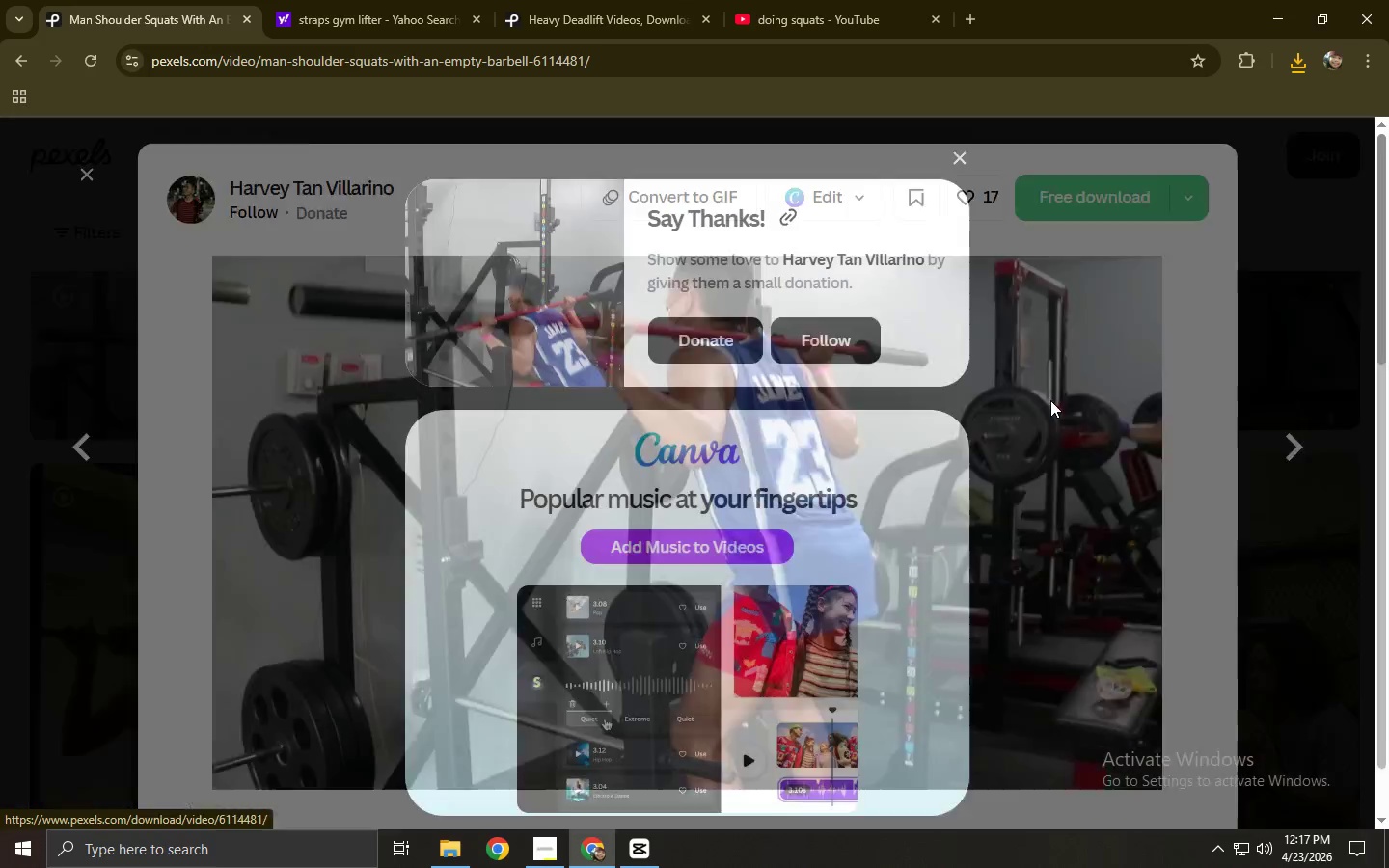 
left_click([1079, 412])
 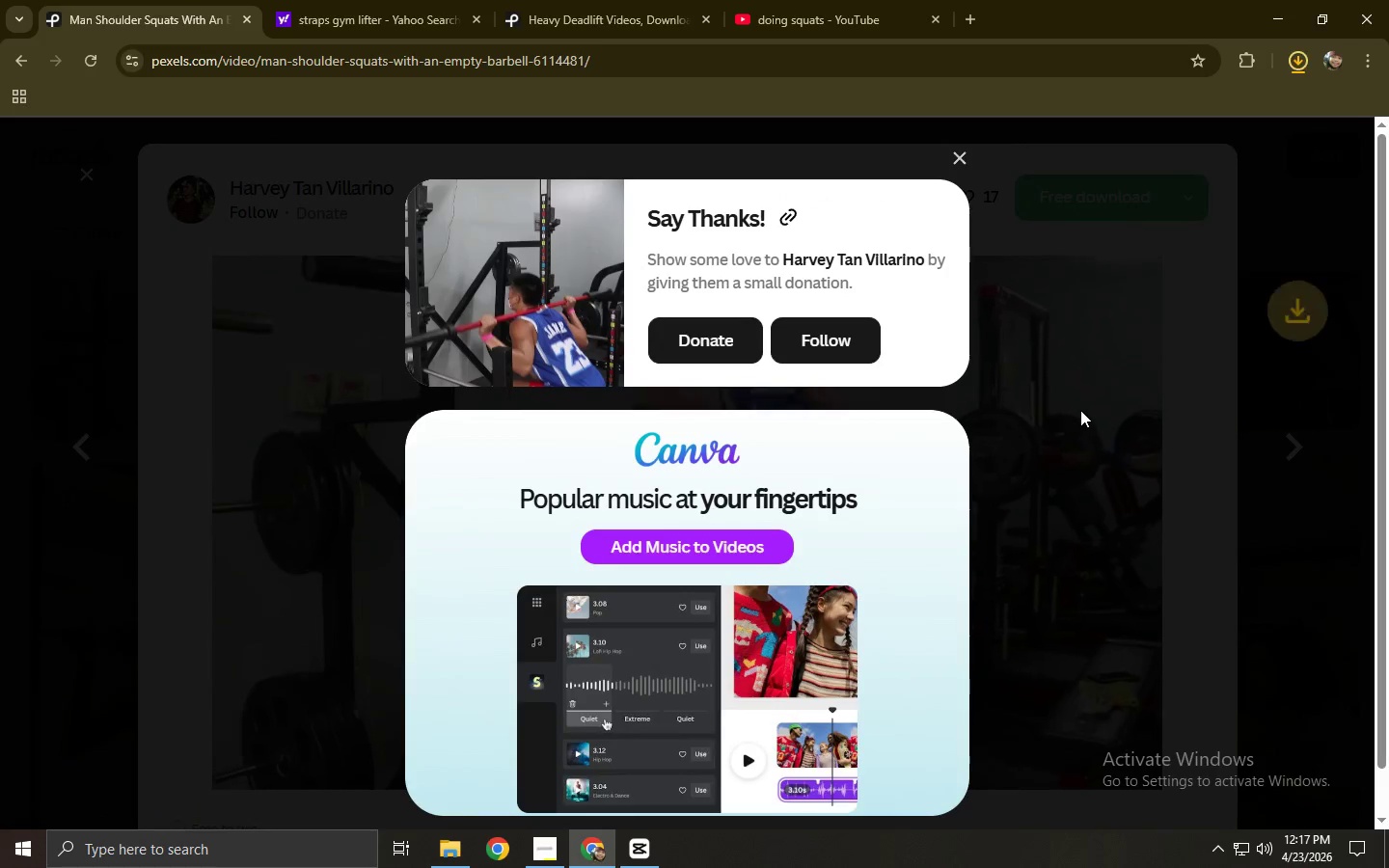 
scroll: coordinate [63, 421], scroll_direction: down, amount: 17.0
 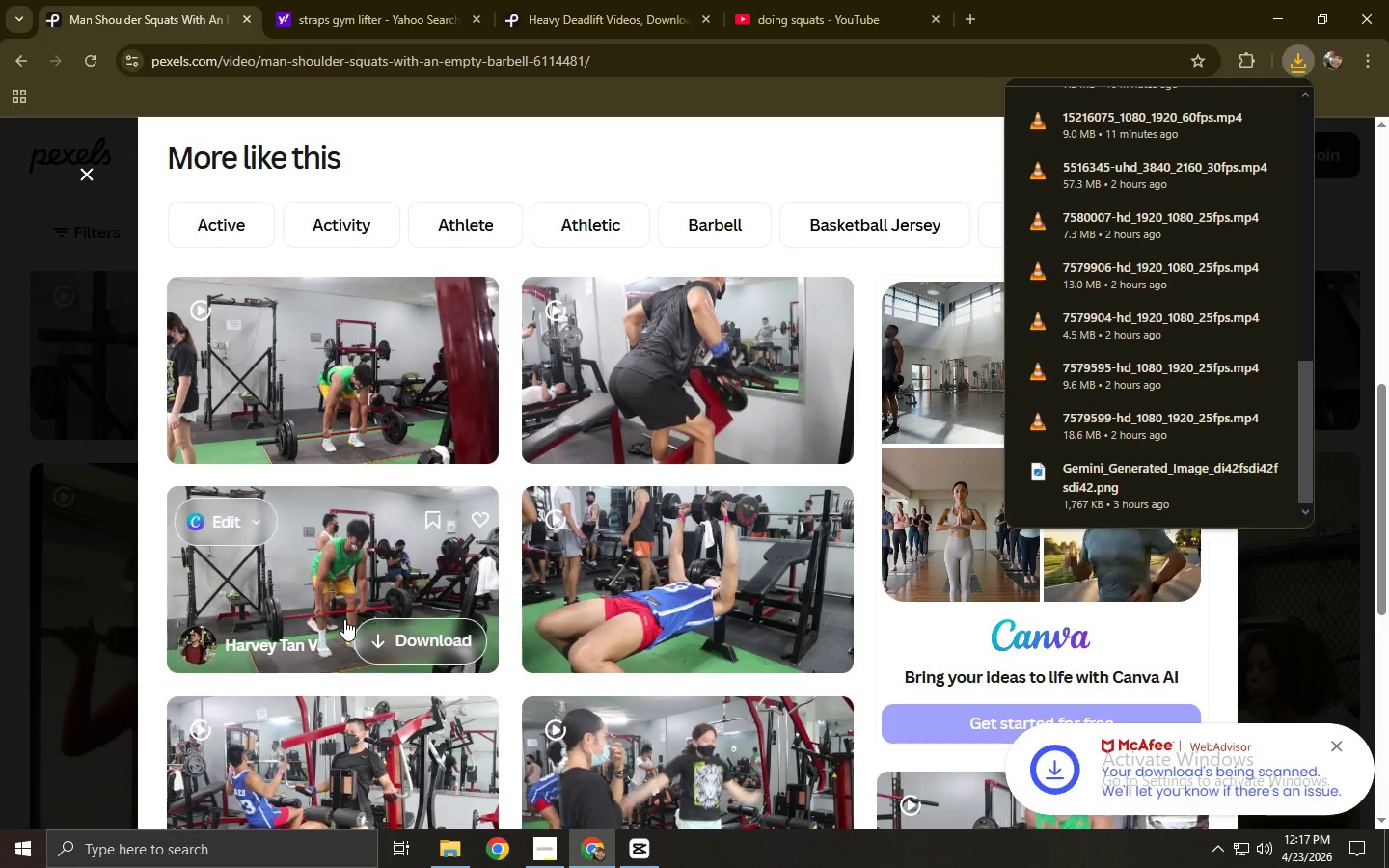 
left_click([340, 576])
 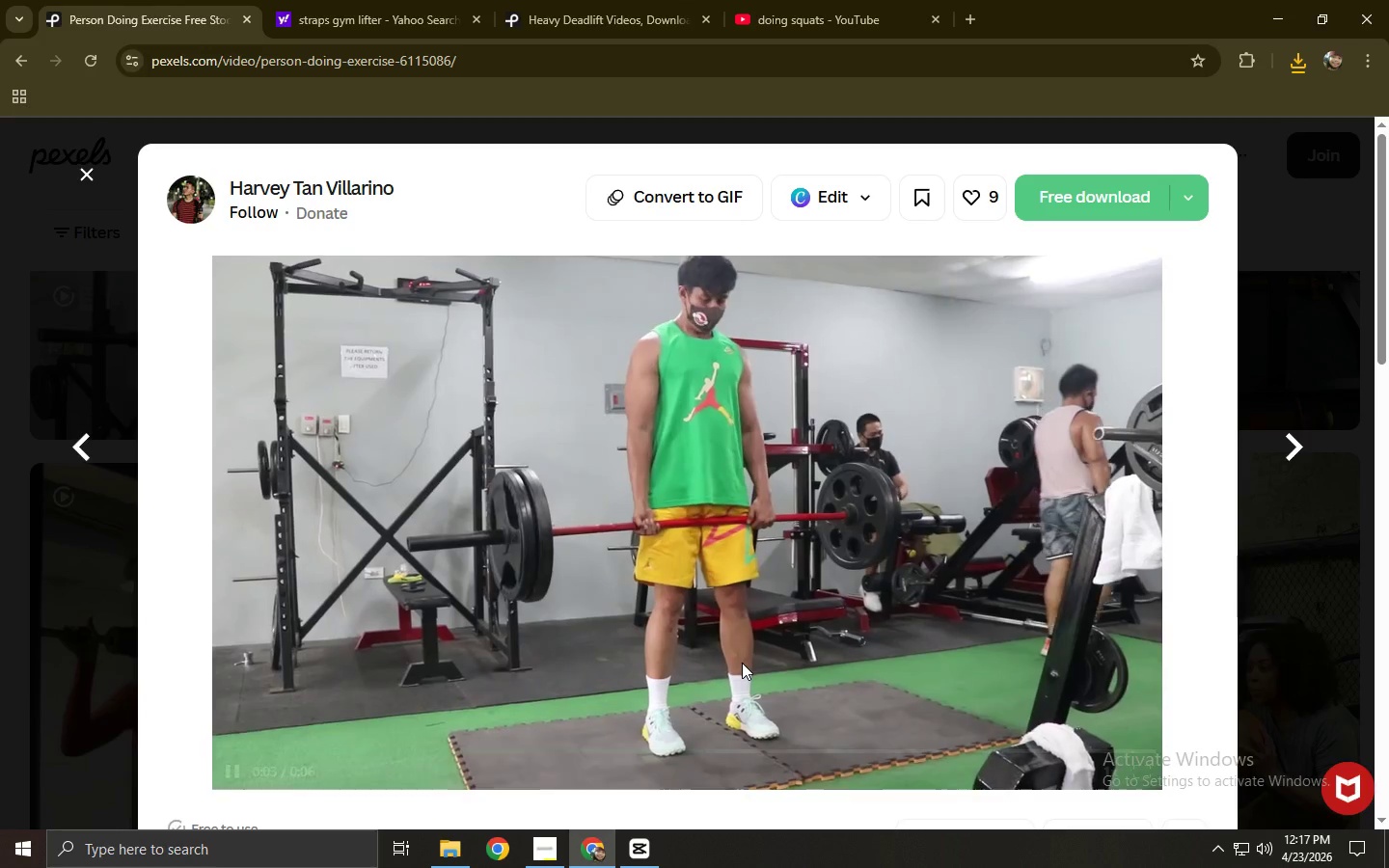 
wait(7.66)
 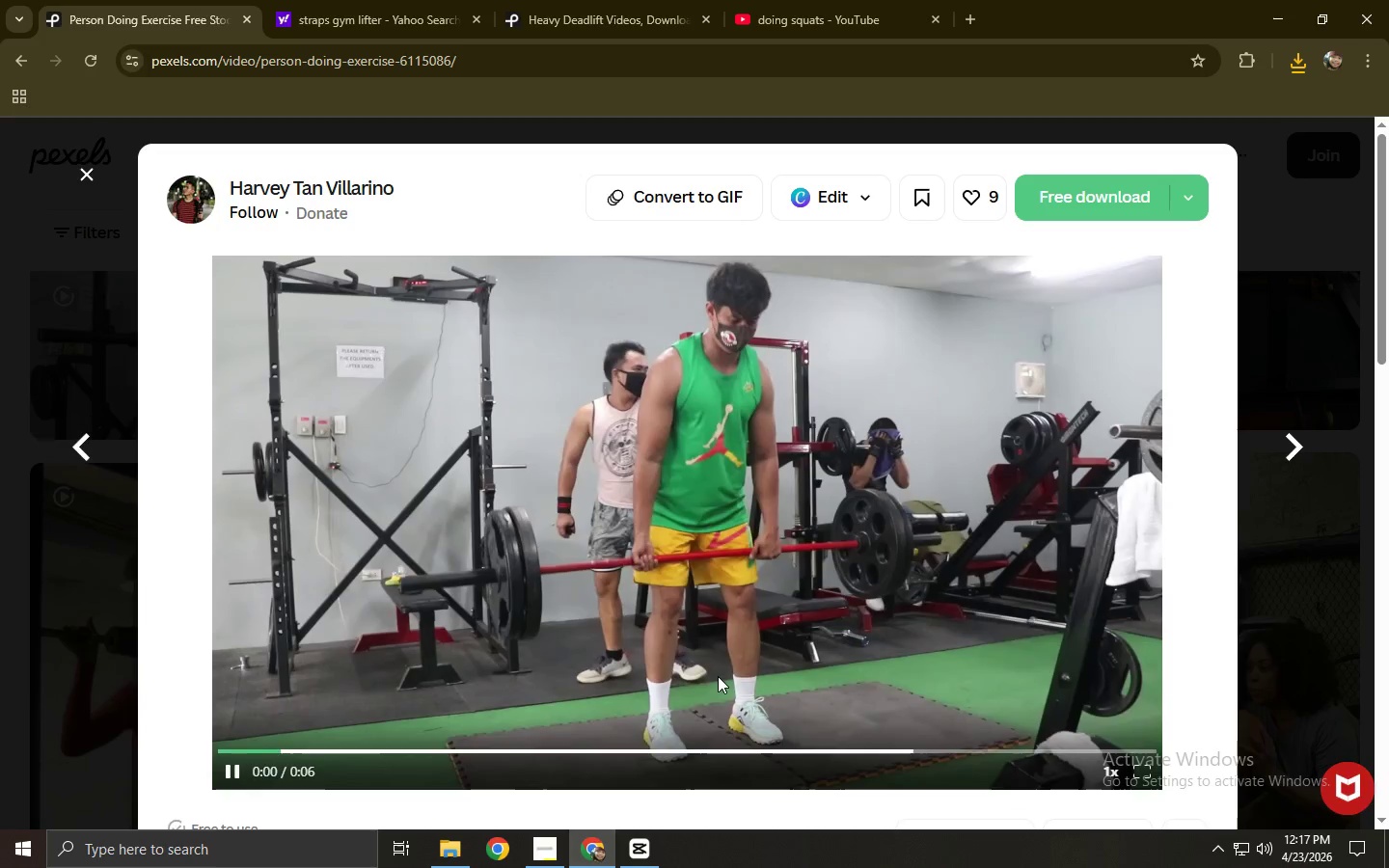 
scroll: coordinate [296, 547], scroll_direction: down, amount: 11.0
 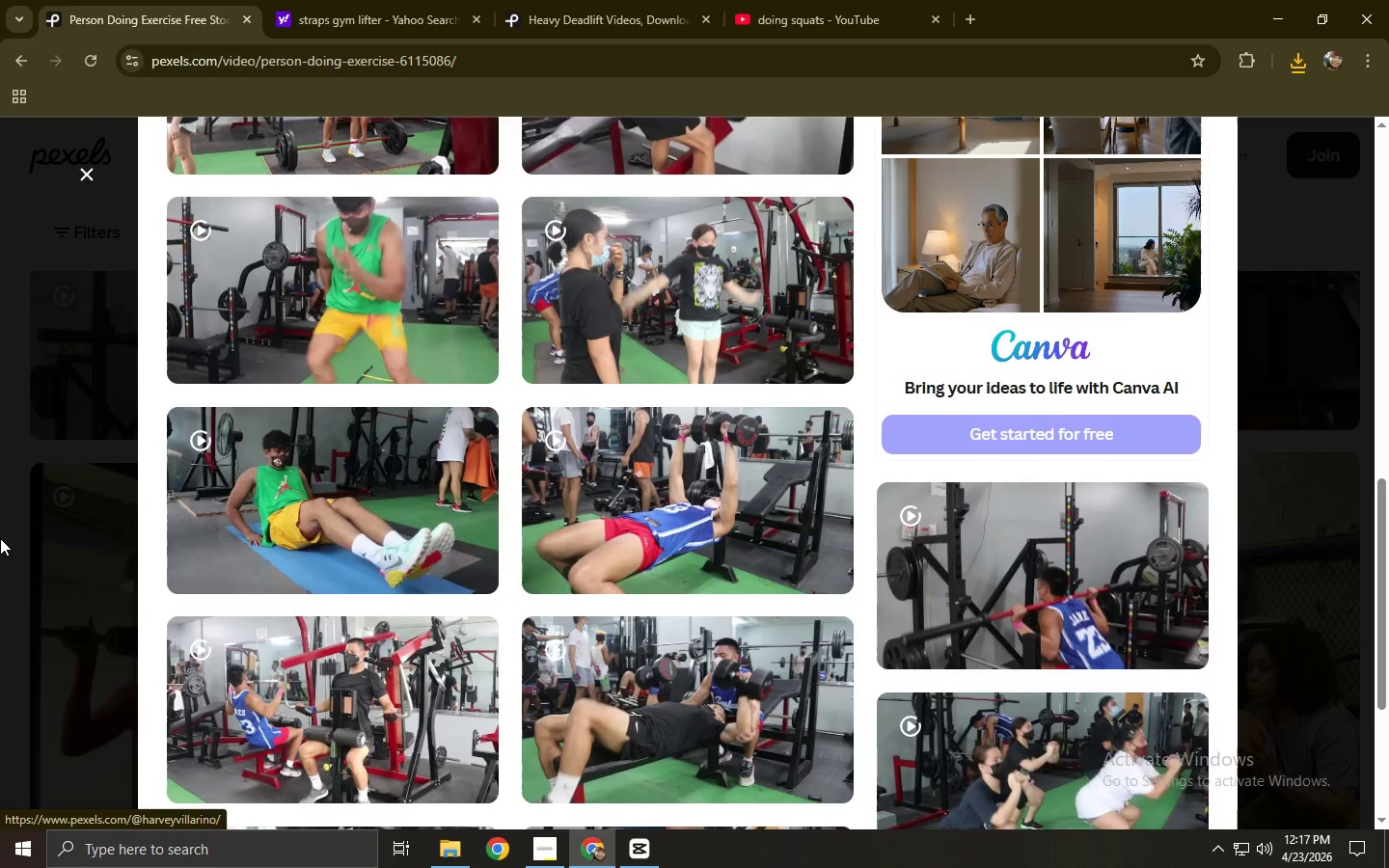 
left_click([0, 538])
 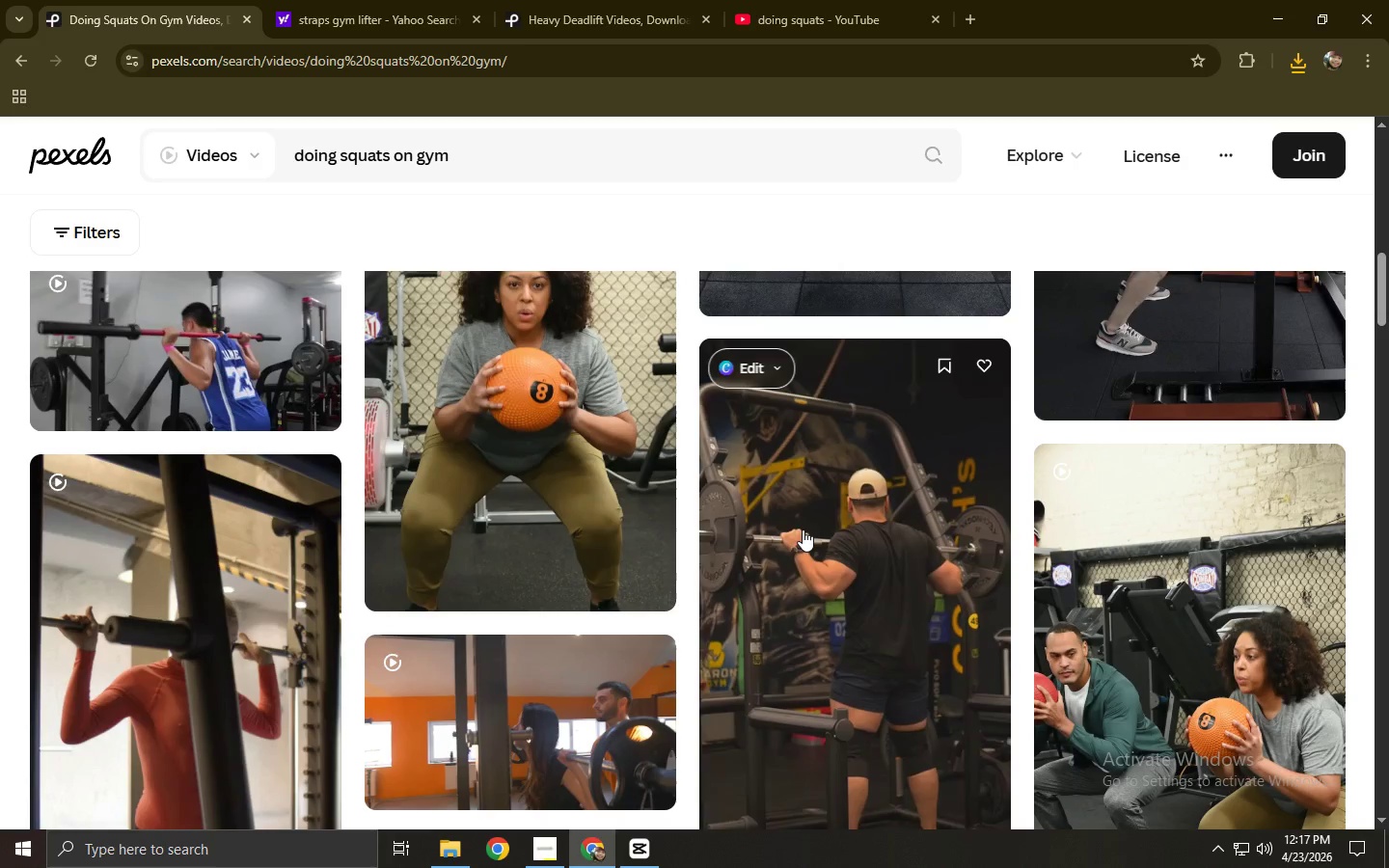 
left_click([806, 529])
 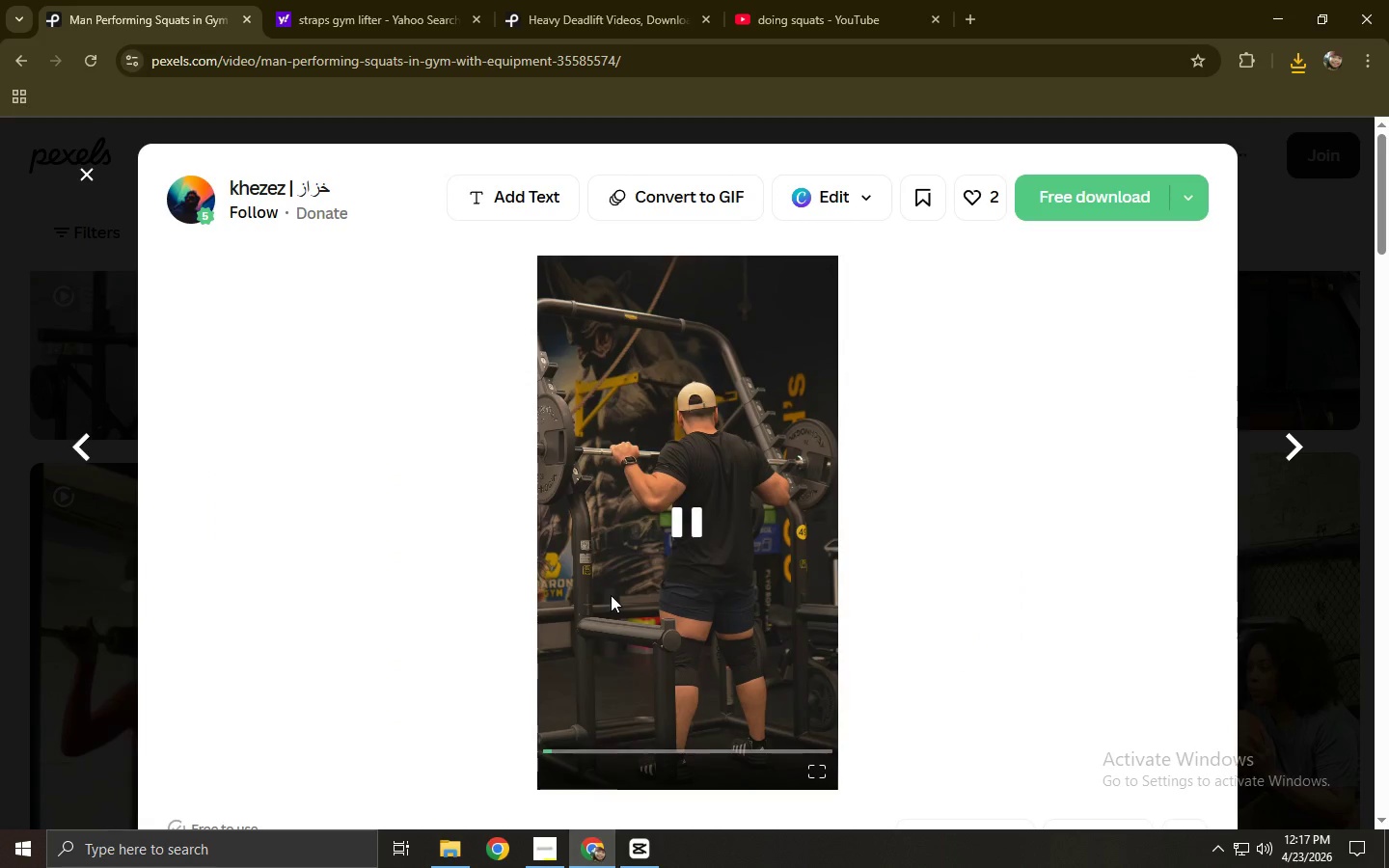 
left_click([642, 746])
 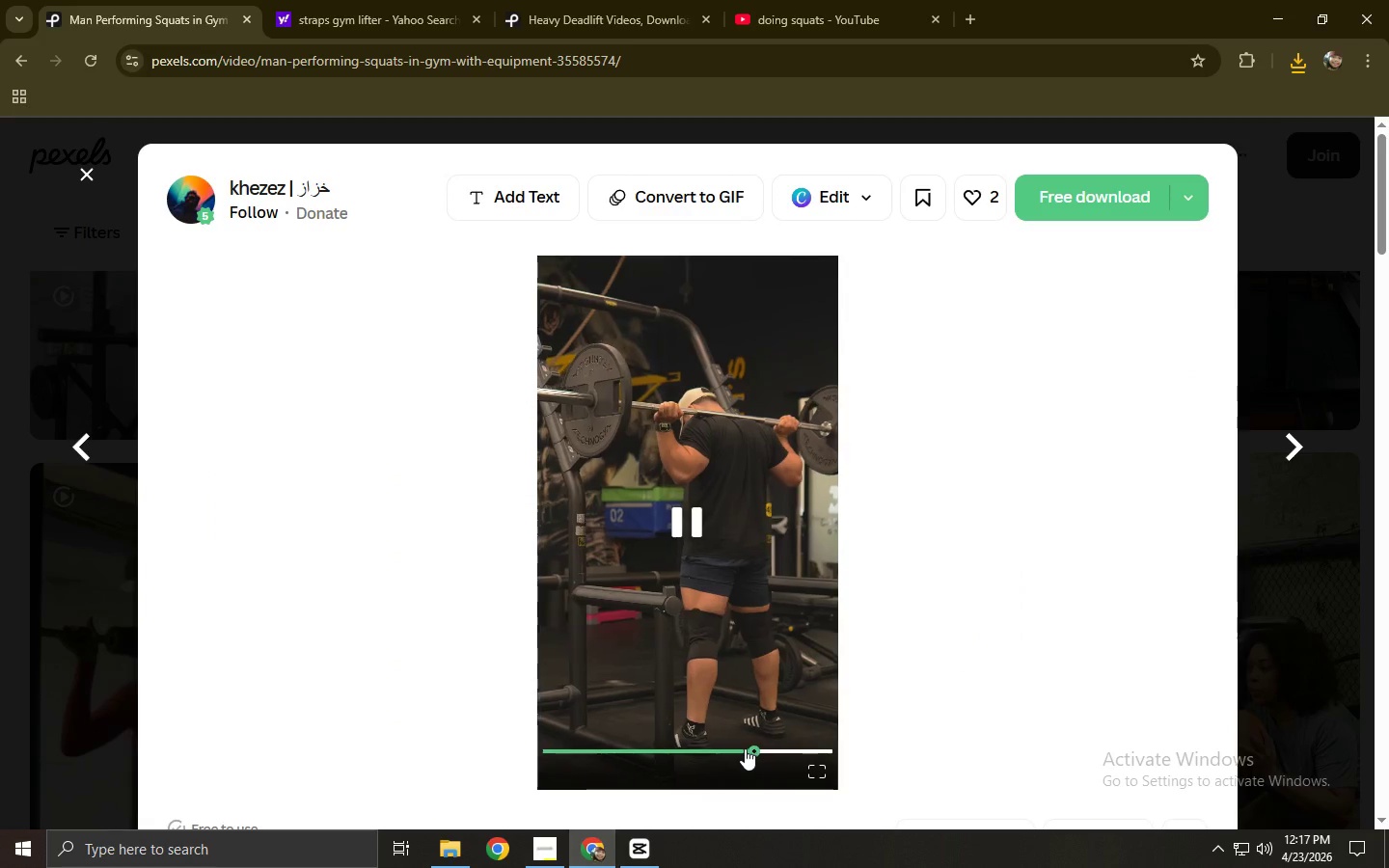 
left_click([783, 744])
 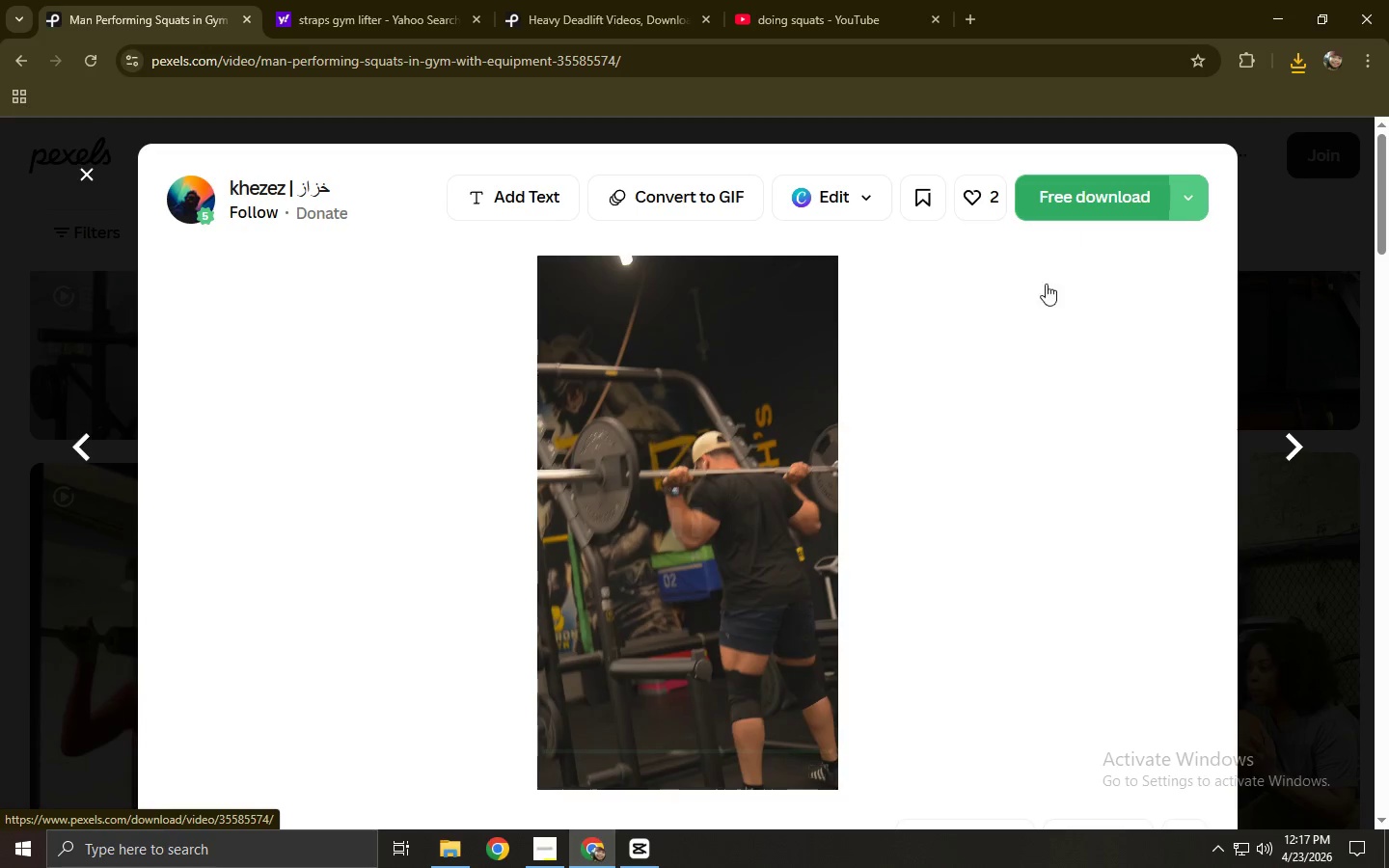 
scroll: coordinate [663, 488], scroll_direction: down, amount: 8.0
 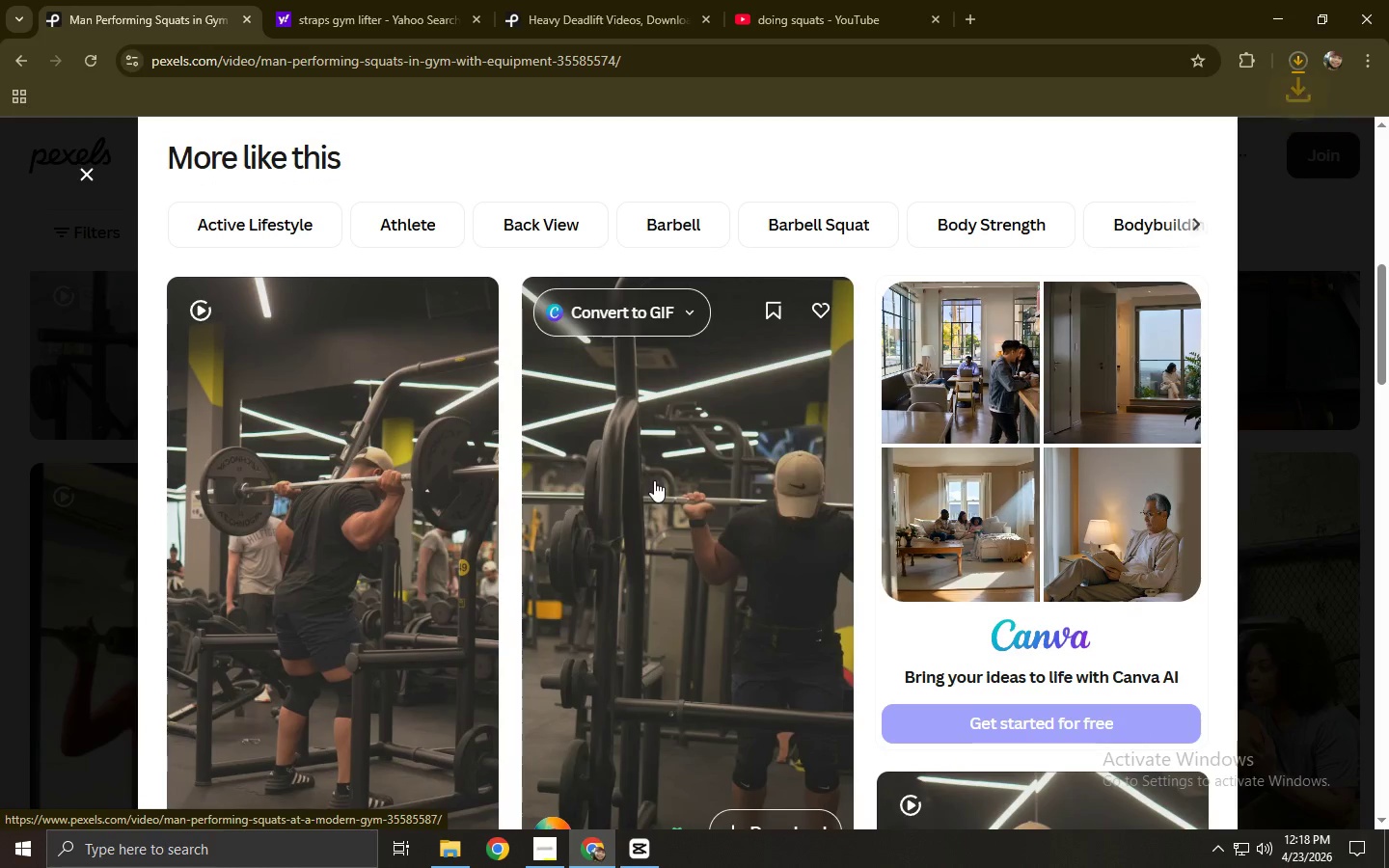 
left_click([344, 538])
 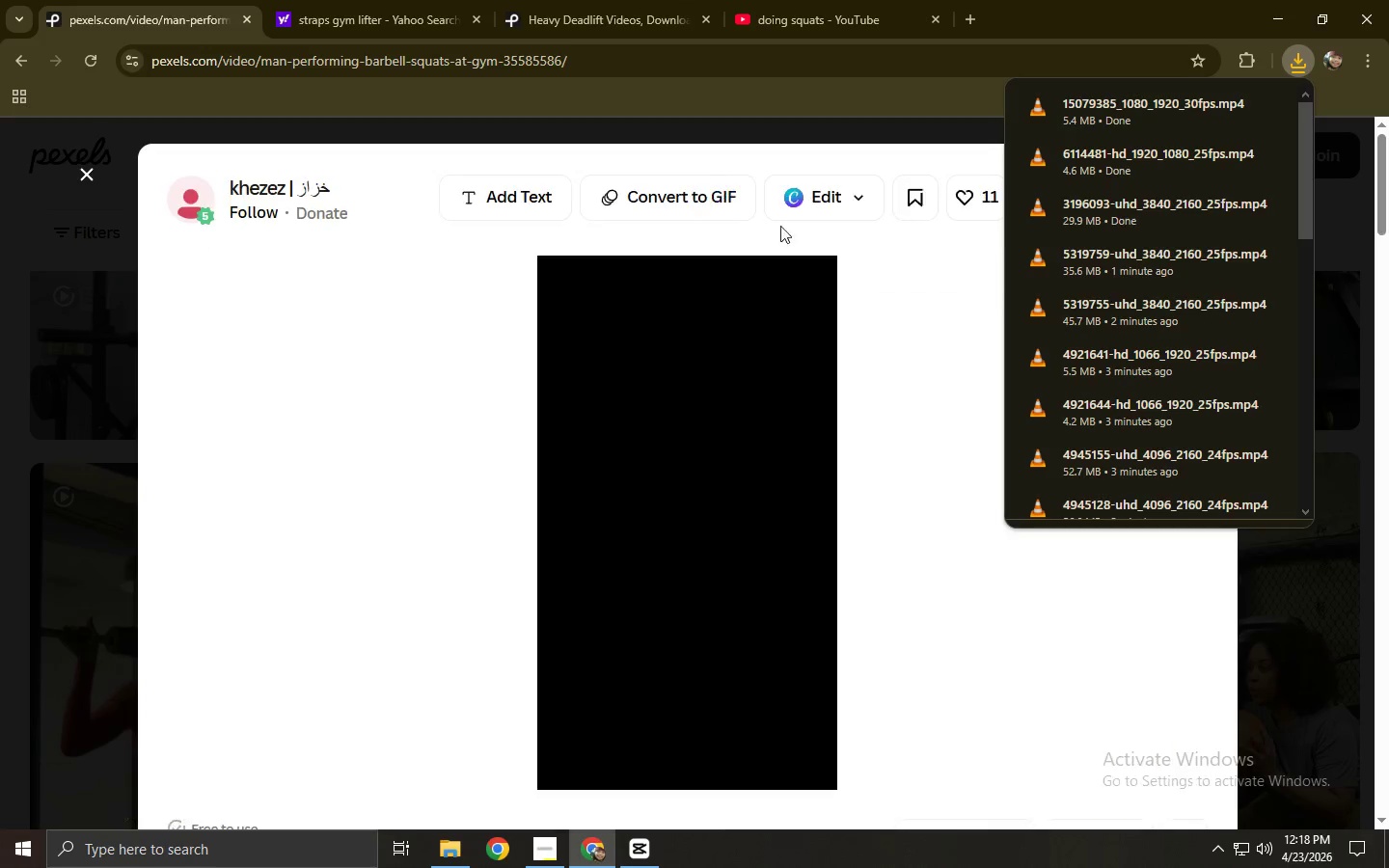 
left_click([767, 160])
 